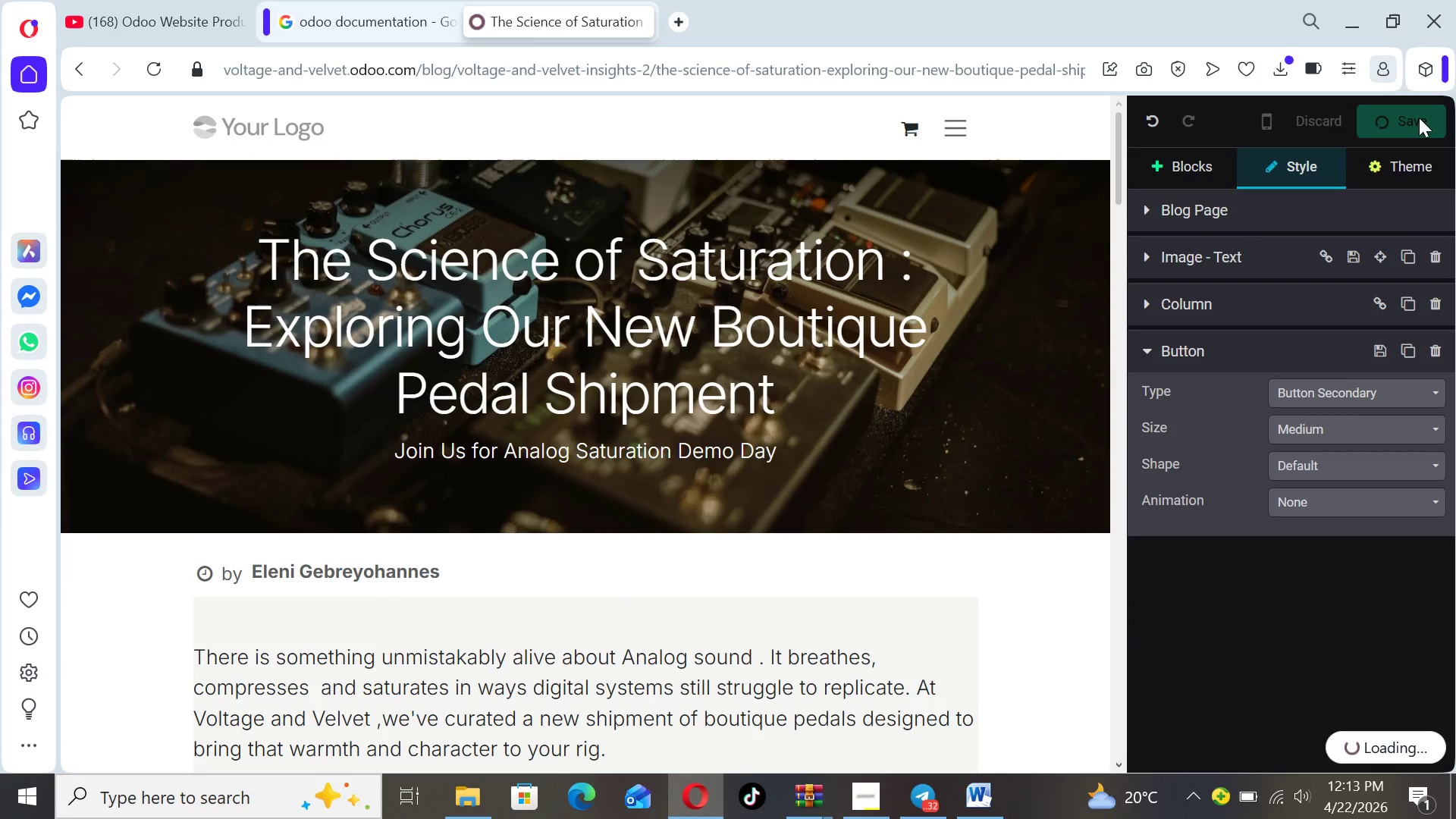 
left_click([284, 114])
 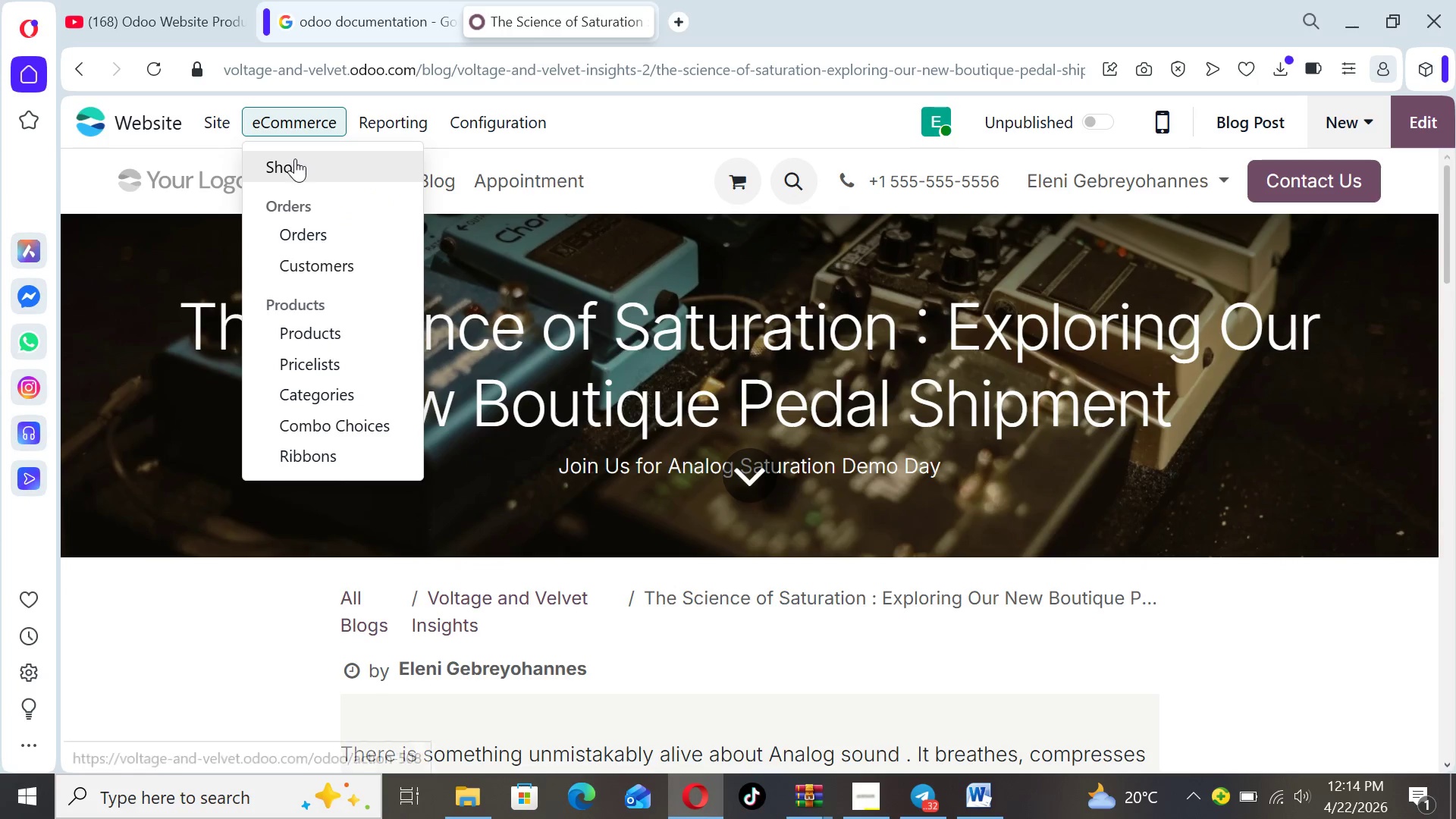 
left_click([295, 158])
 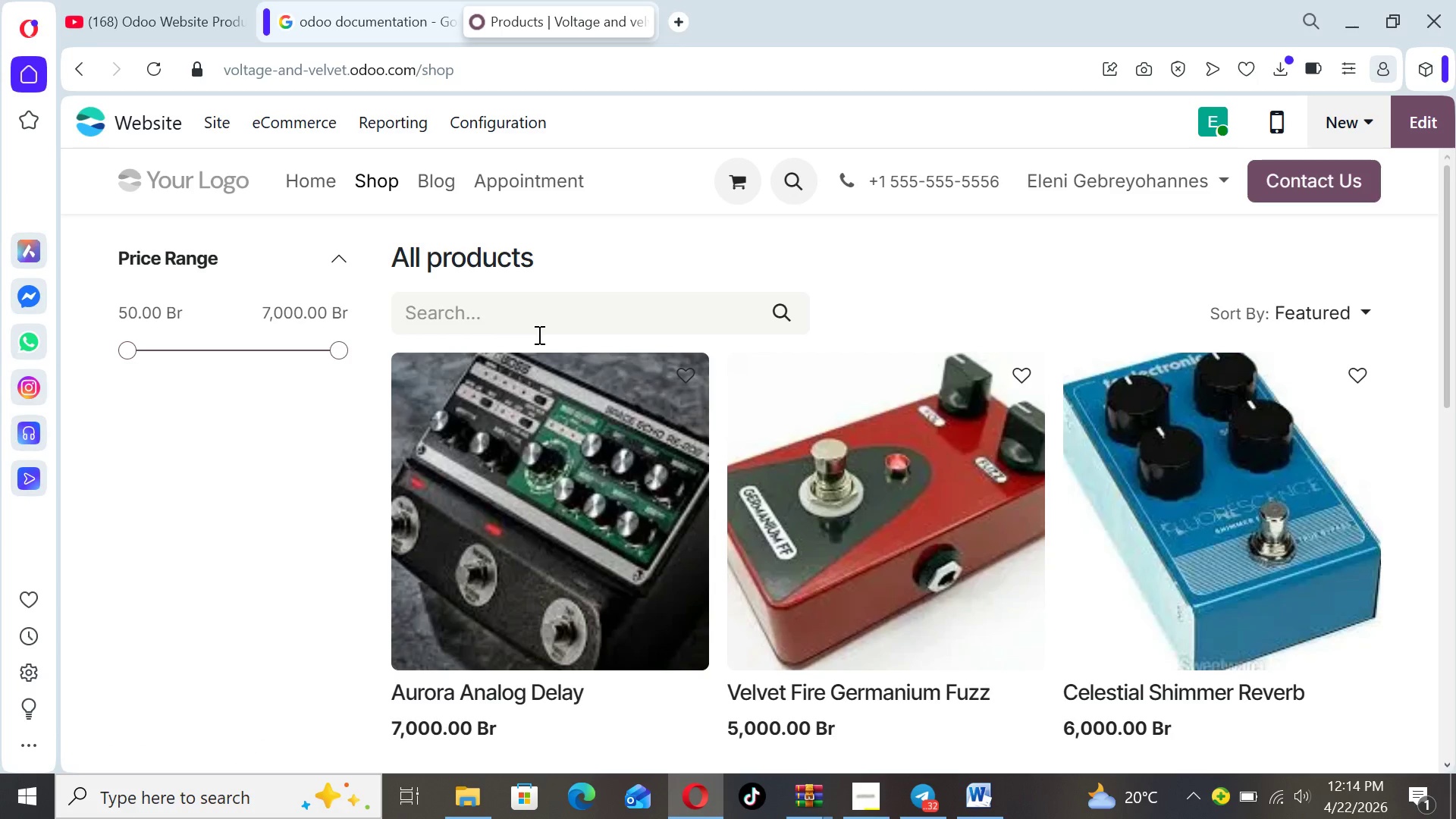 
wait(13.09)
 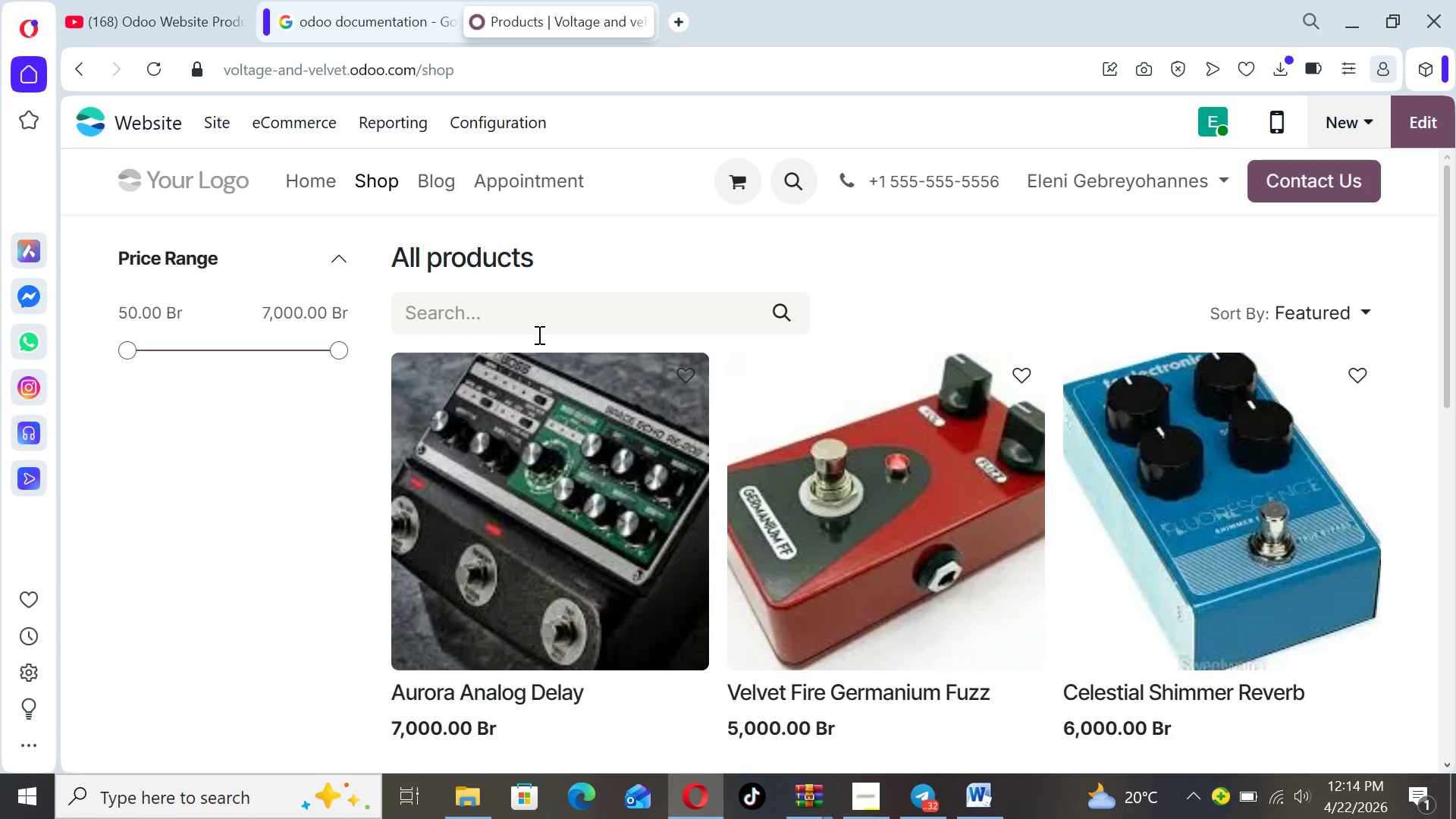 
left_click([845, 513])
 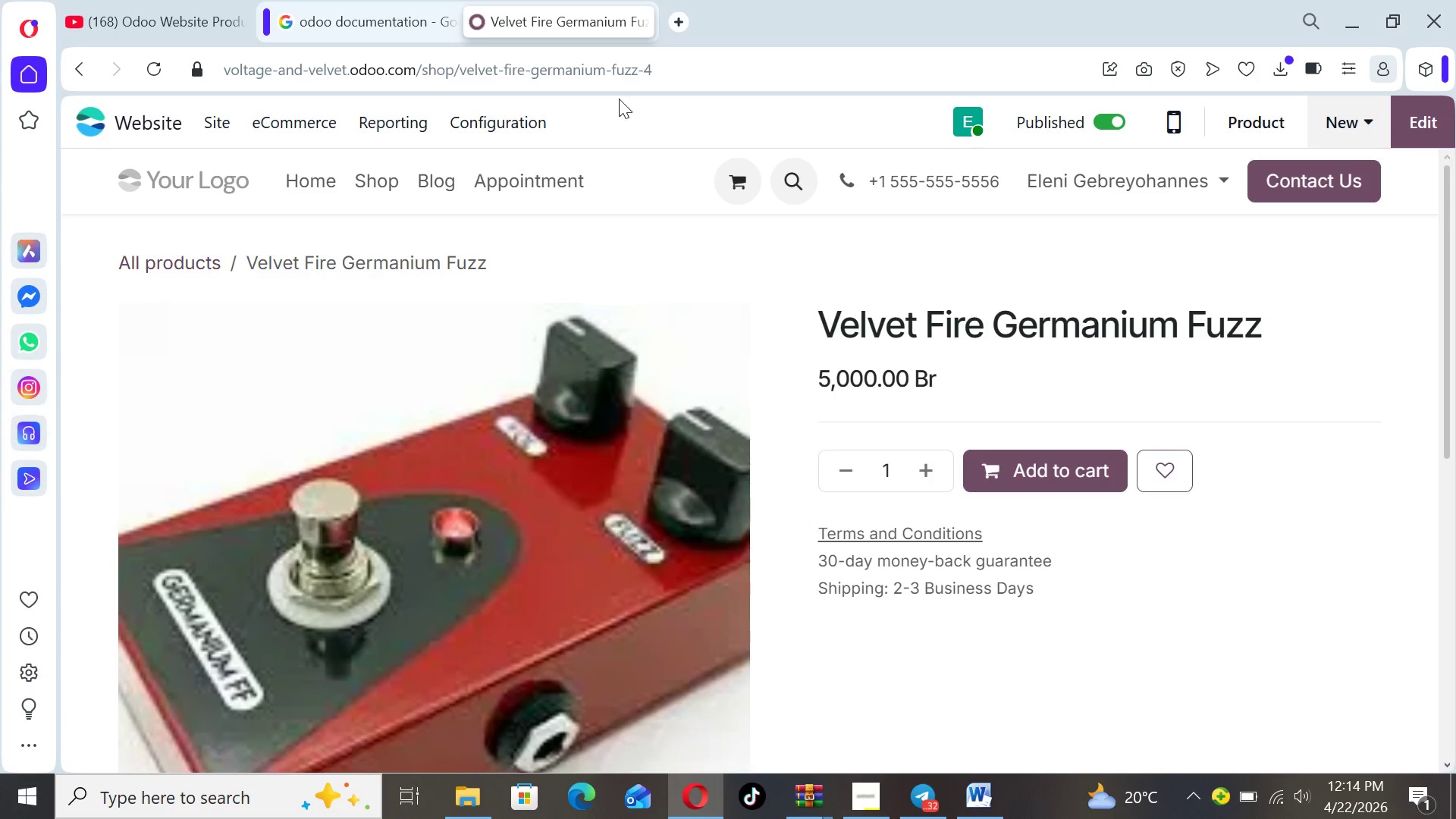 
wait(5.83)
 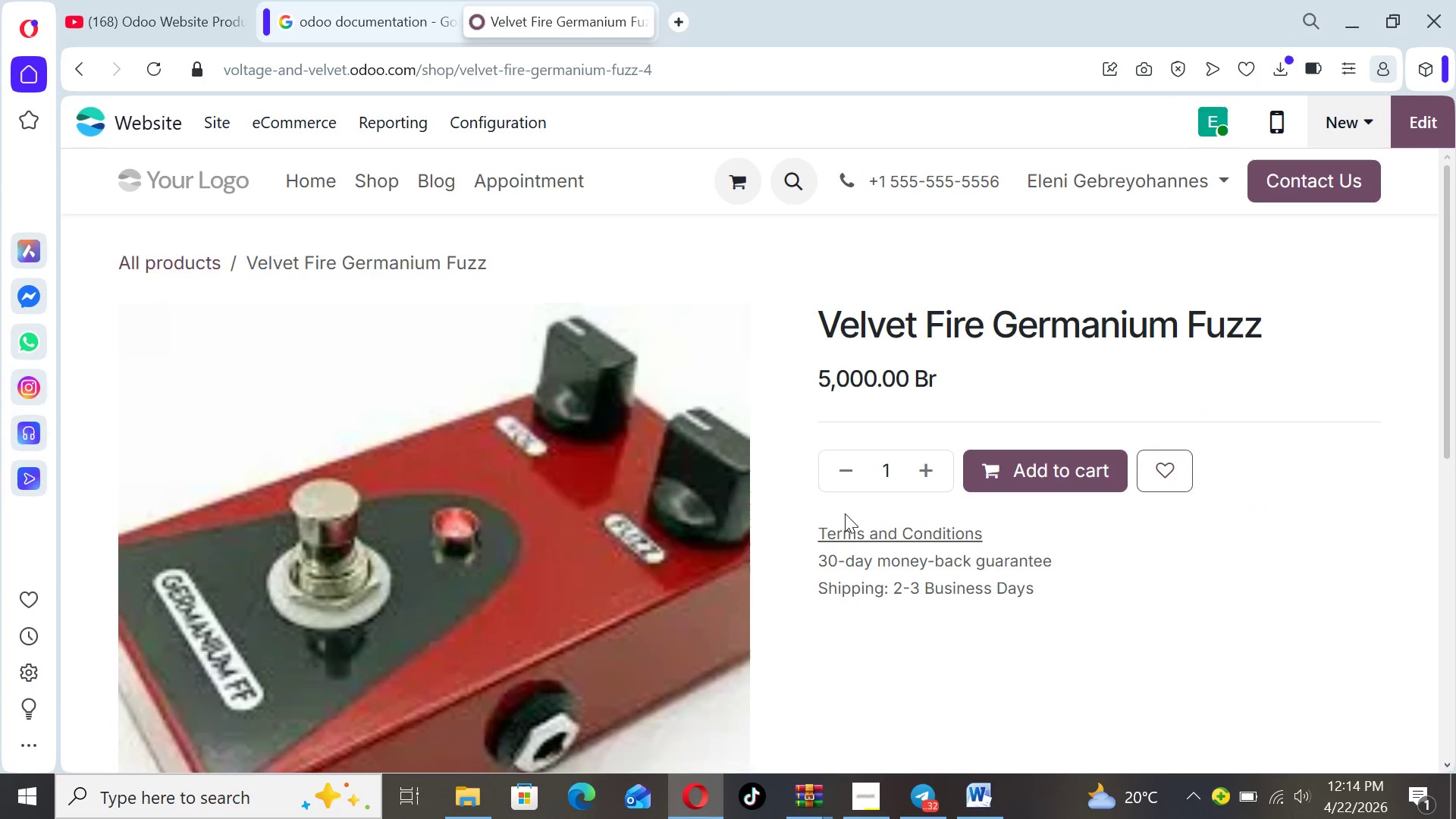 
left_click_drag(start_coordinate=[658, 67], to_coordinate=[416, 64])
 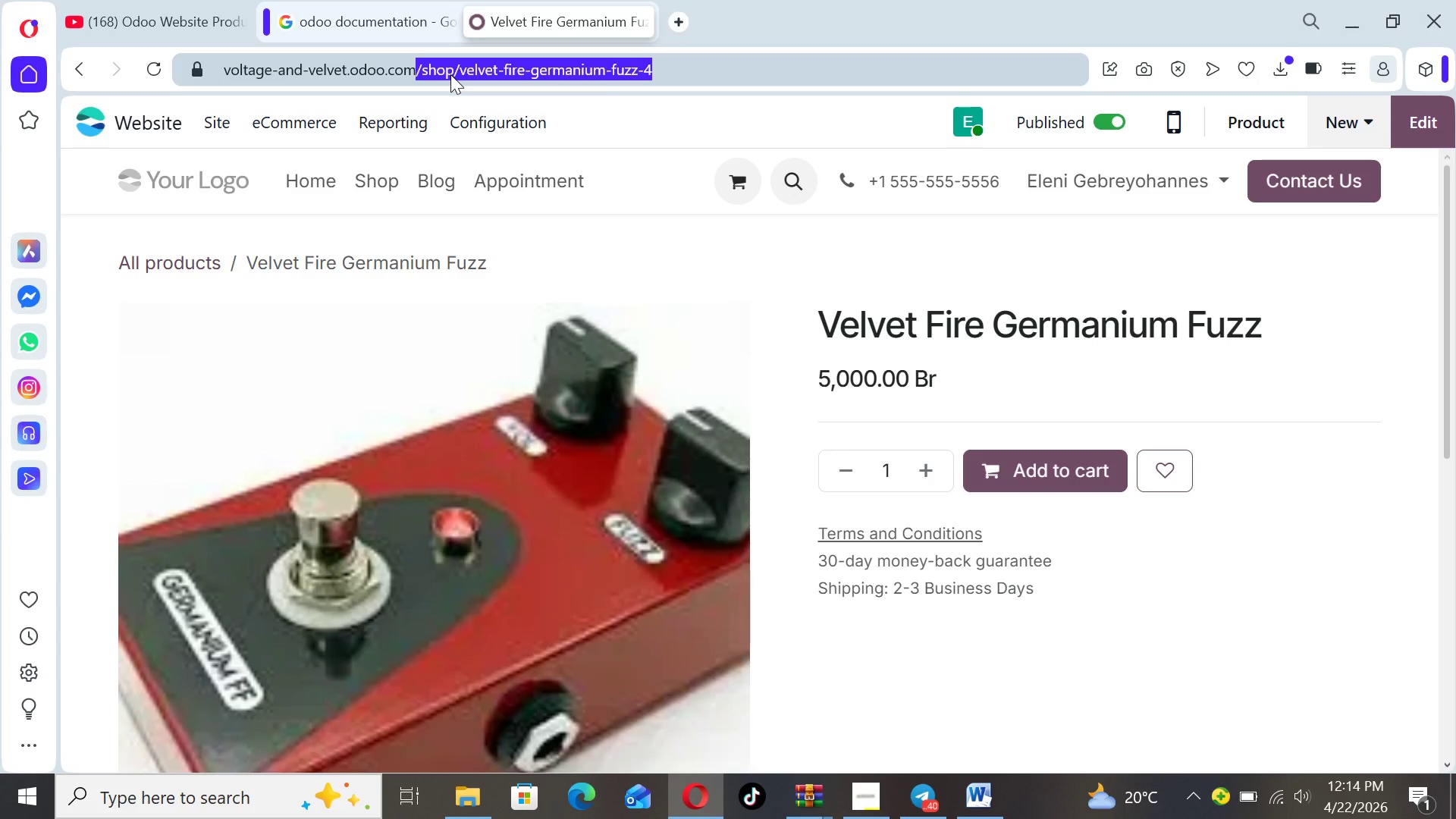 
right_click([450, 74])
 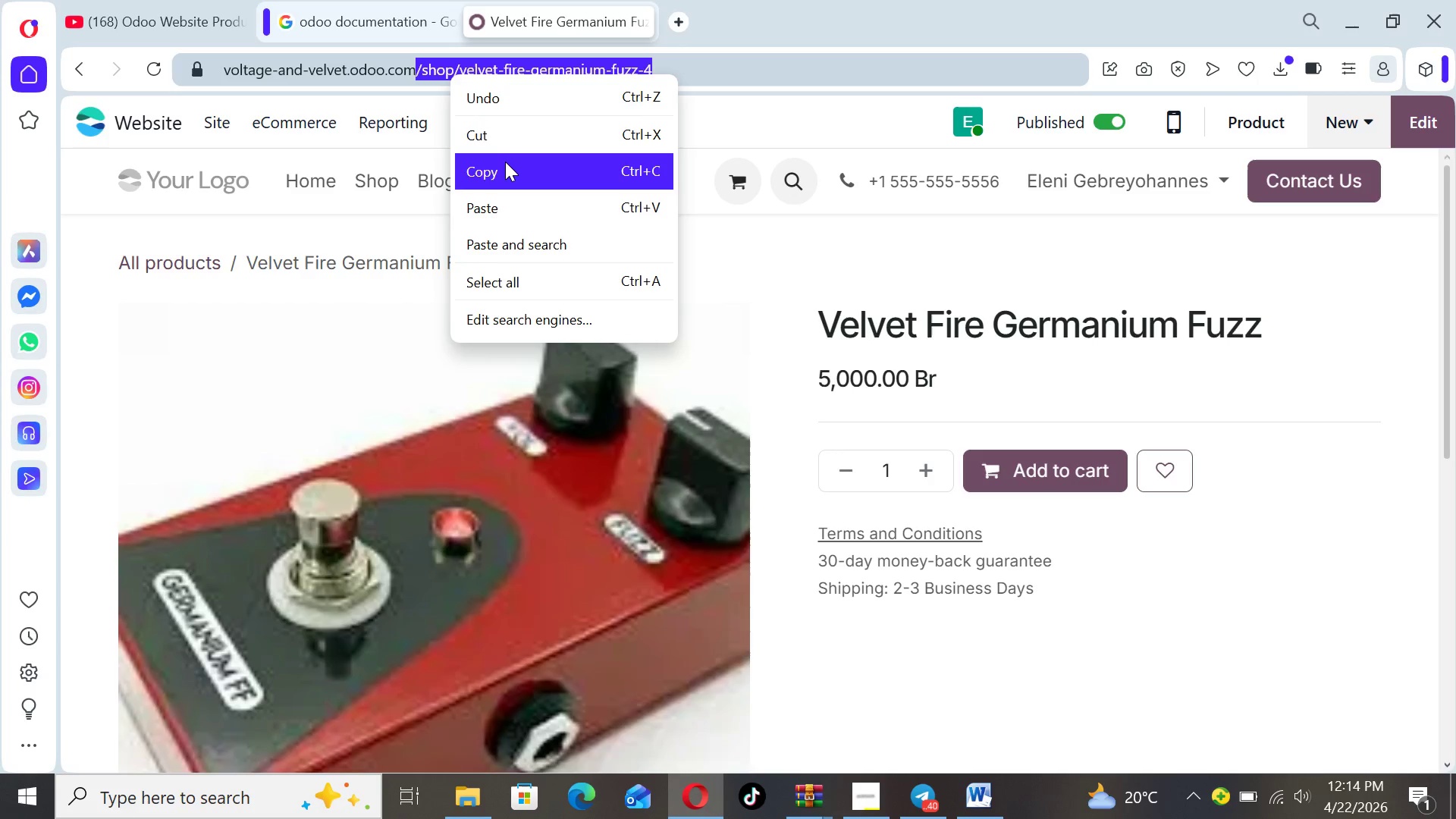 
left_click([505, 163])
 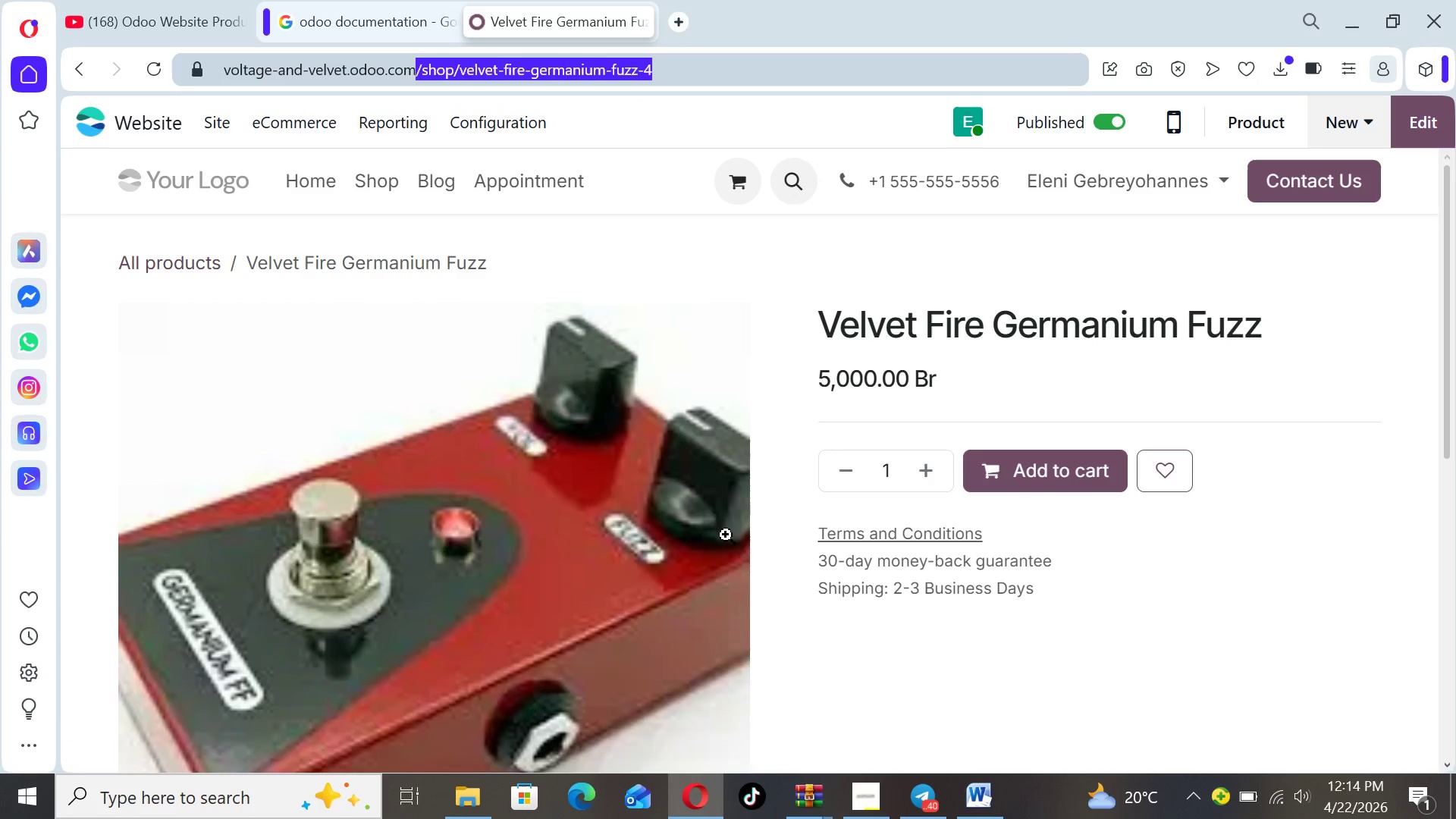 
wait(6.53)
 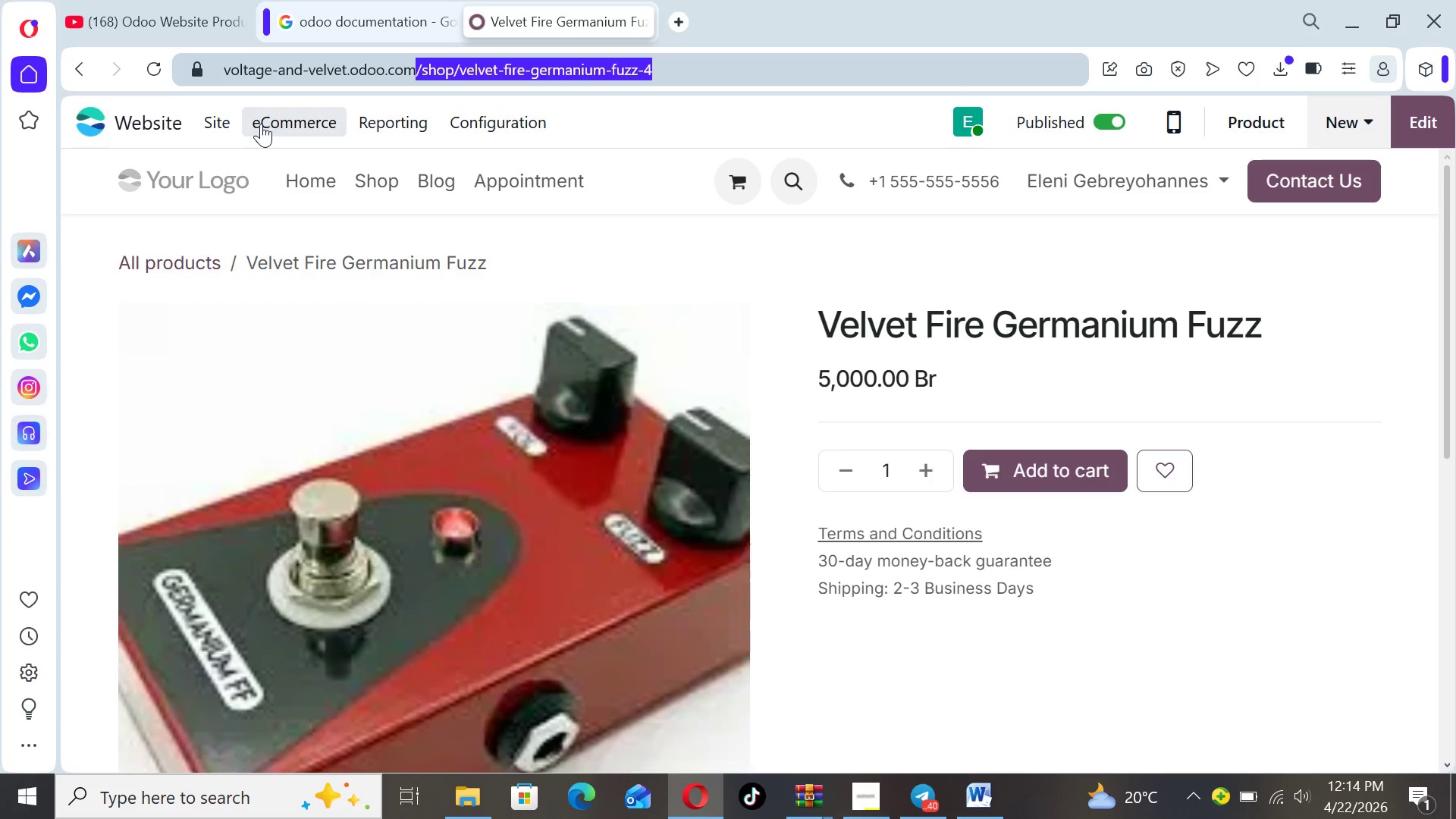 
left_click([984, 794])
 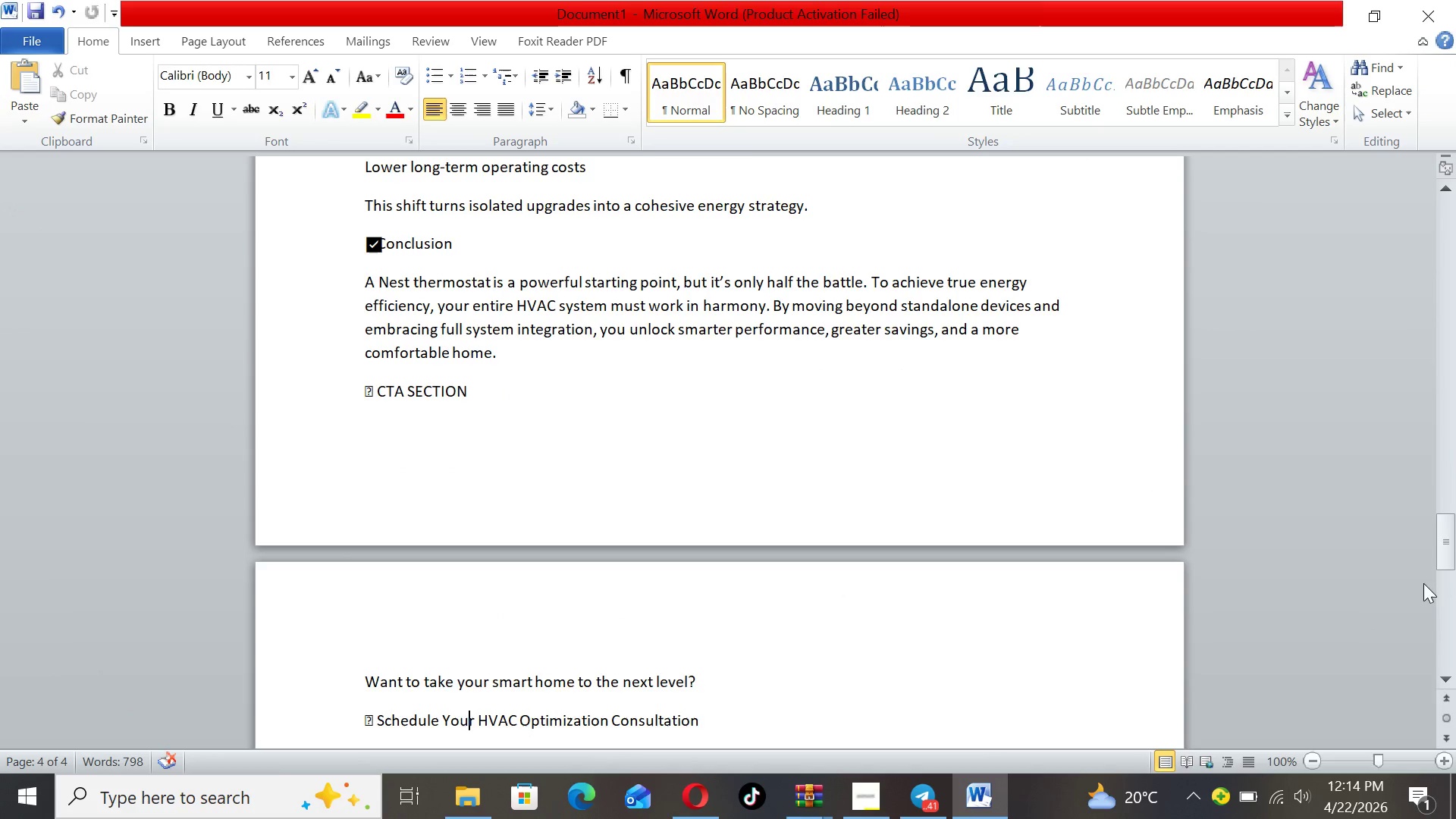 
left_click_drag(start_coordinate=[1439, 551], to_coordinate=[1451, 767])
 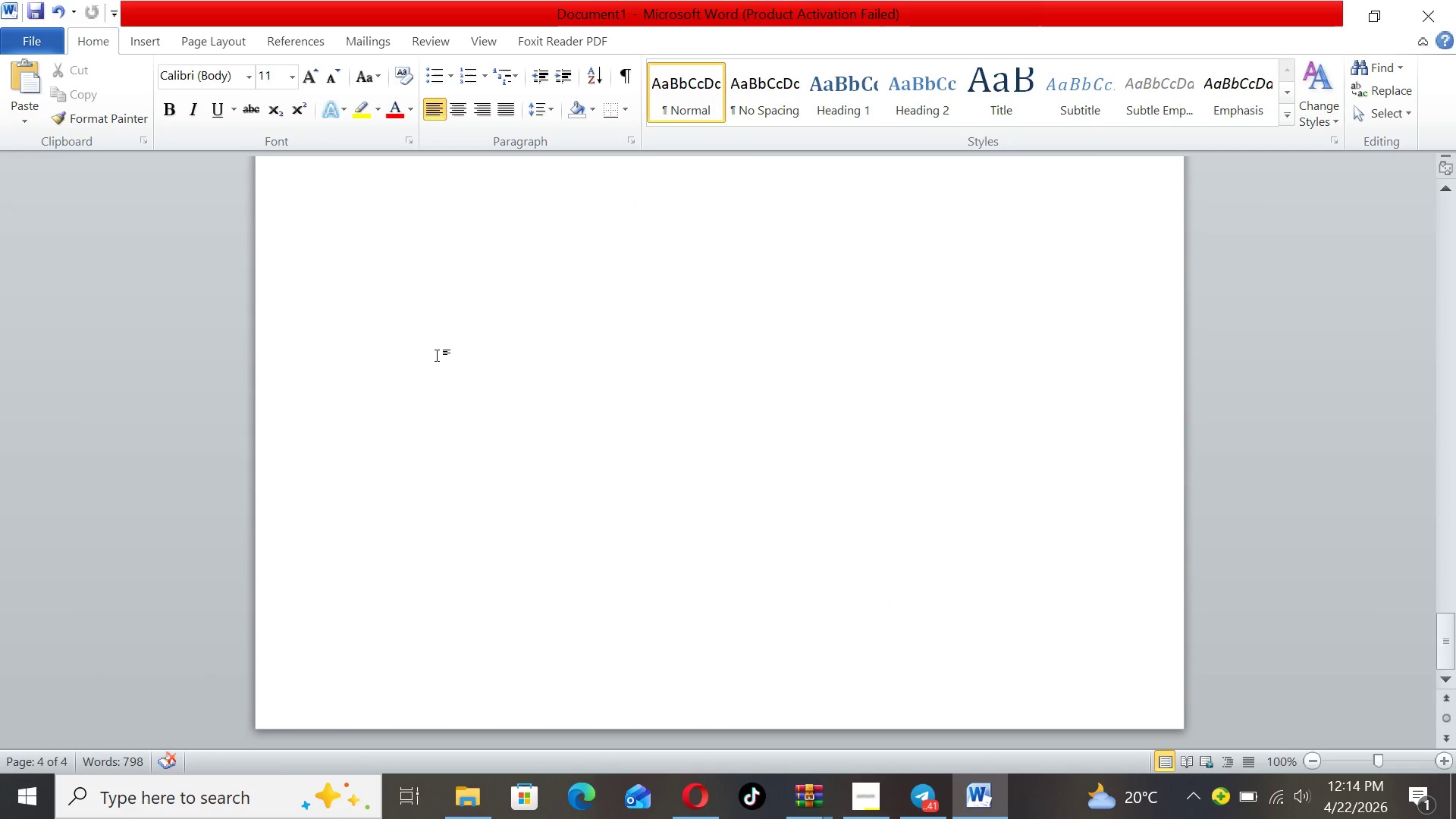 
left_click([435, 353])
 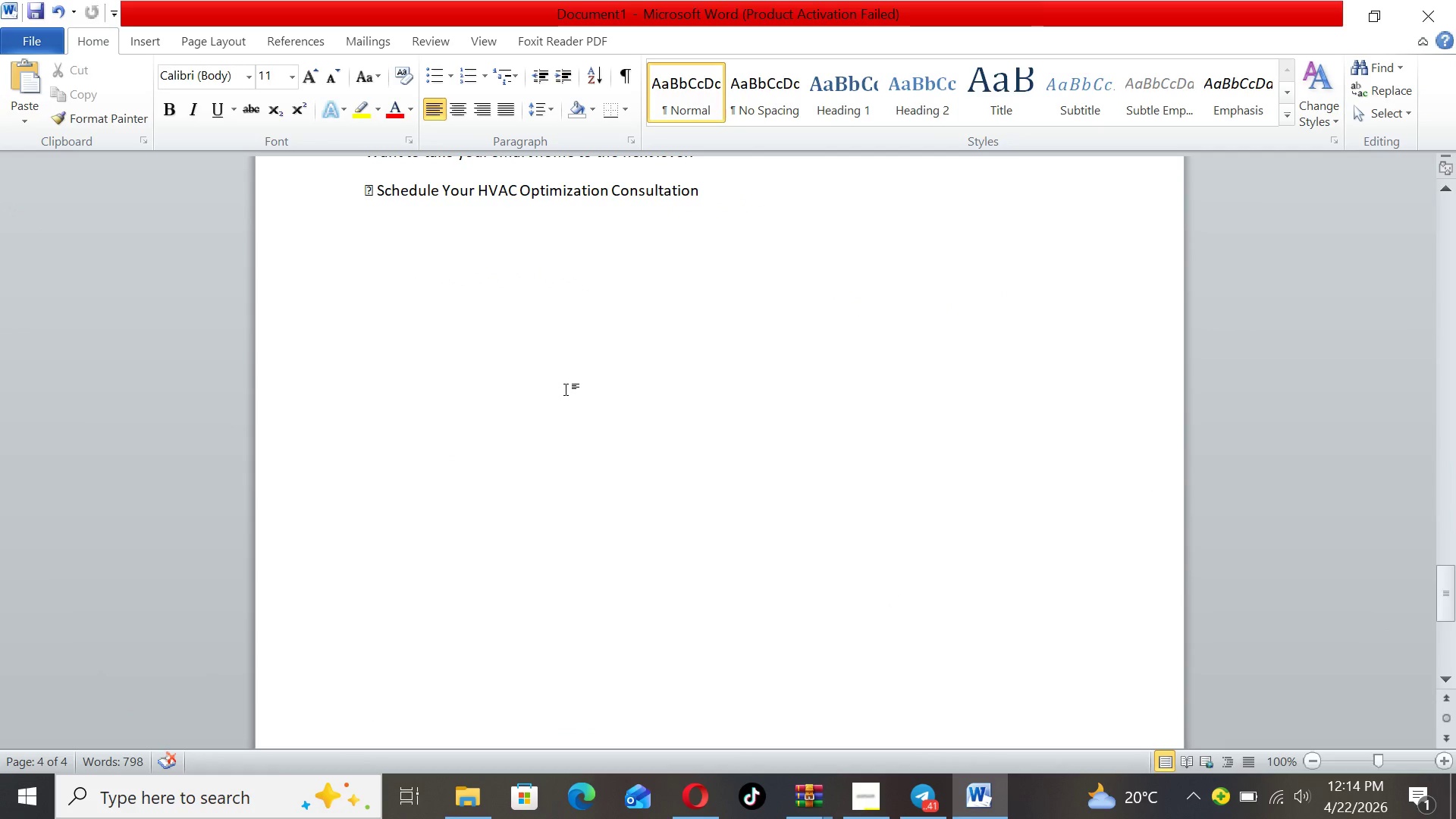 
wait(5.33)
 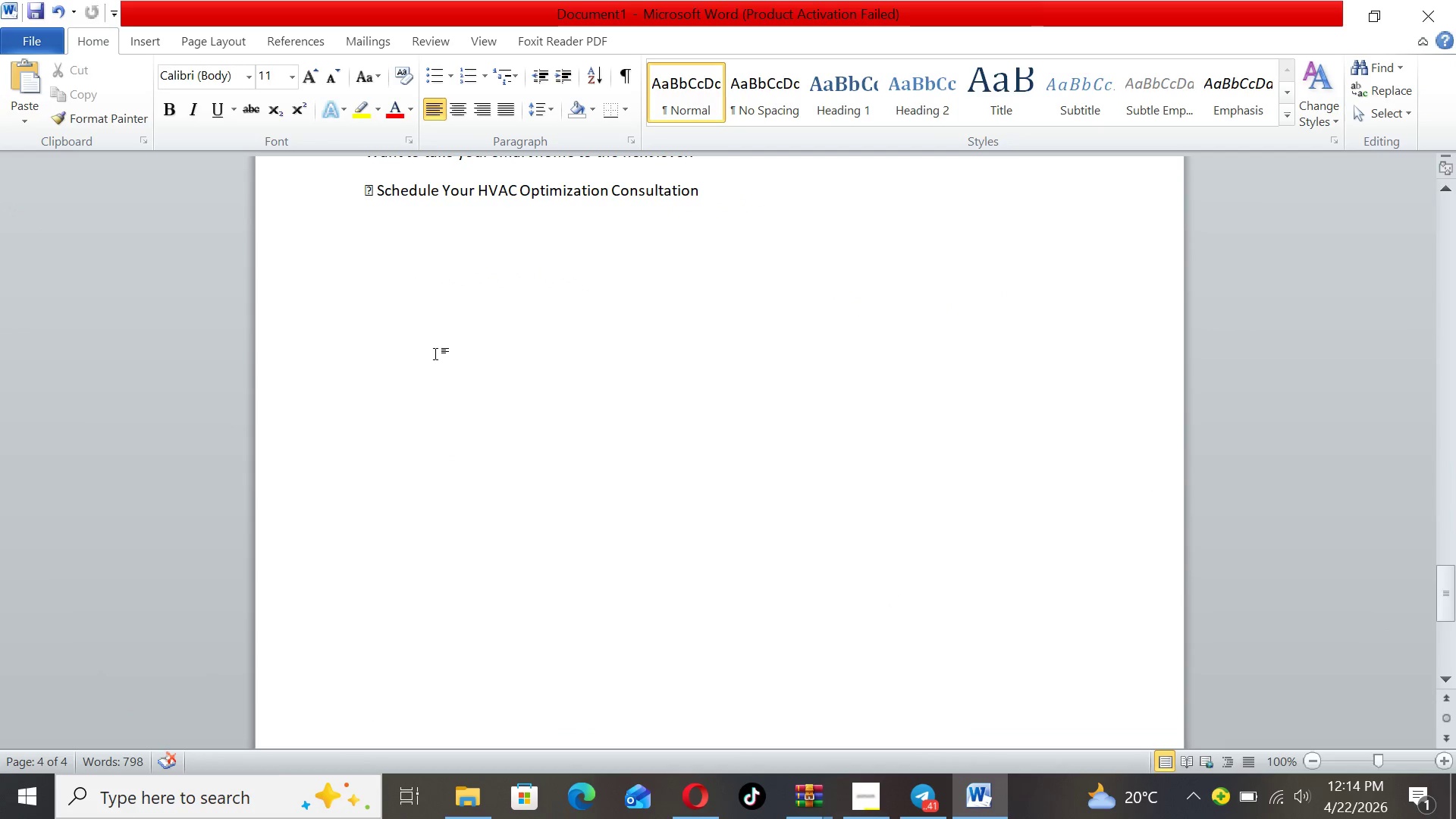 
left_click([757, 197])
 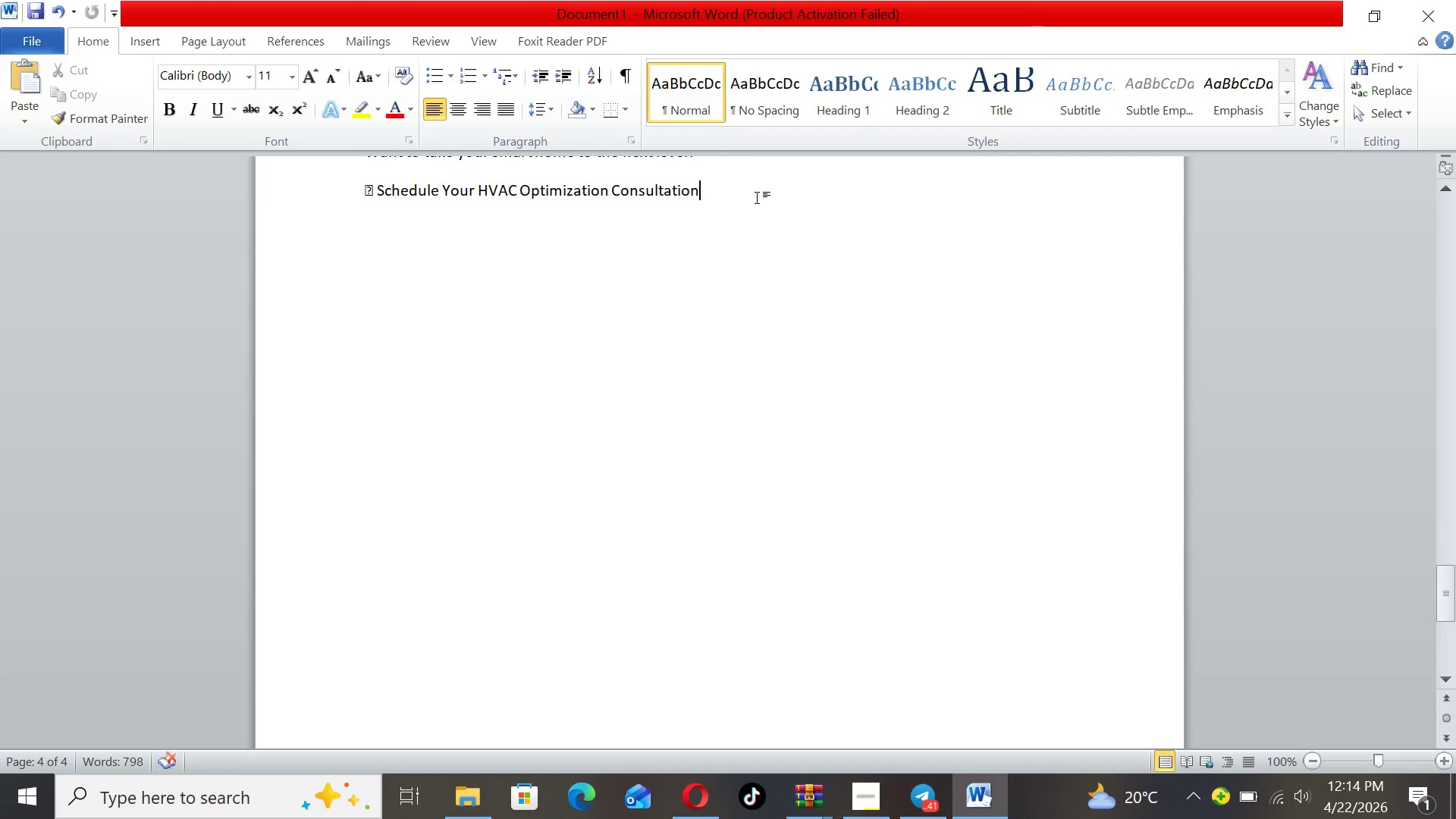 
key(Enter)
 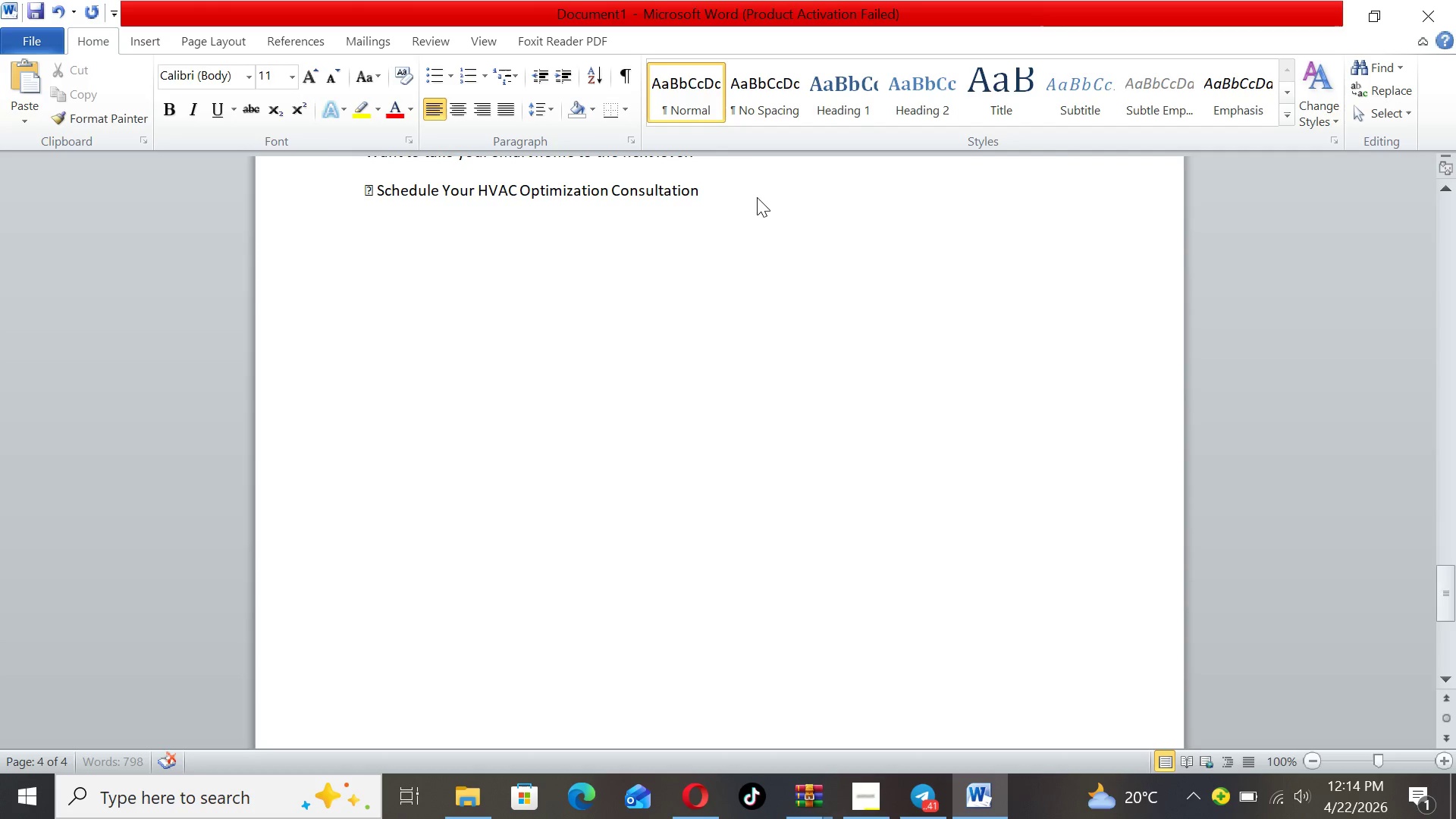 
key(Enter)
 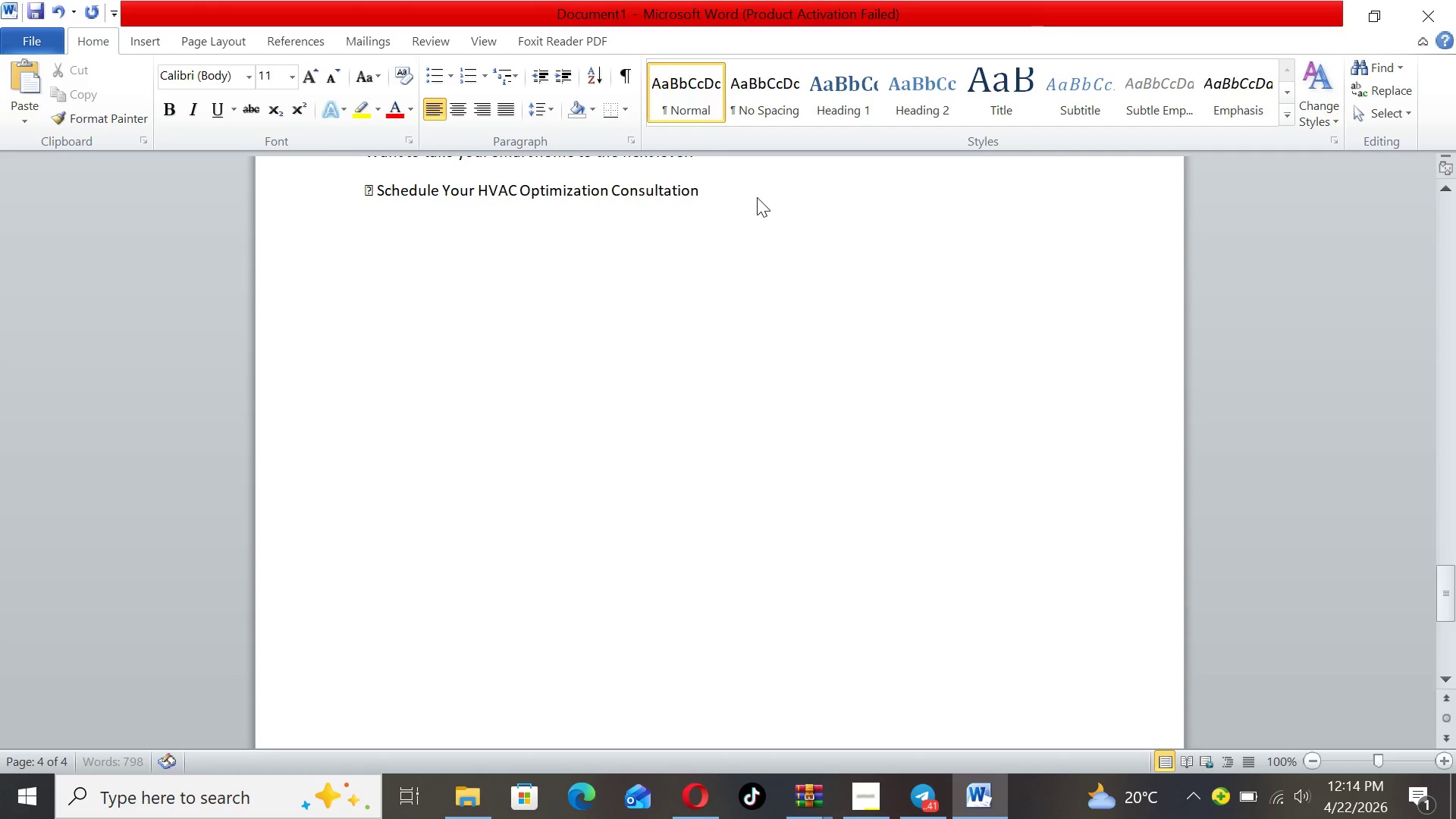 
key(Enter)
 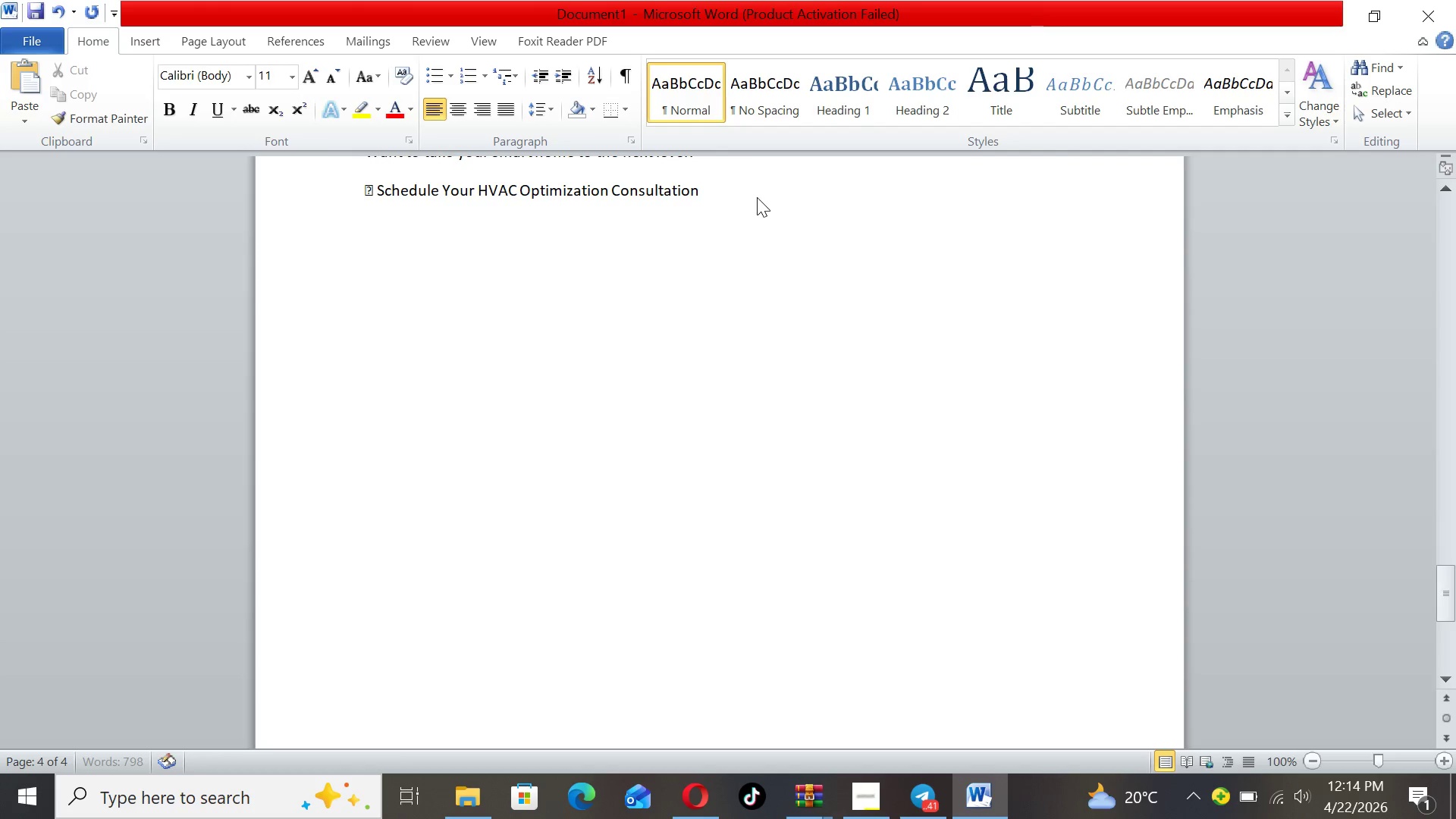 
key(Enter)
 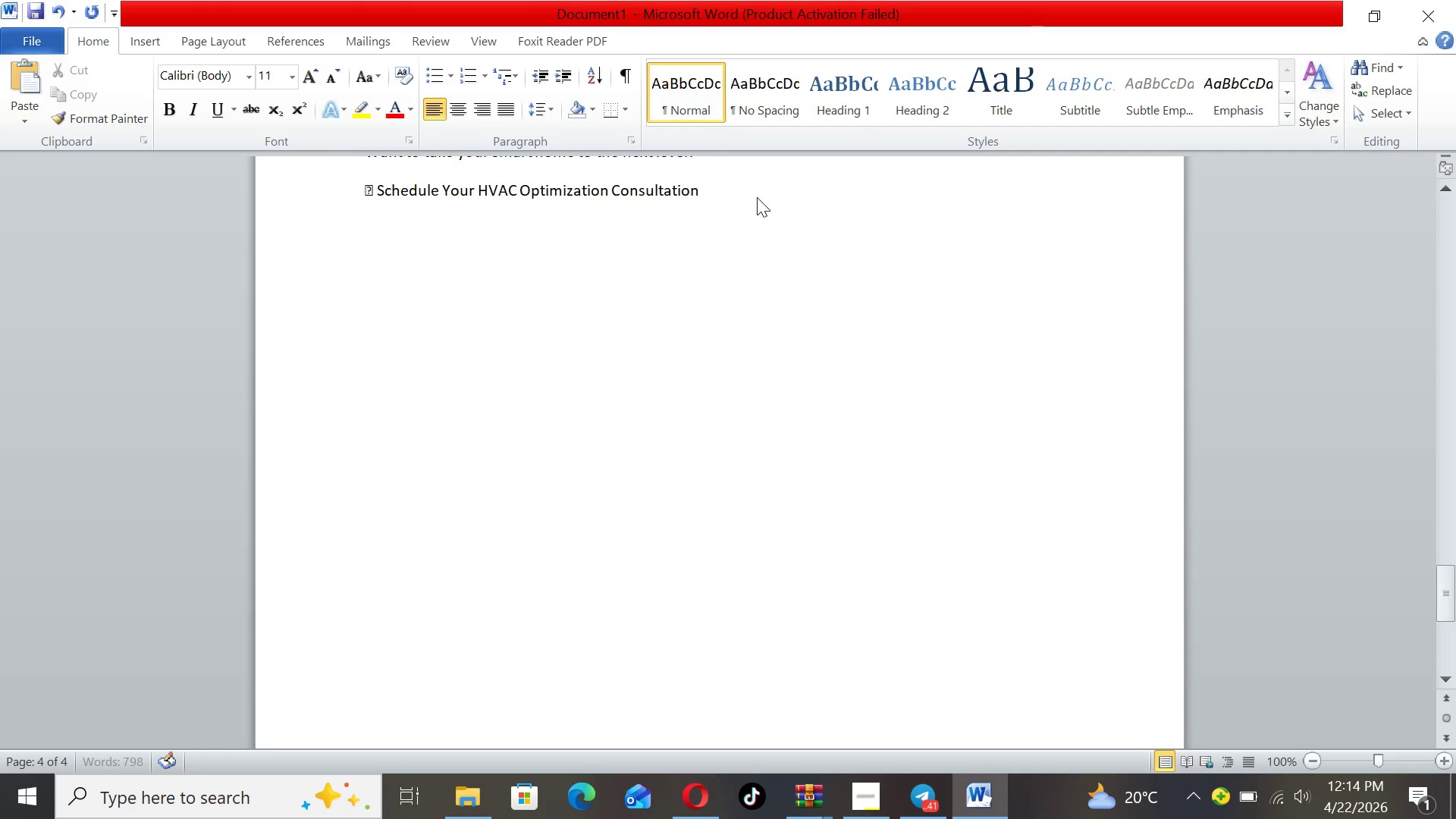 
key(Enter)
 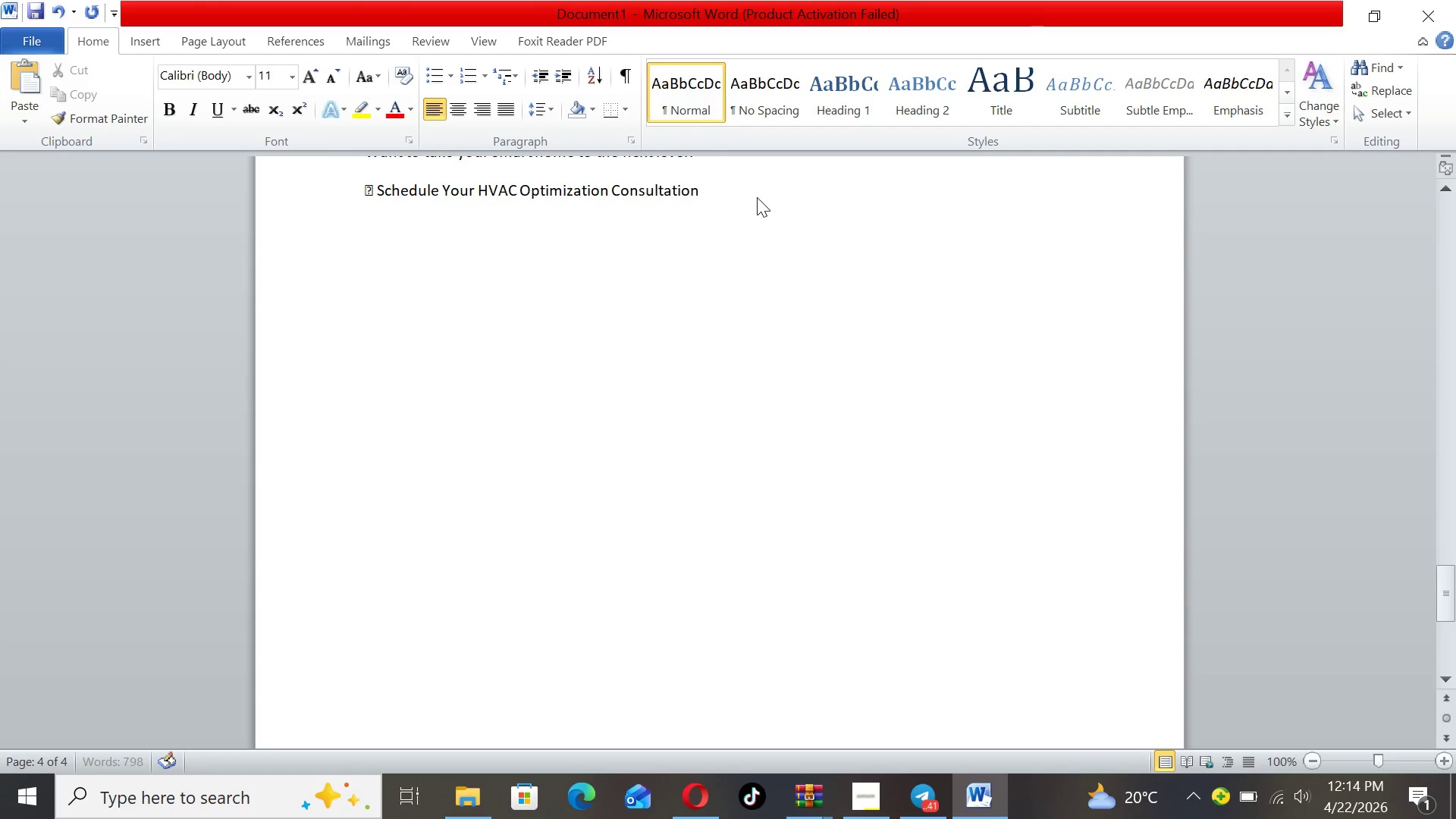 
key(Enter)
 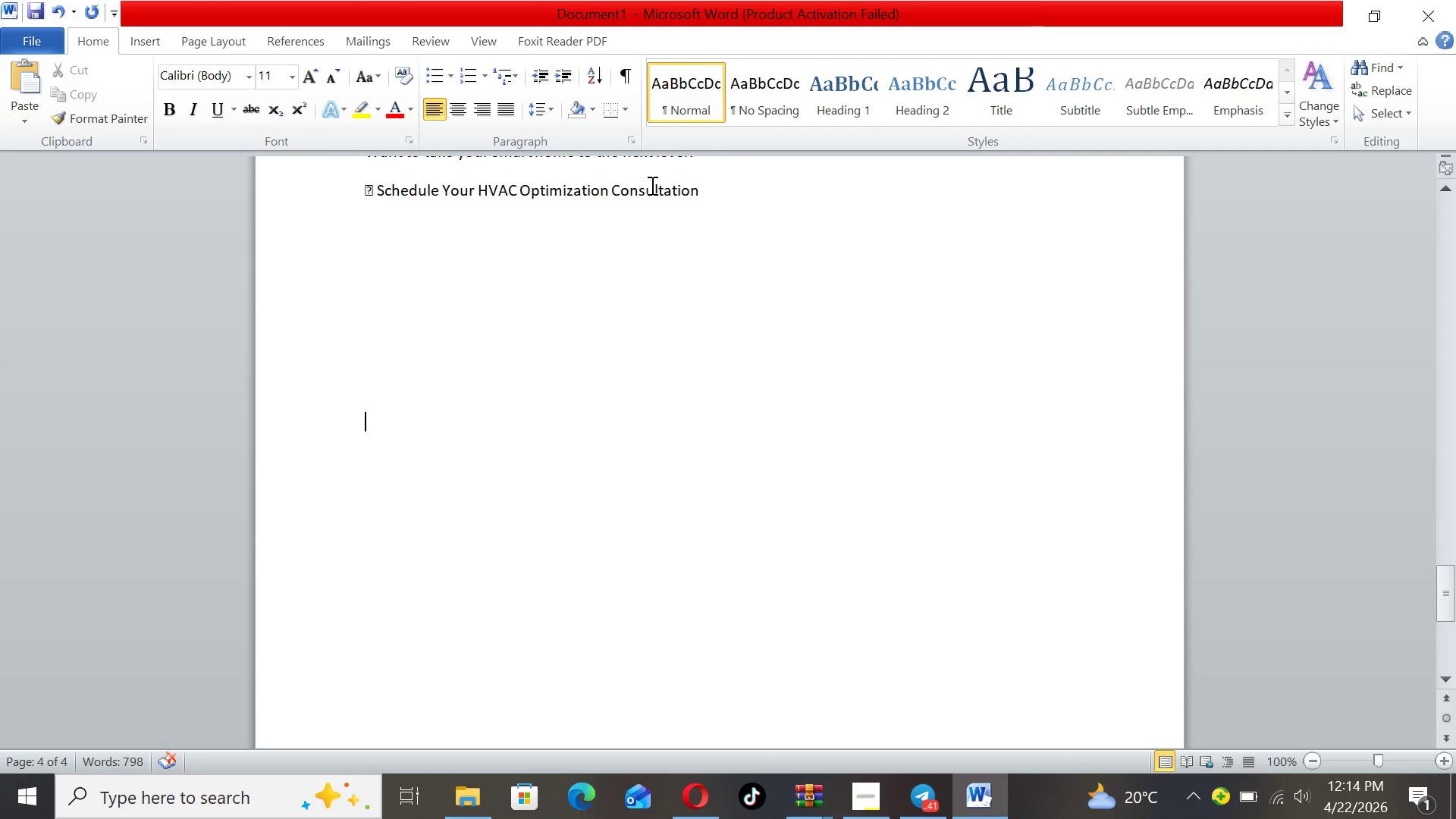 
key(Control+ControlLeft)
 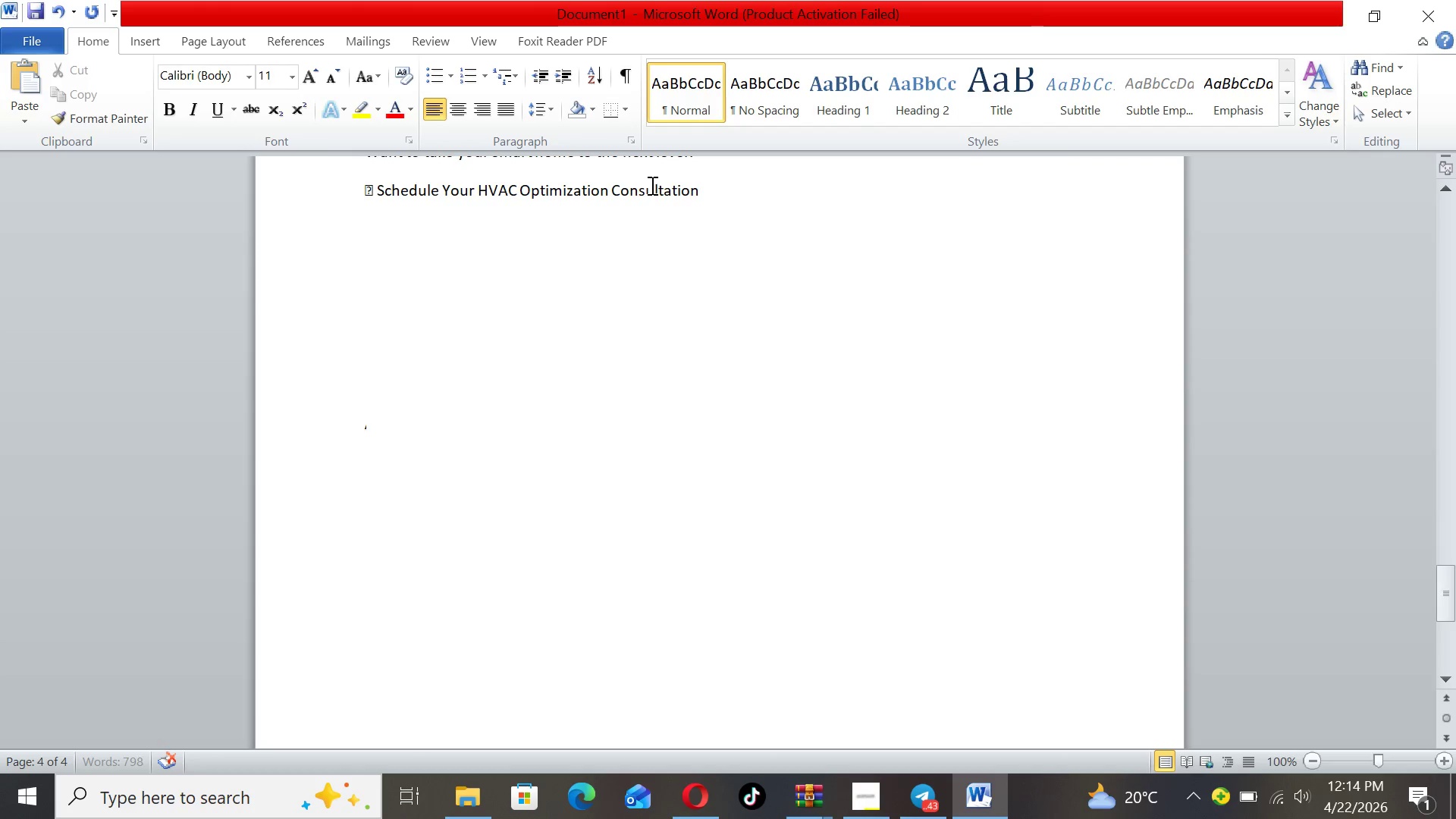 
key(Control+V)
 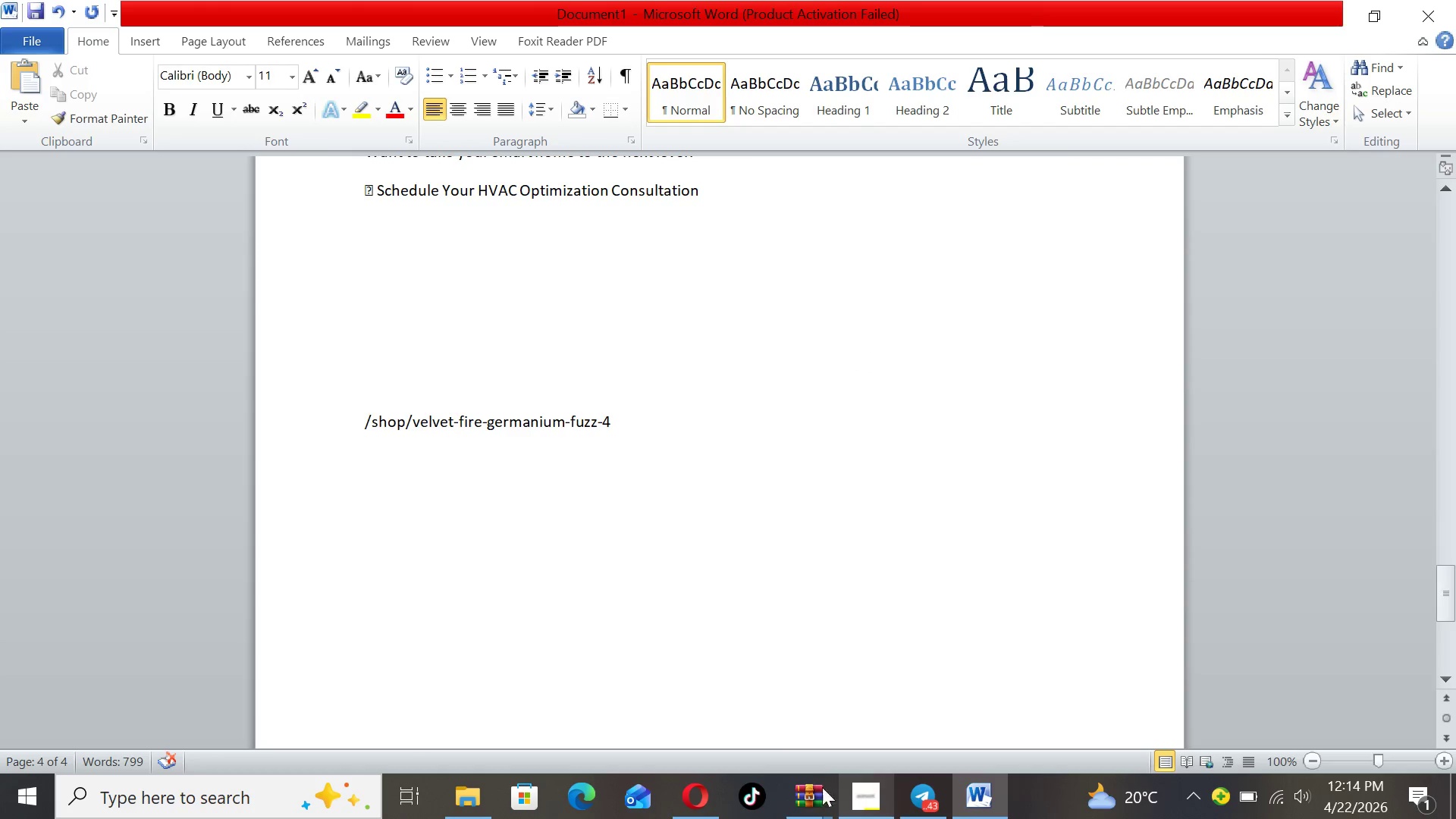 
left_click([692, 792])
 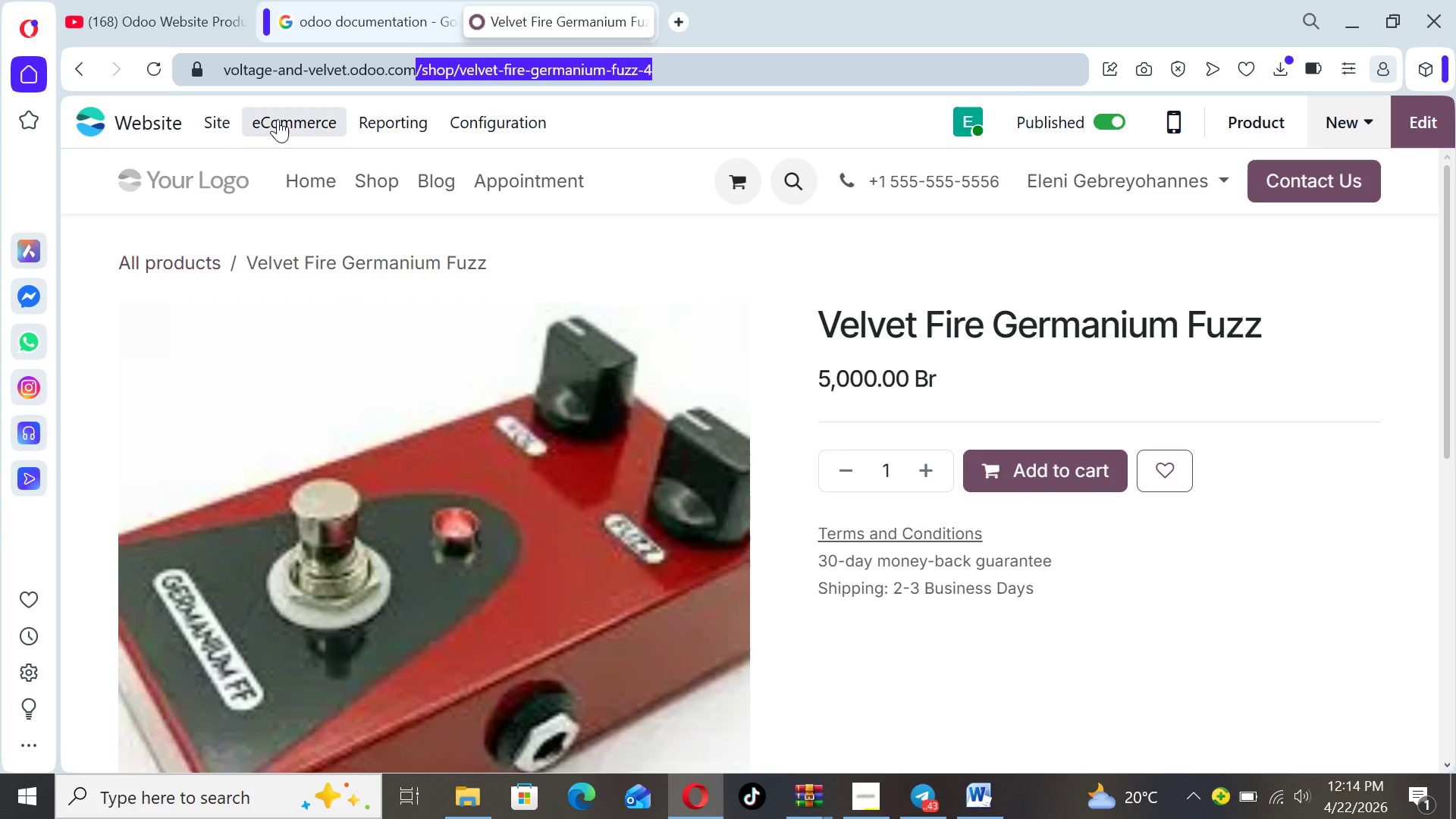 
wait(5.98)
 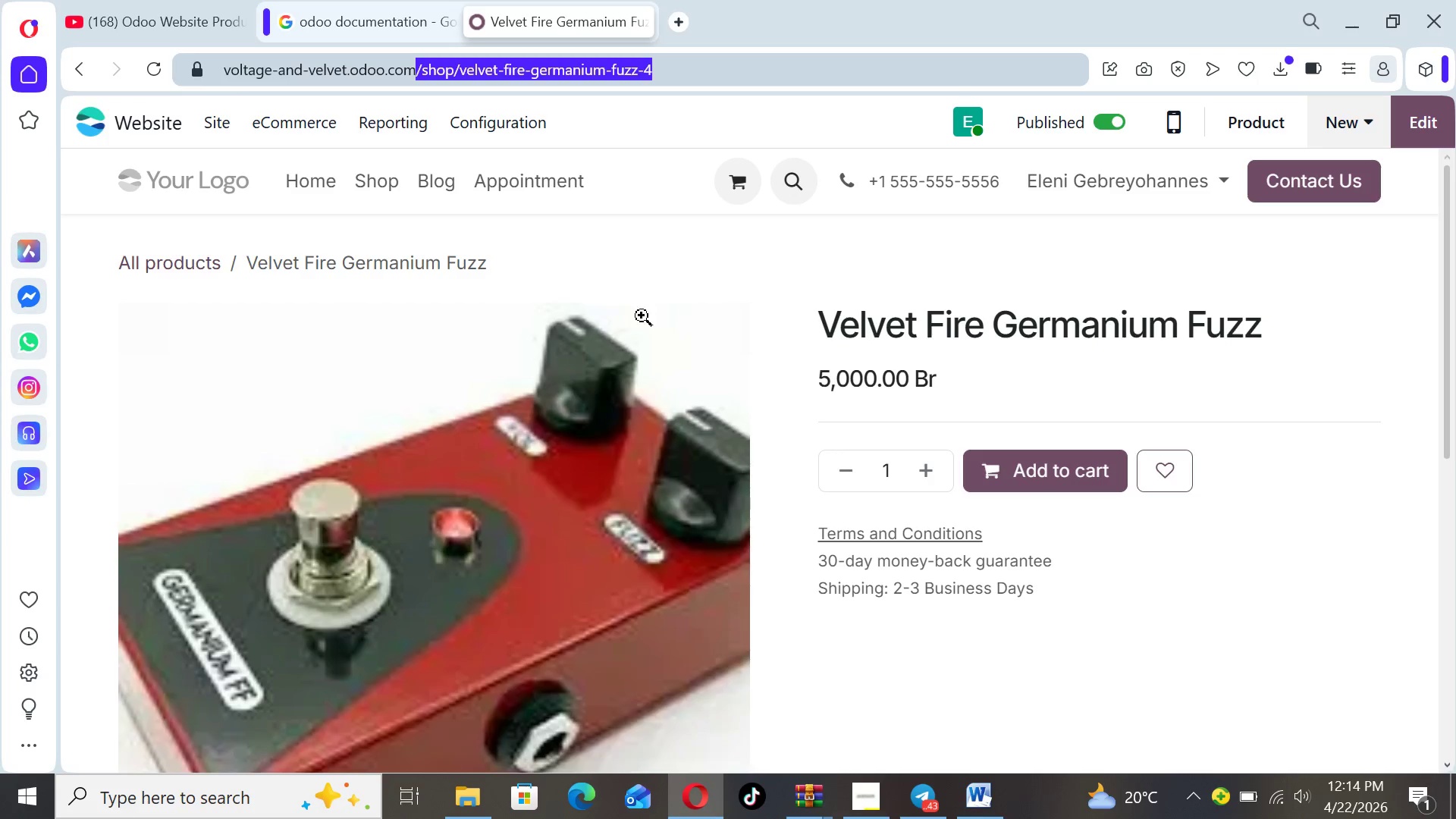 
left_click([369, 180])
 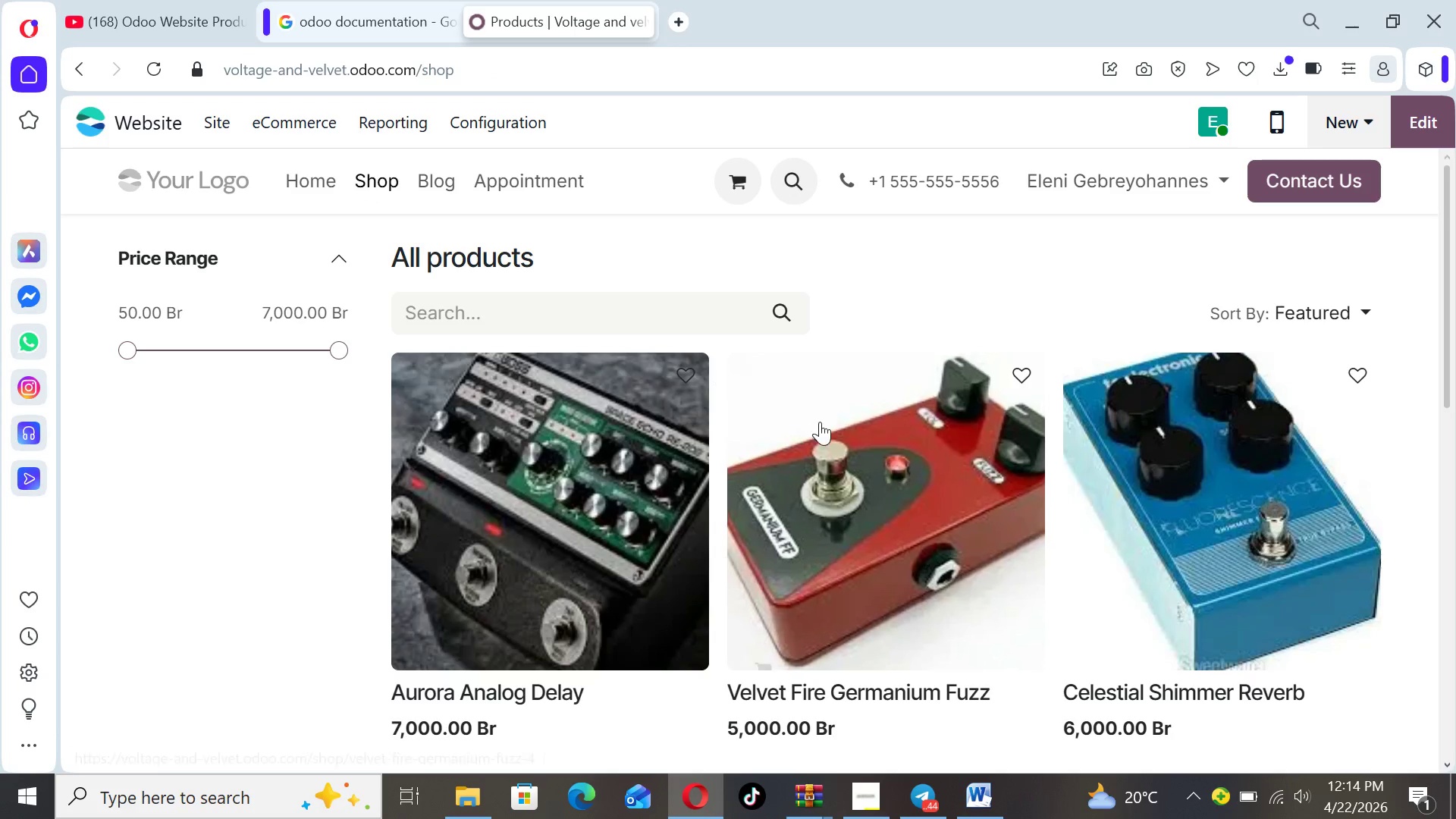 
left_click([1191, 537])
 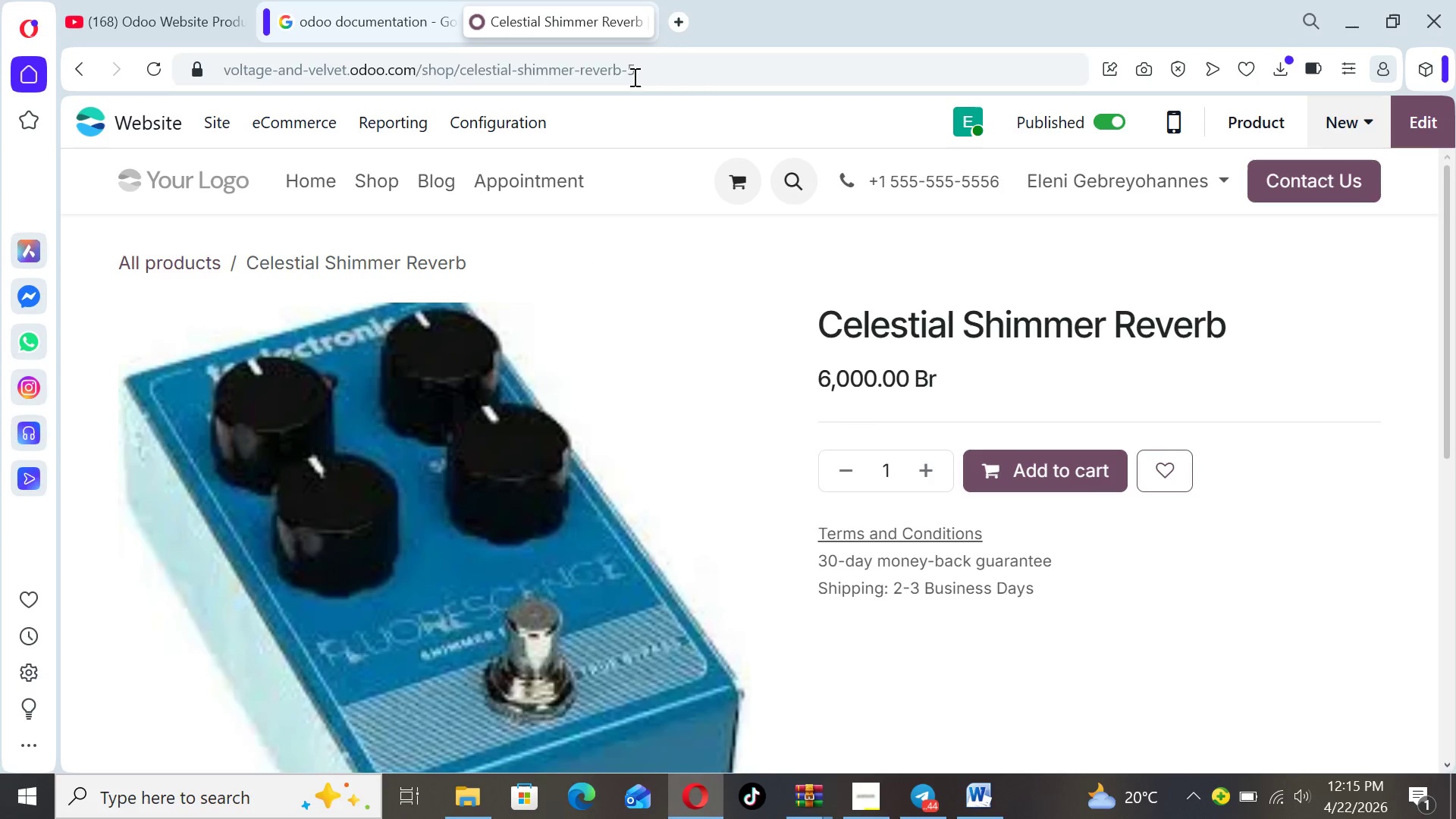 
left_click_drag(start_coordinate=[642, 70], to_coordinate=[416, 67])
 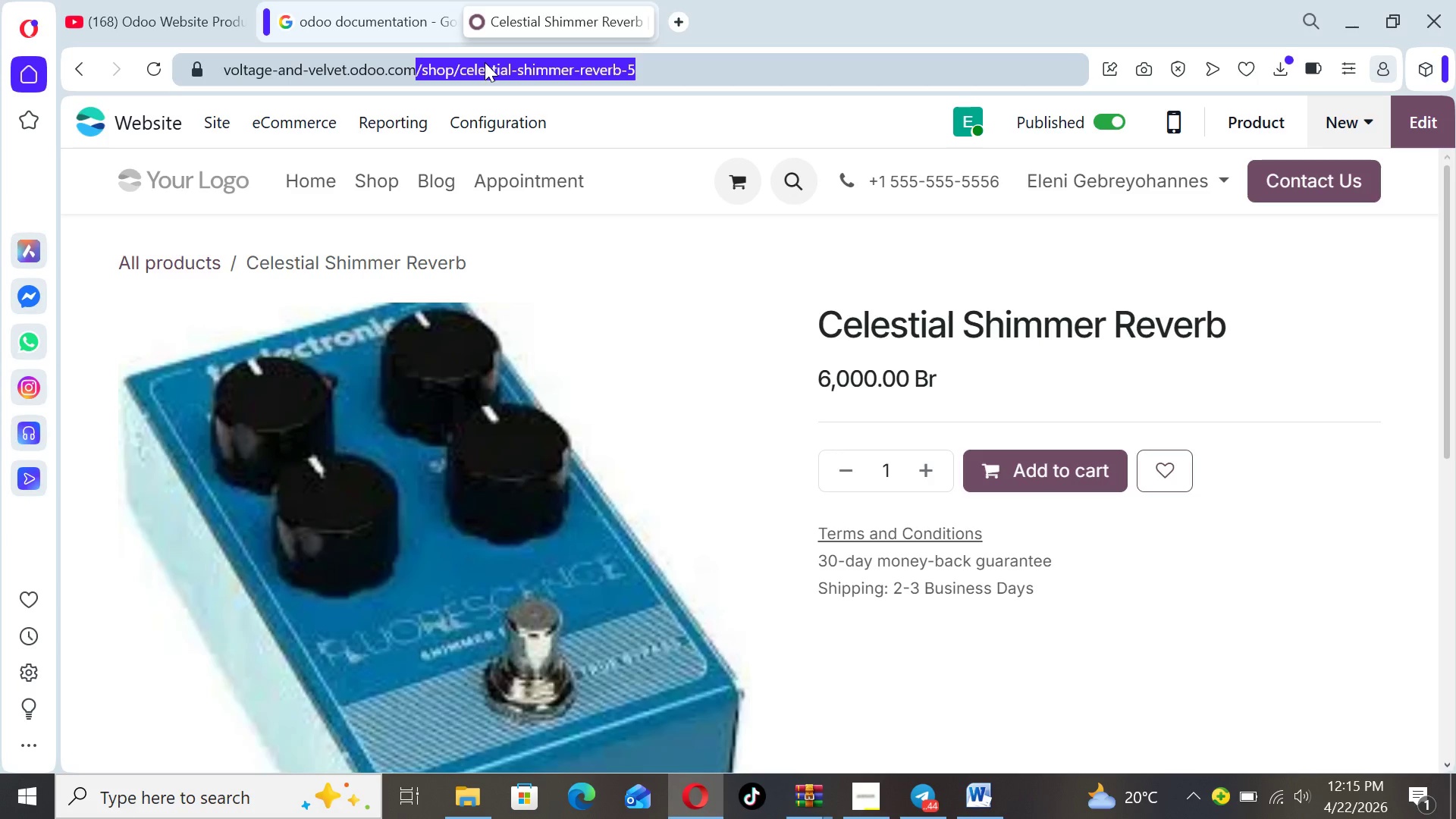 
right_click([485, 62])
 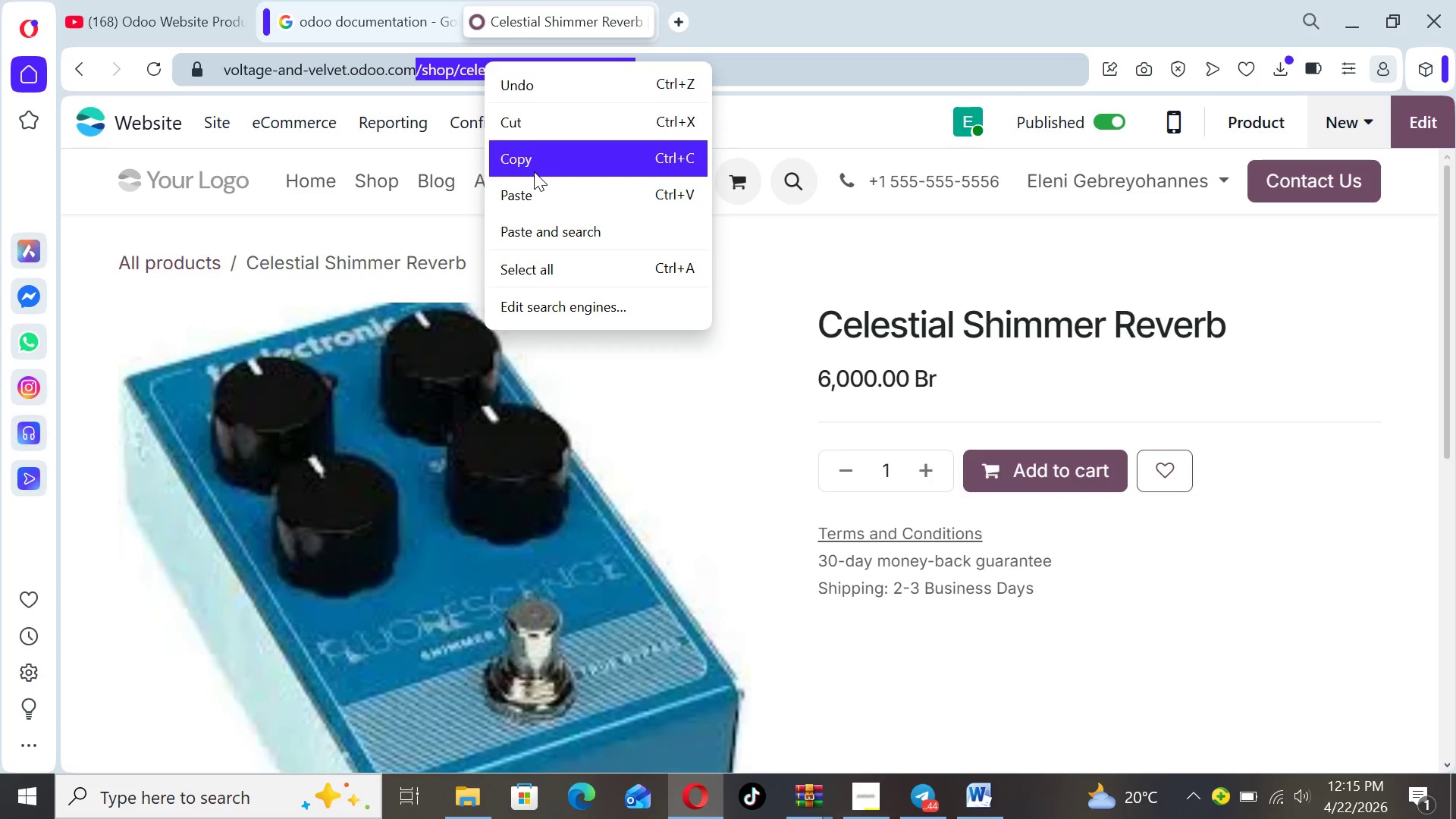 
left_click([534, 171])
 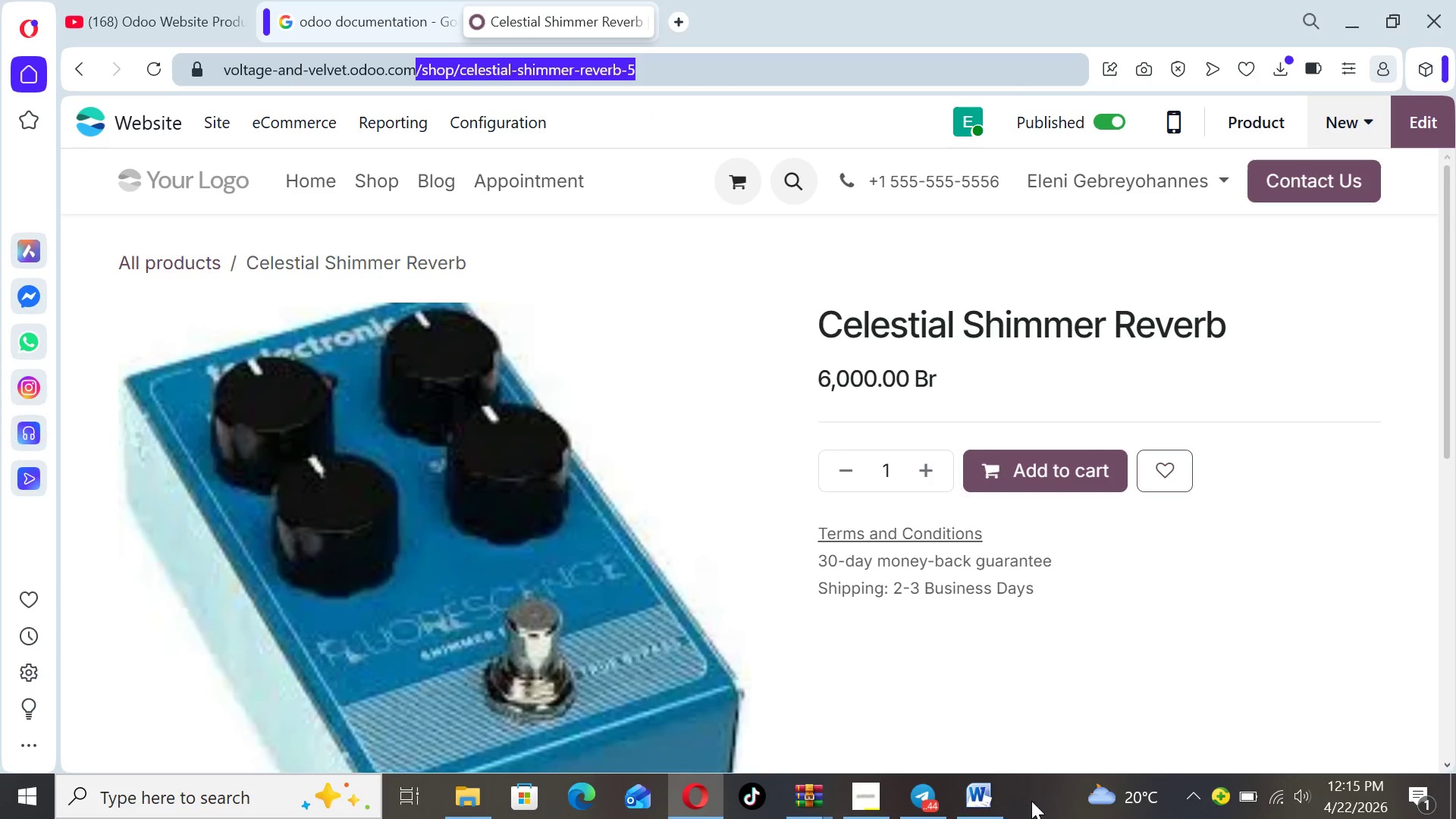 
left_click([974, 783])
 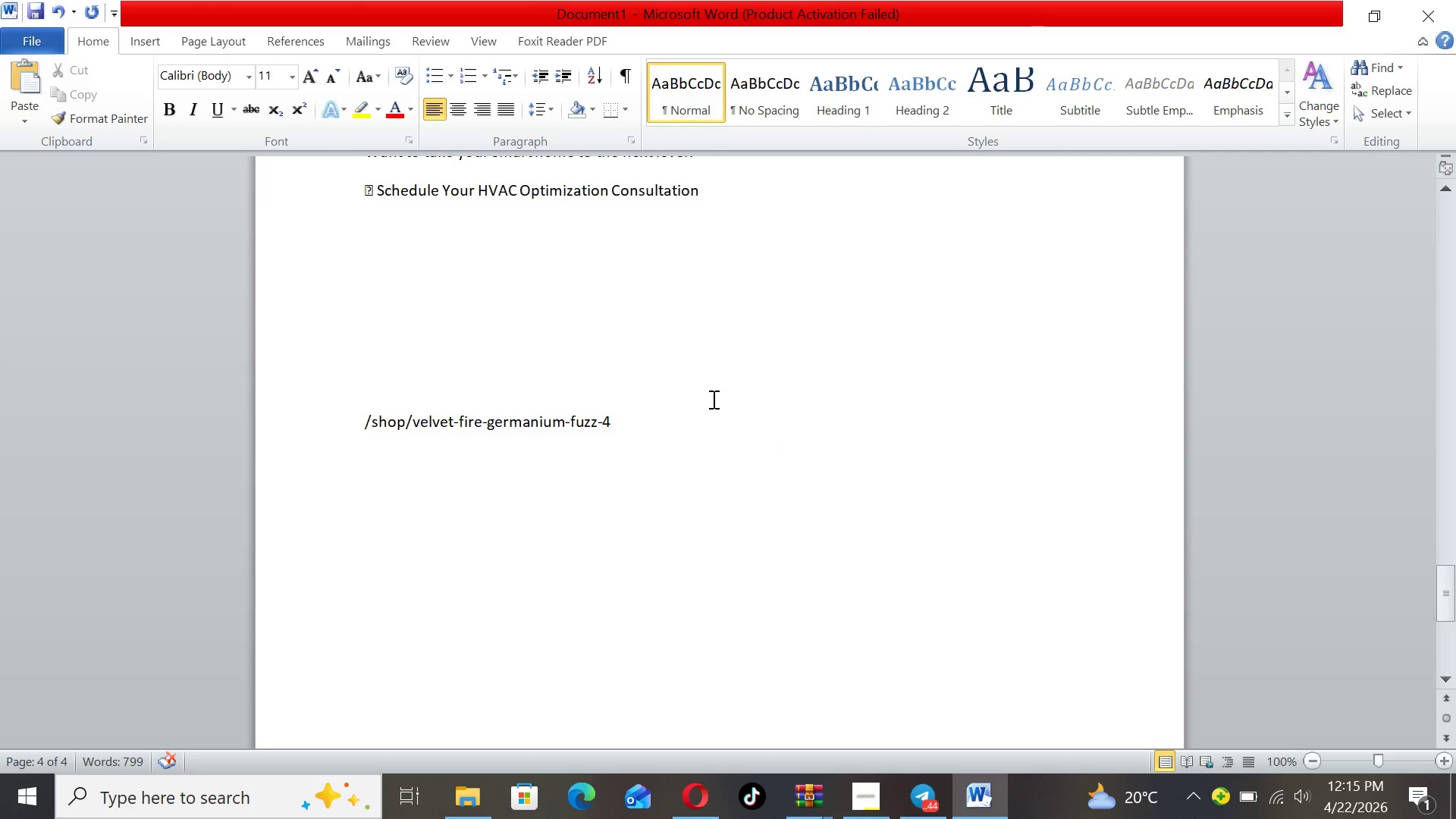 
key(Enter)
 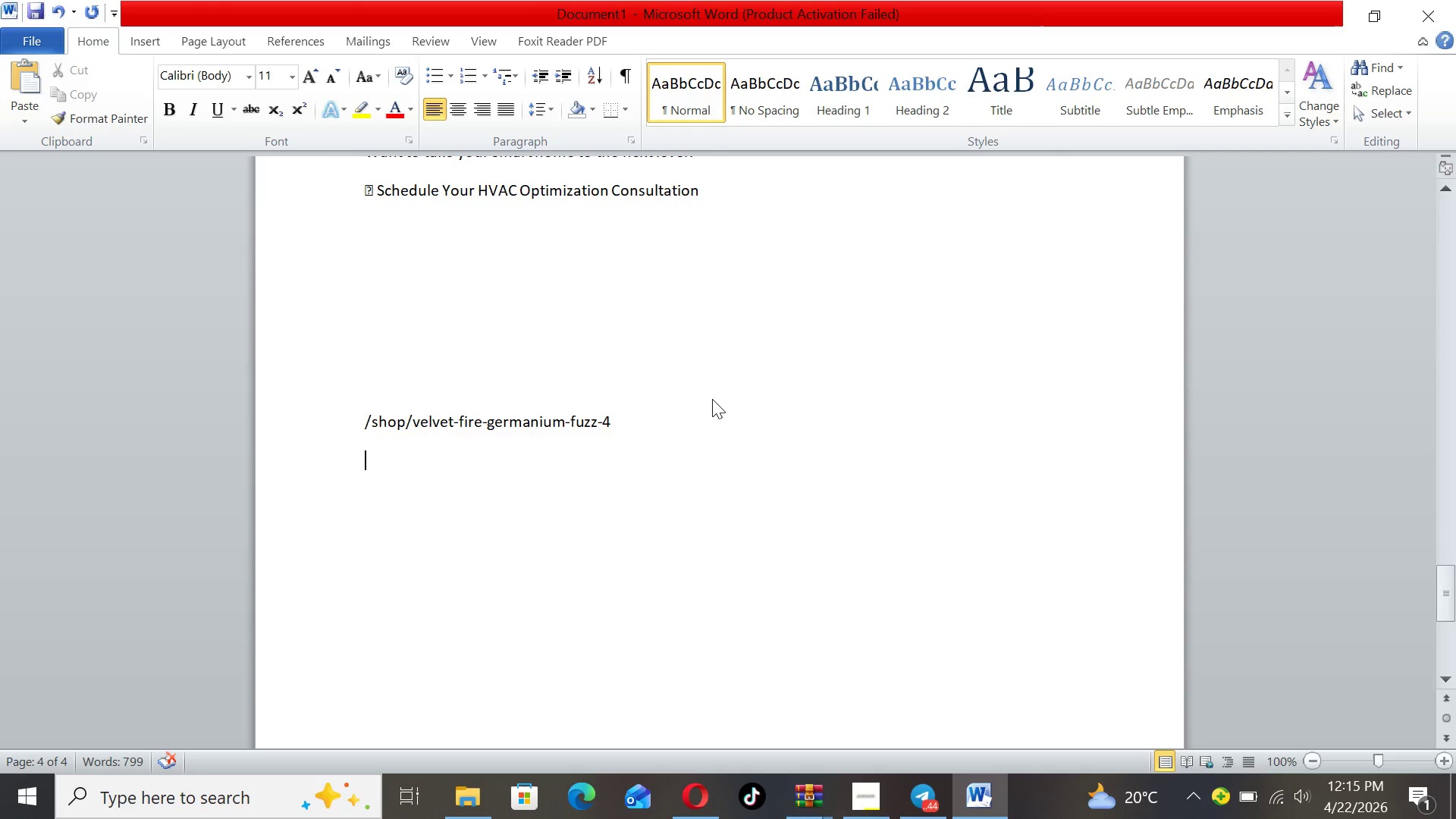 
key(Control+ControlLeft)
 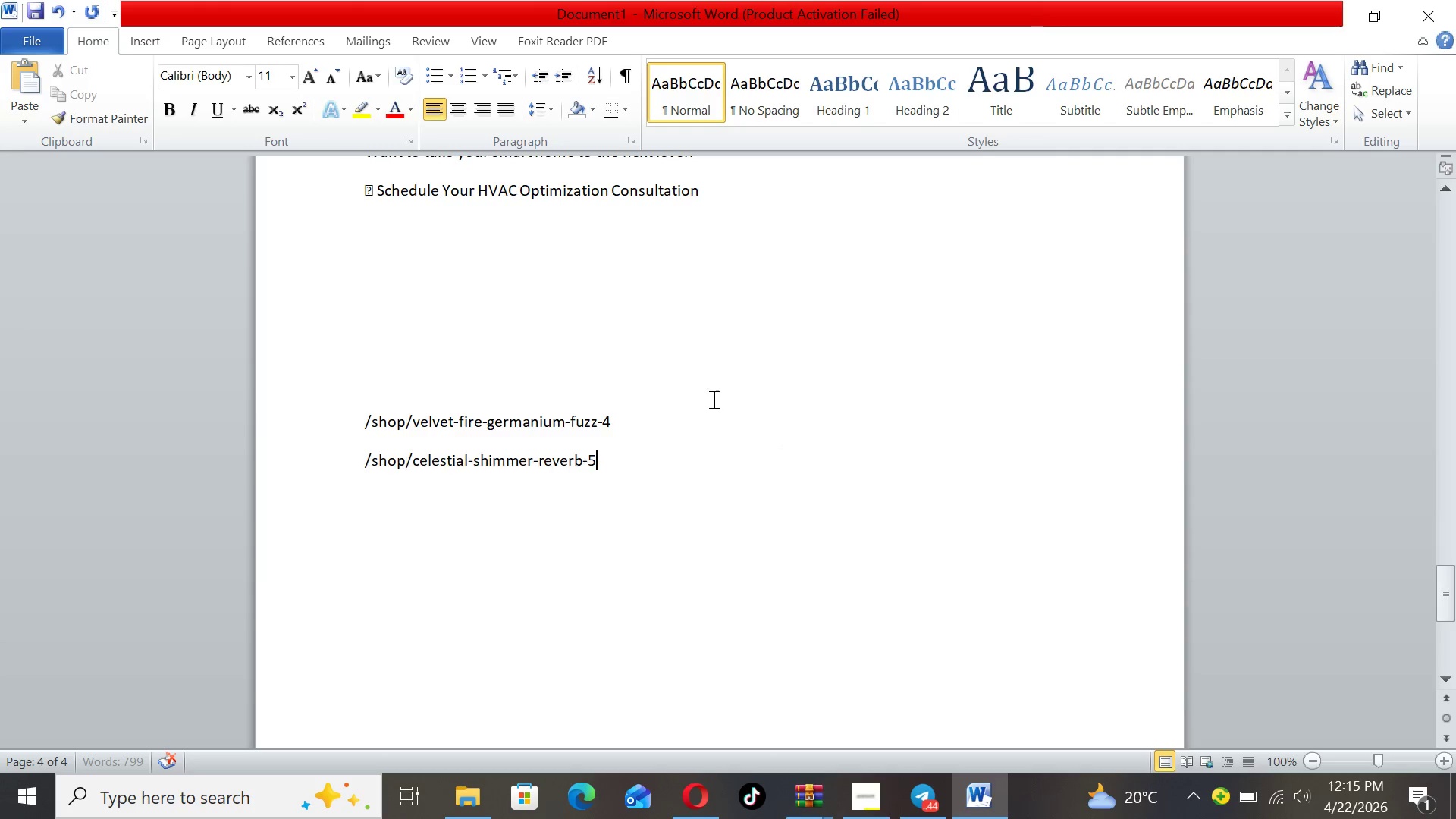 
key(Control+V)
 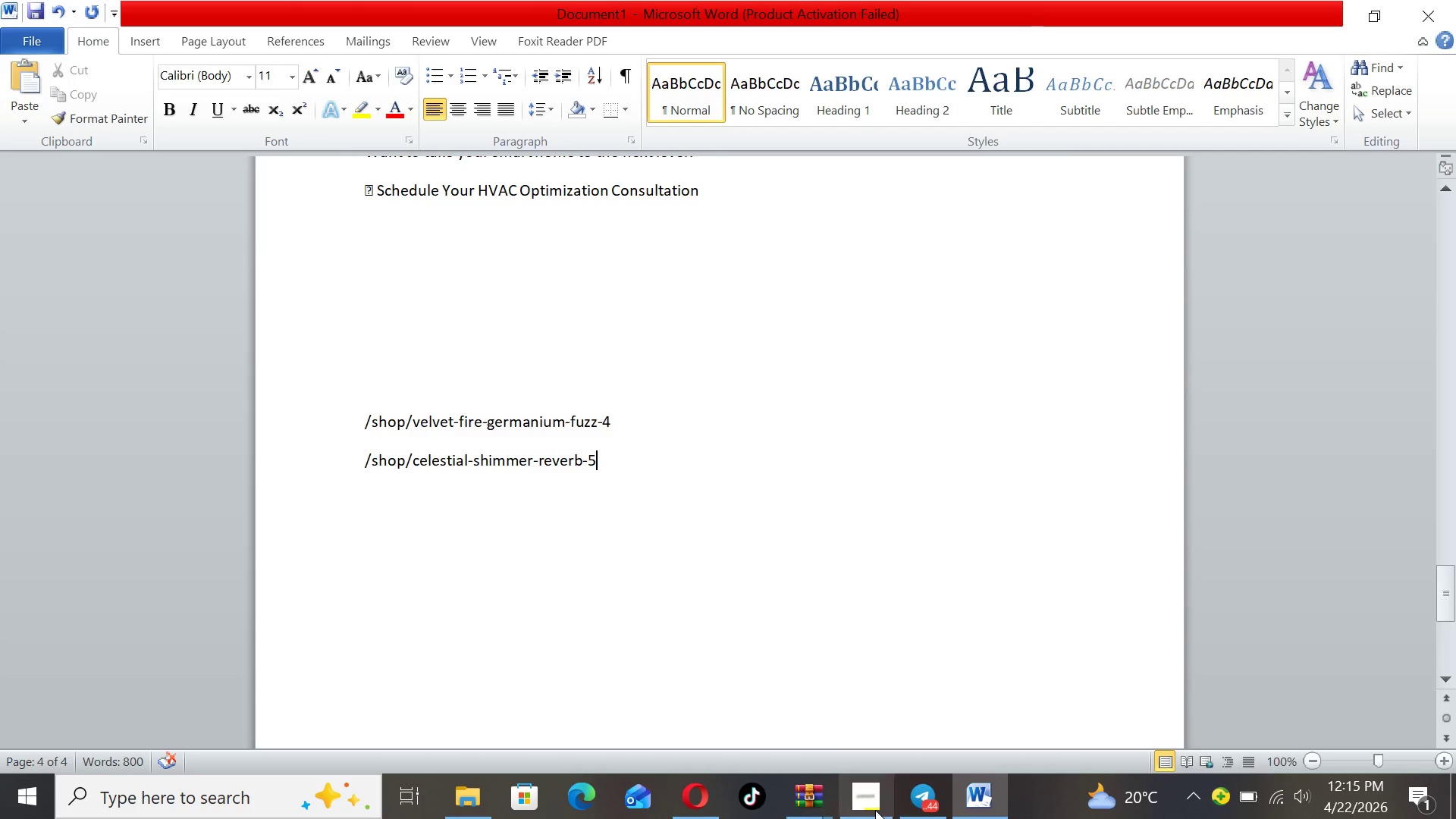 
left_click([698, 786])
 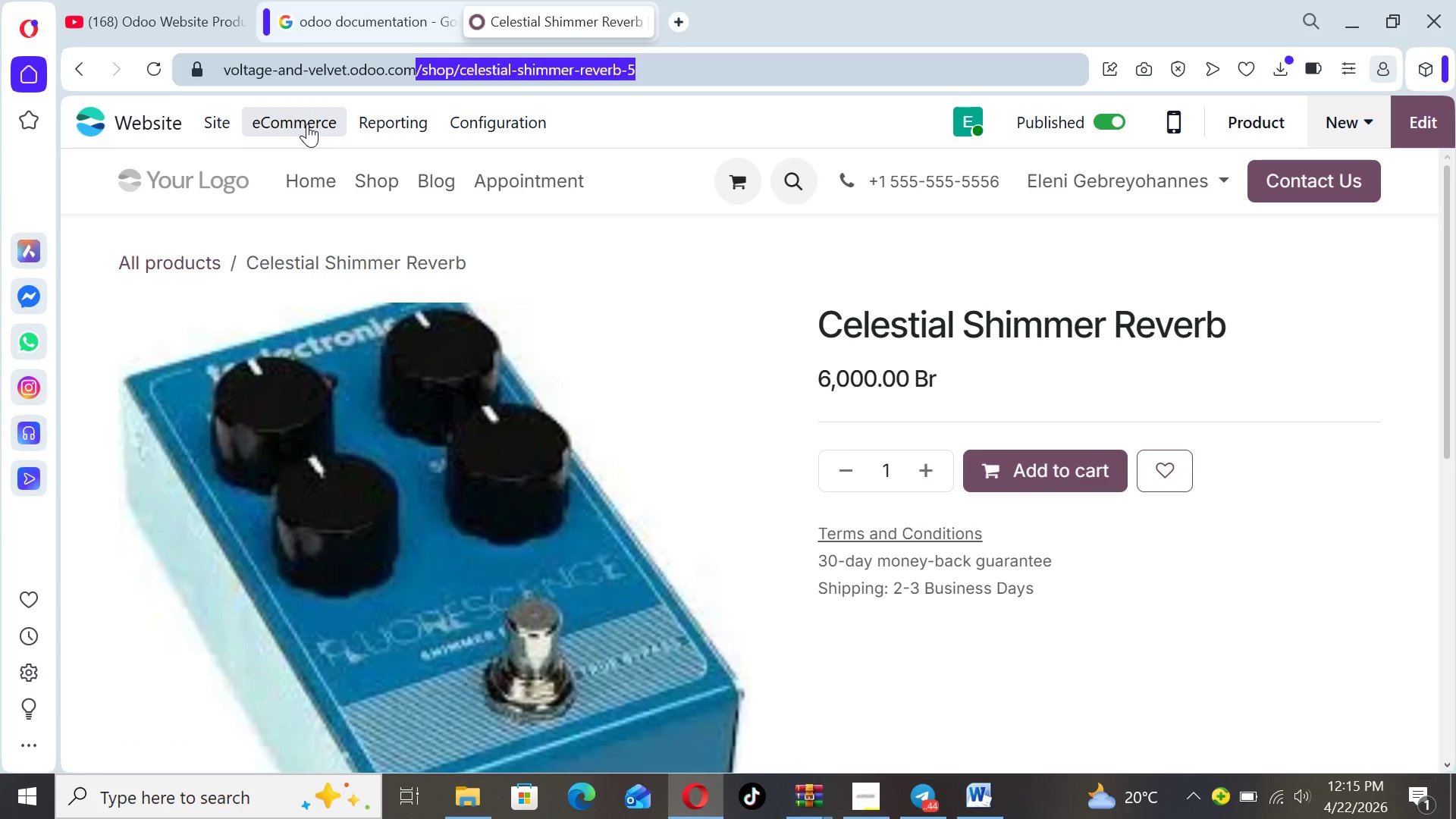 
wait(7.19)
 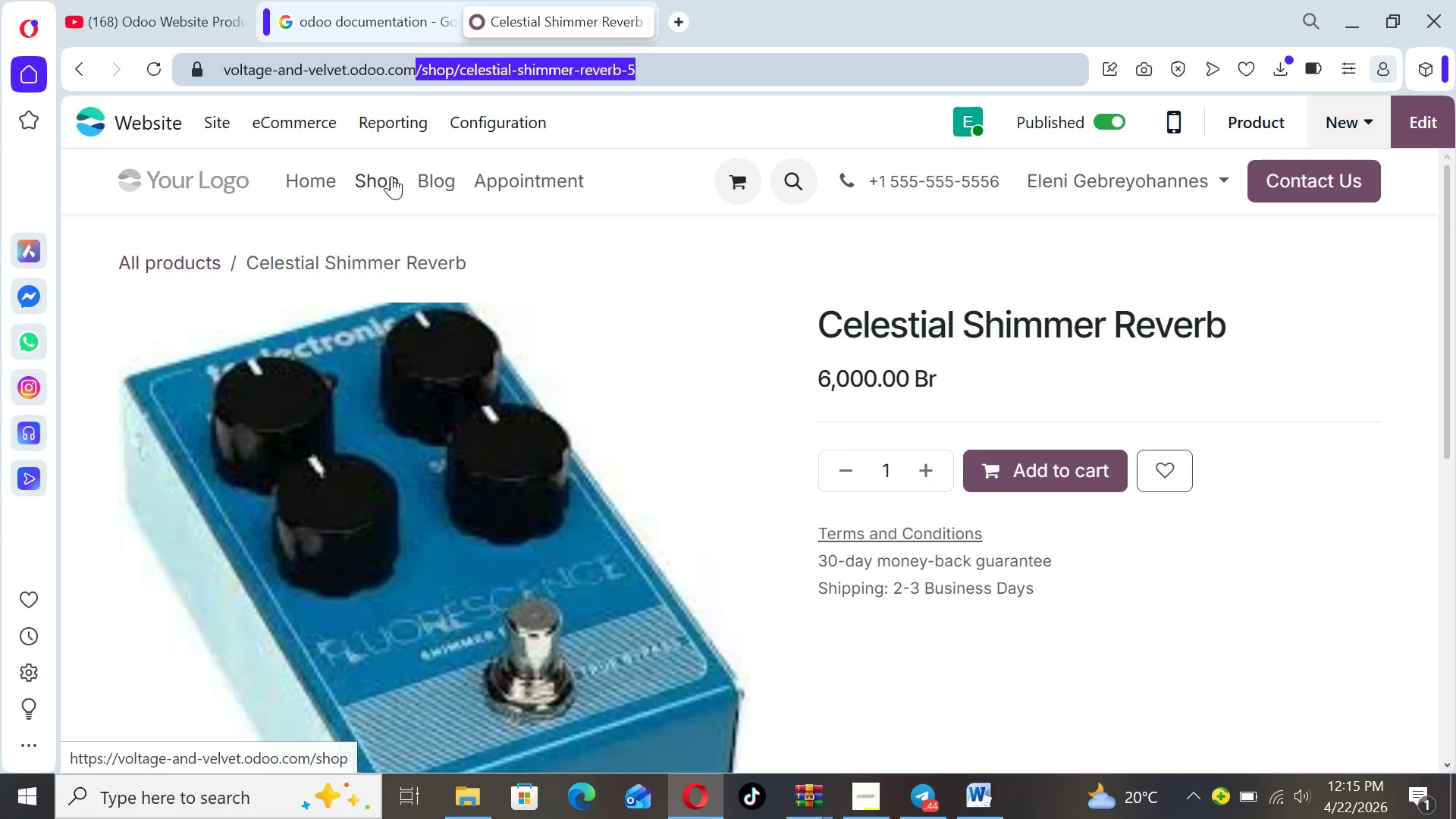 
left_click([226, 118])
 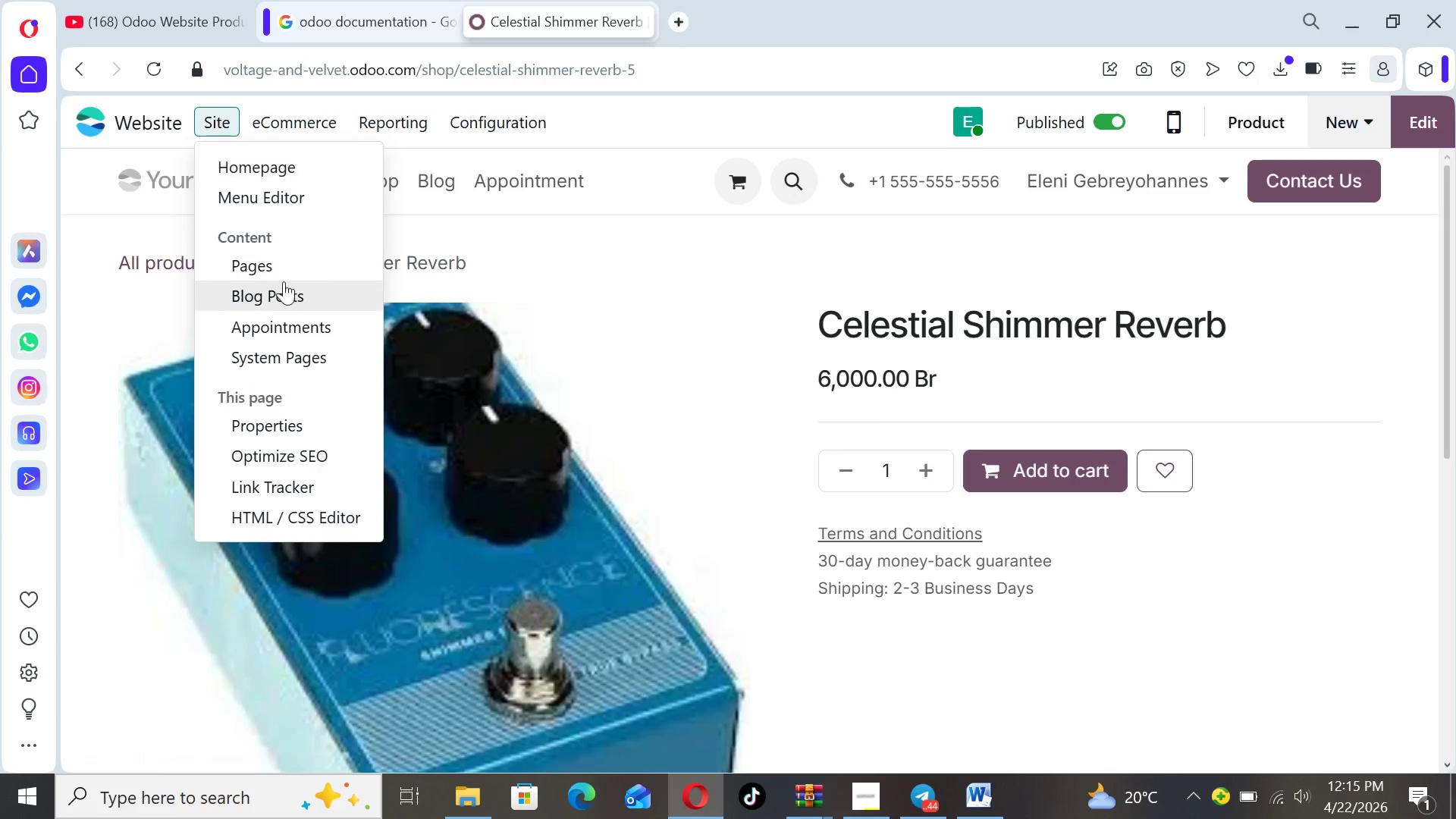 
left_click([284, 286])
 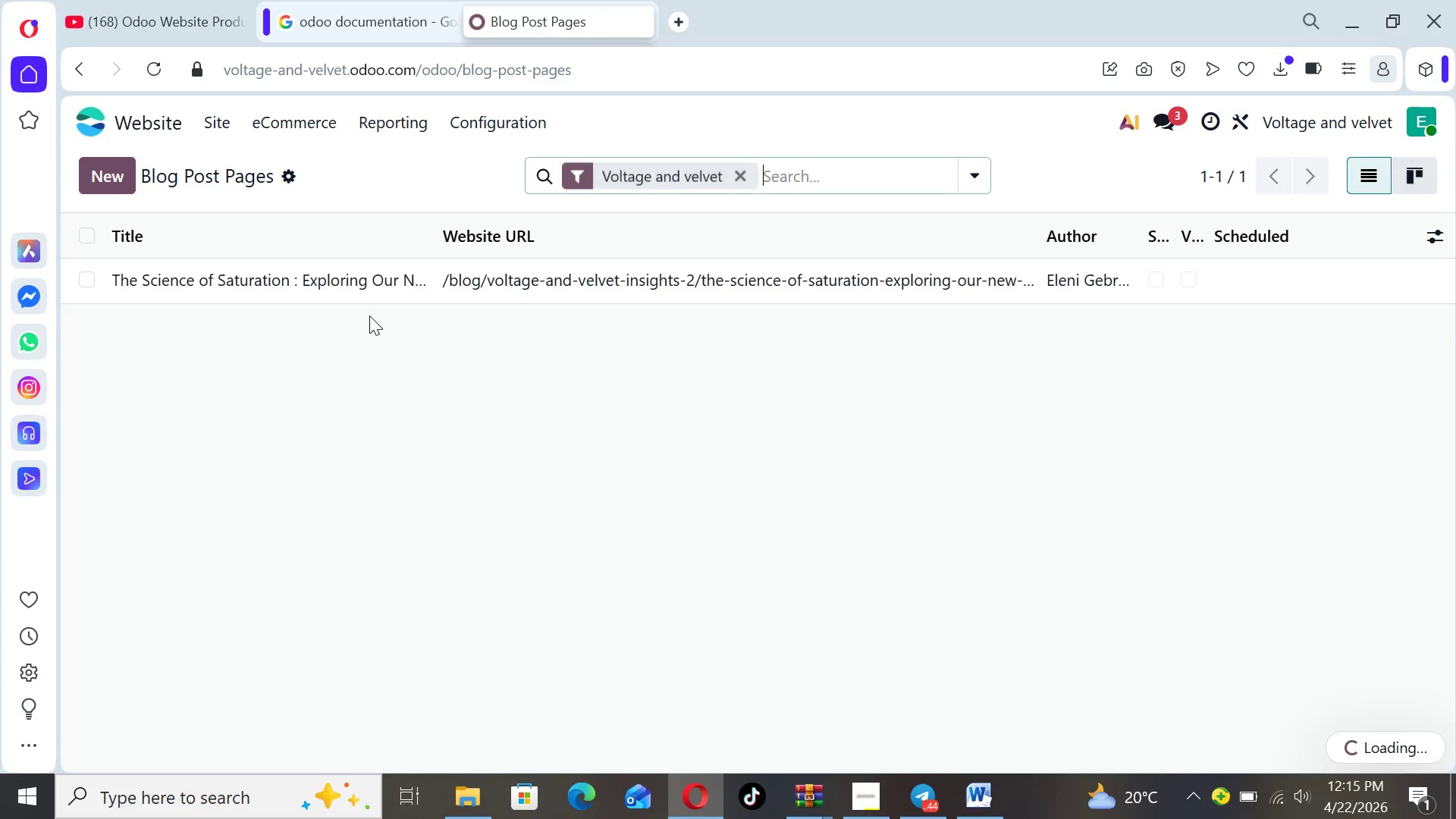 
left_click([366, 278])
 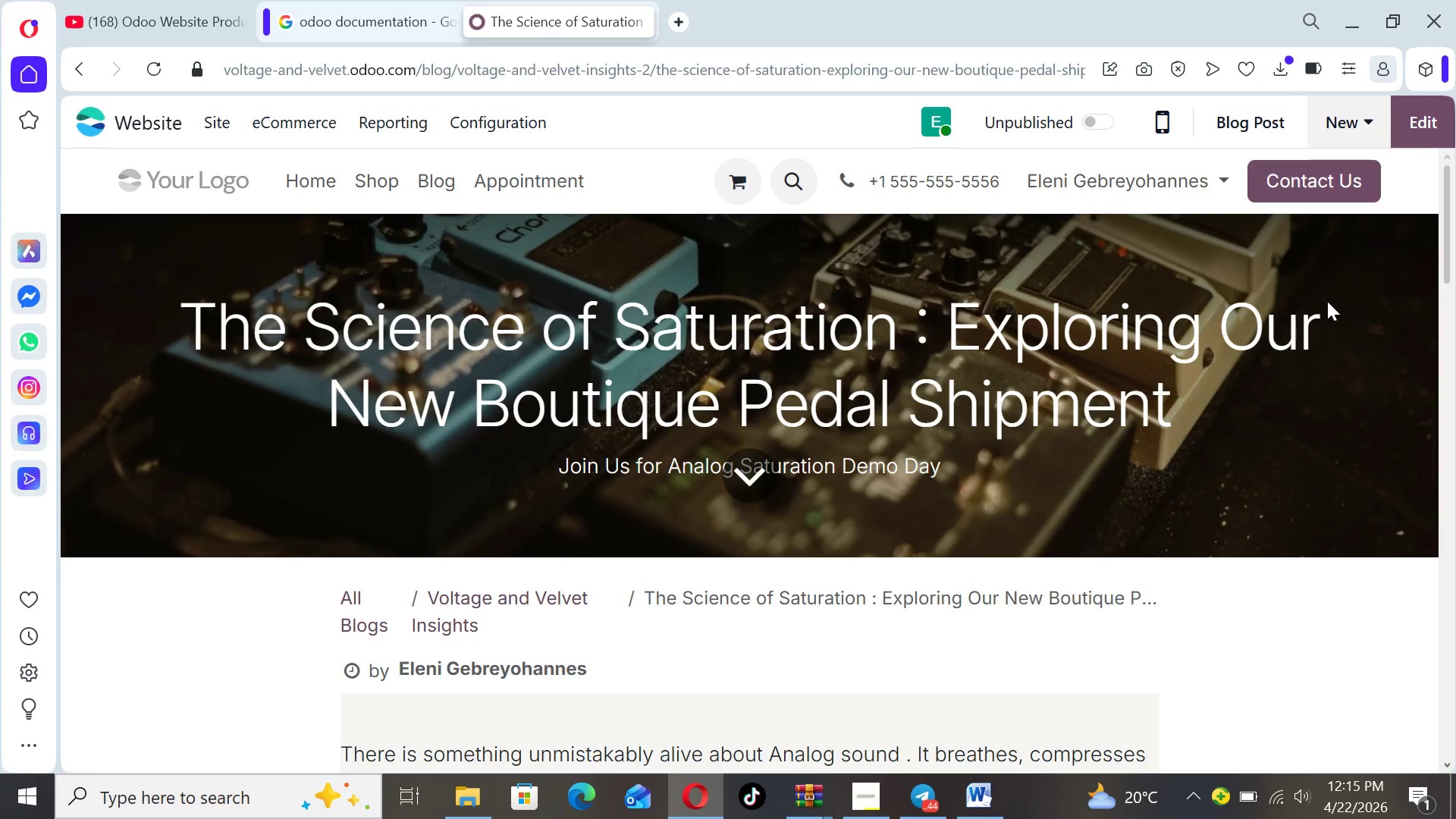 
left_click_drag(start_coordinate=[1441, 256], to_coordinate=[1449, 463])
 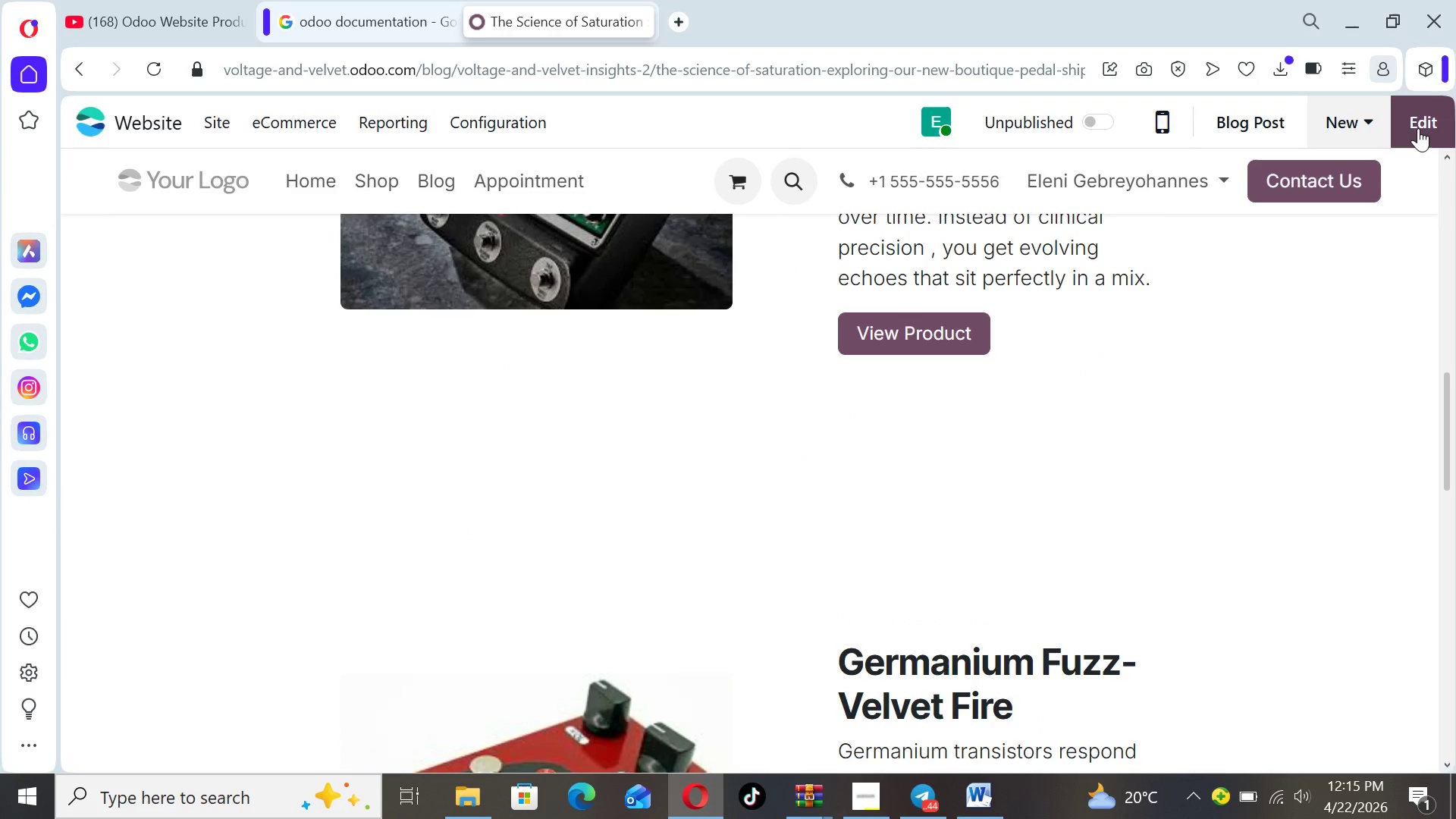 
left_click([1416, 127])
 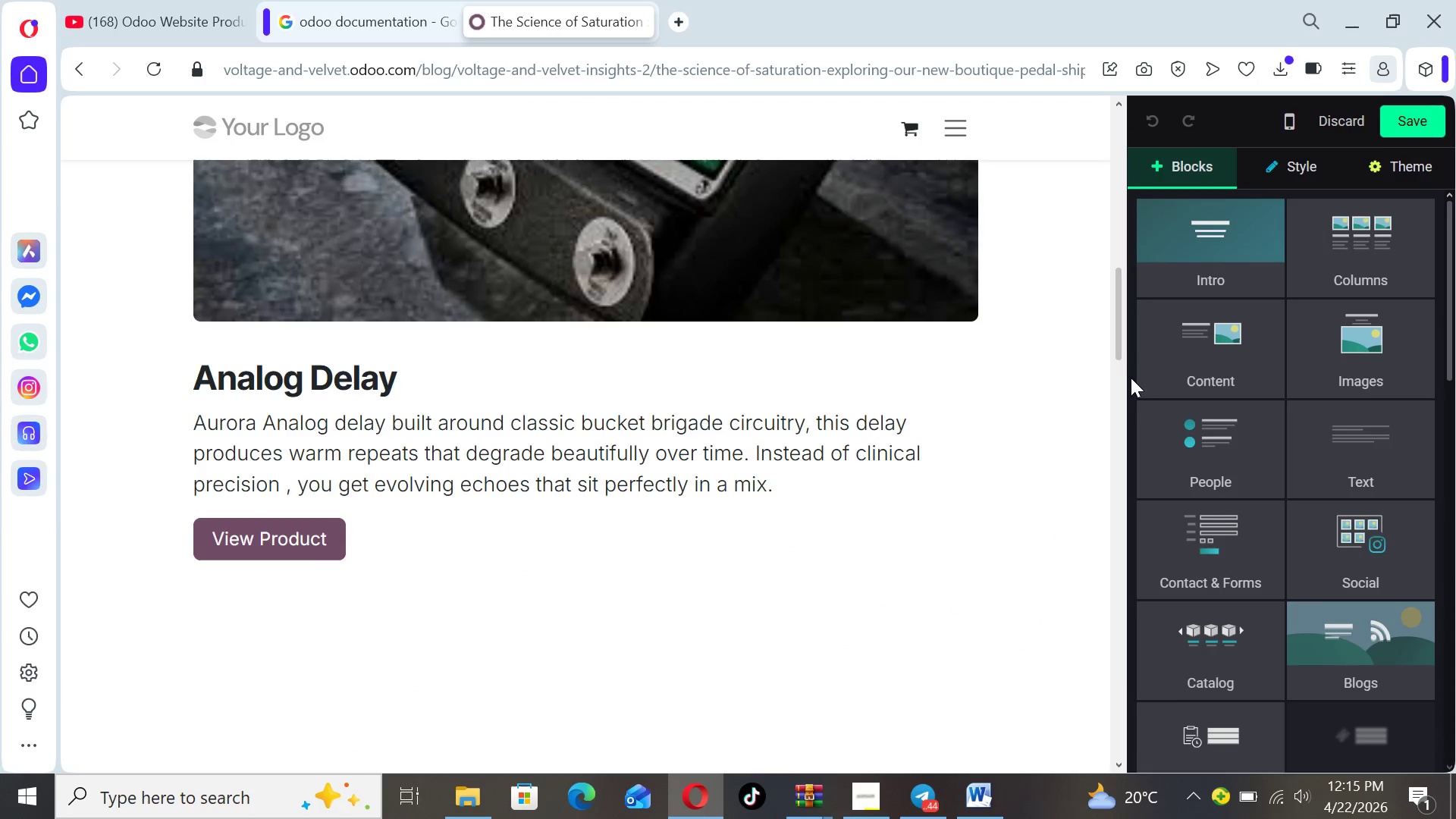 
left_click_drag(start_coordinate=[1118, 343], to_coordinate=[1129, 489])
 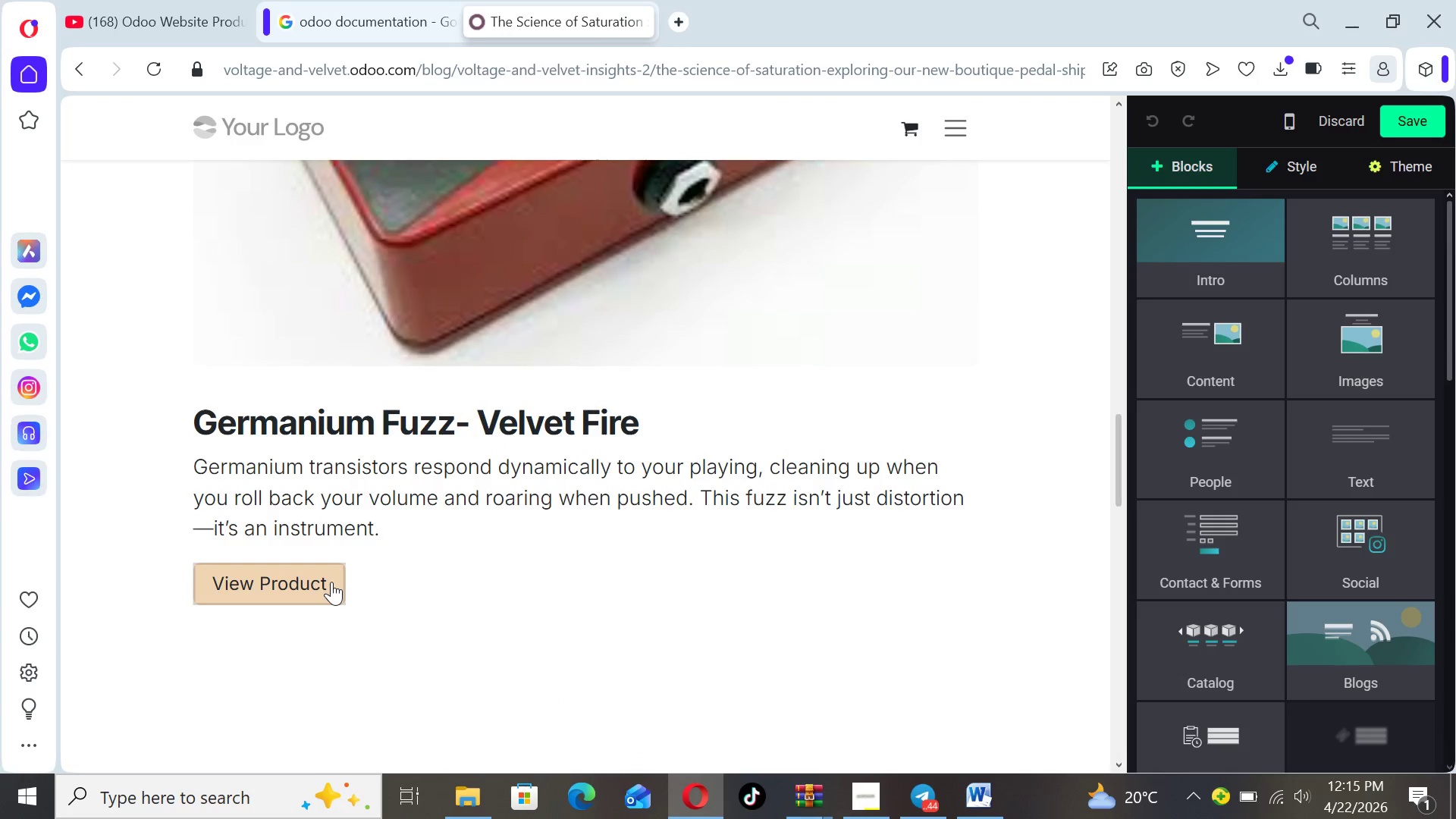 
left_click([331, 582])
 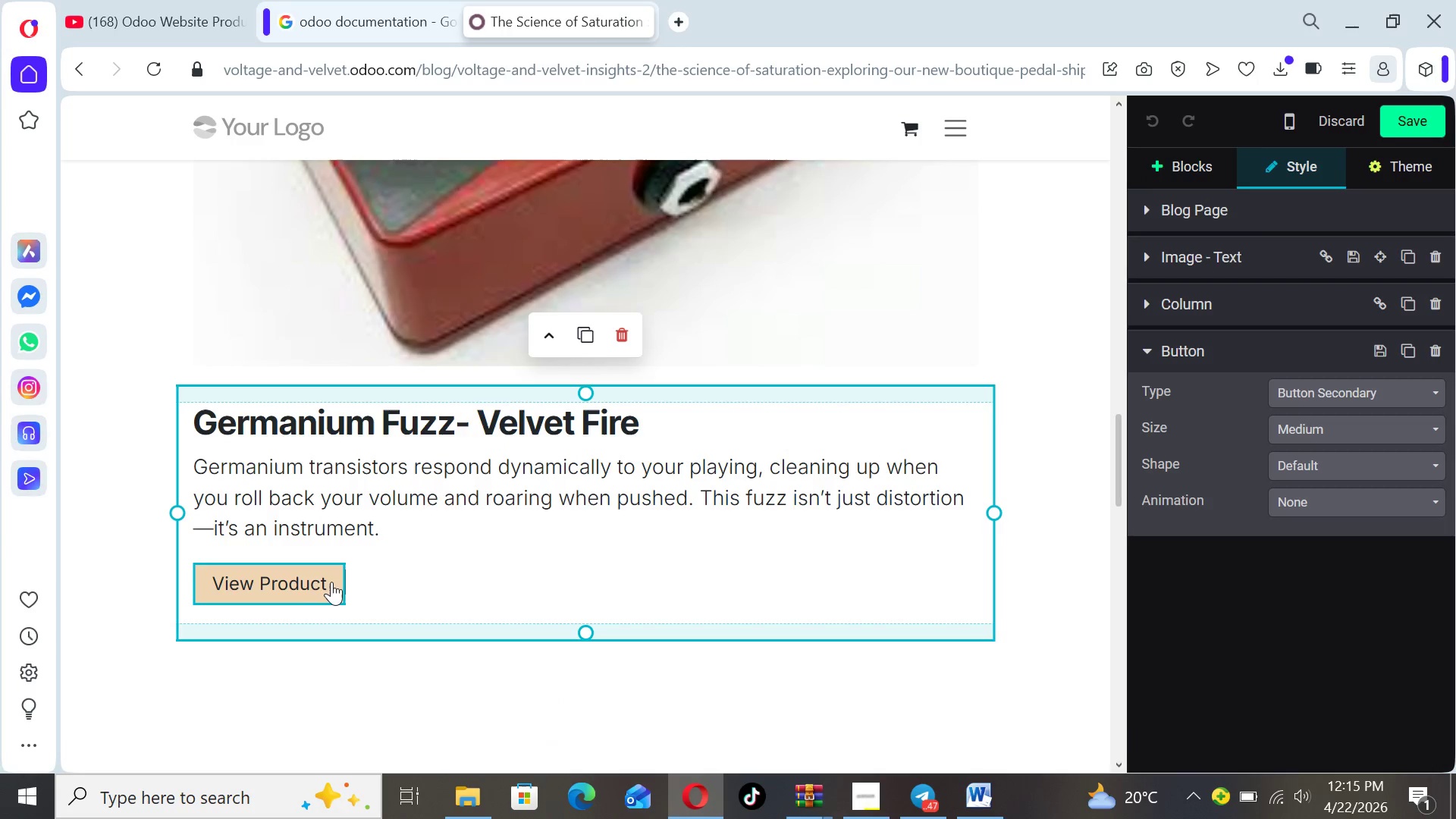 
left_click([320, 582])
 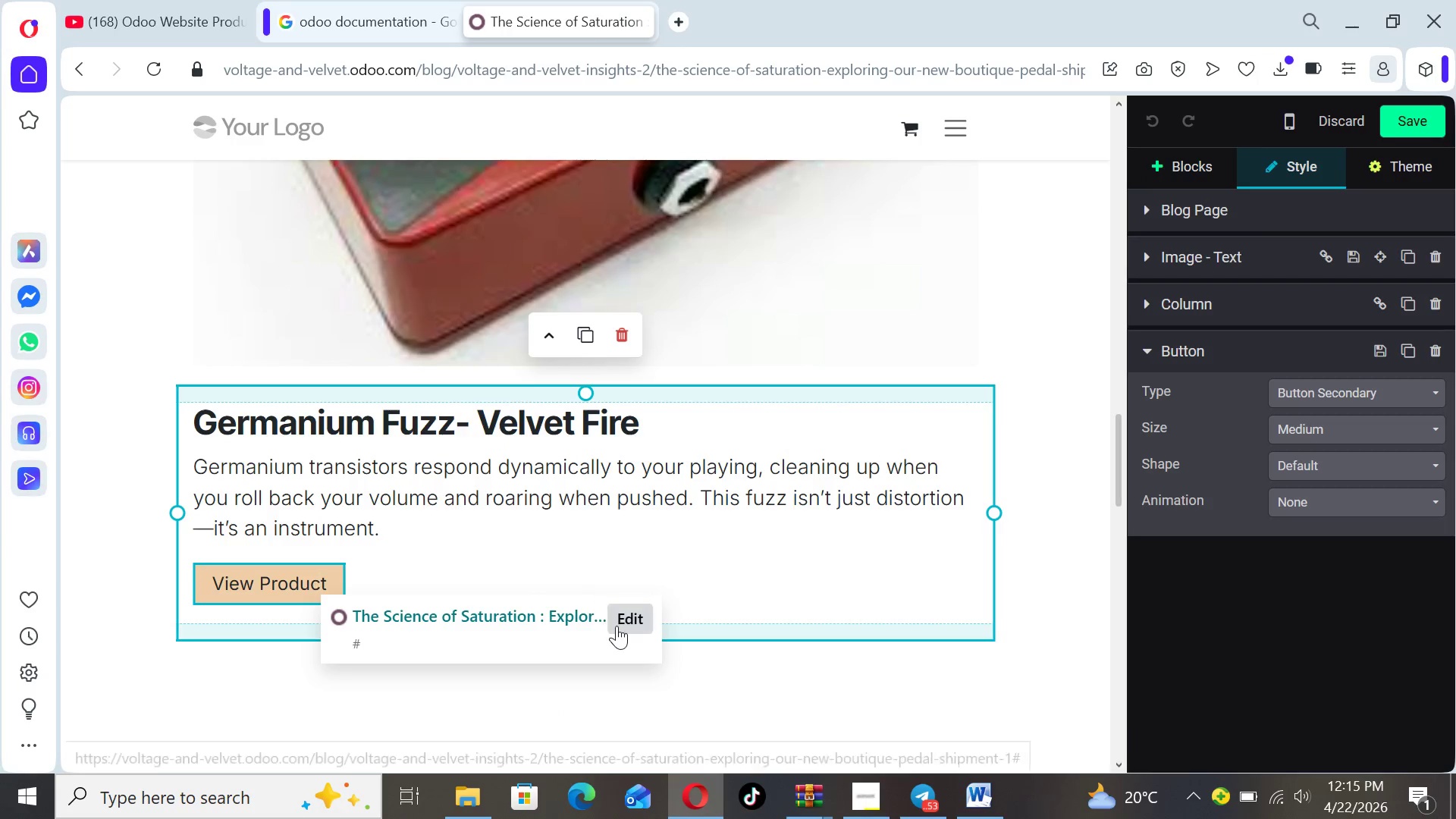 
left_click([626, 620])
 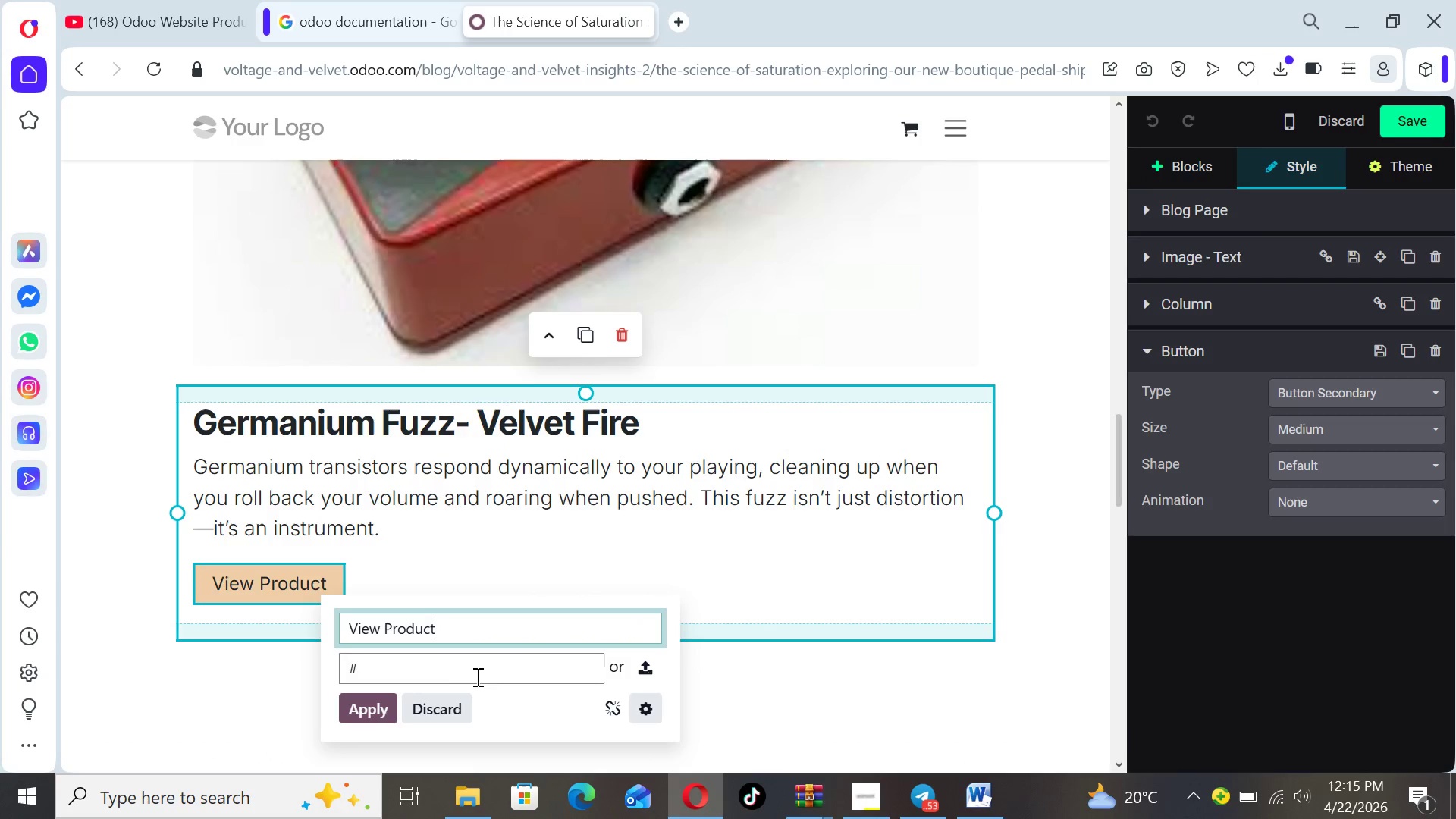 
left_click([400, 672])
 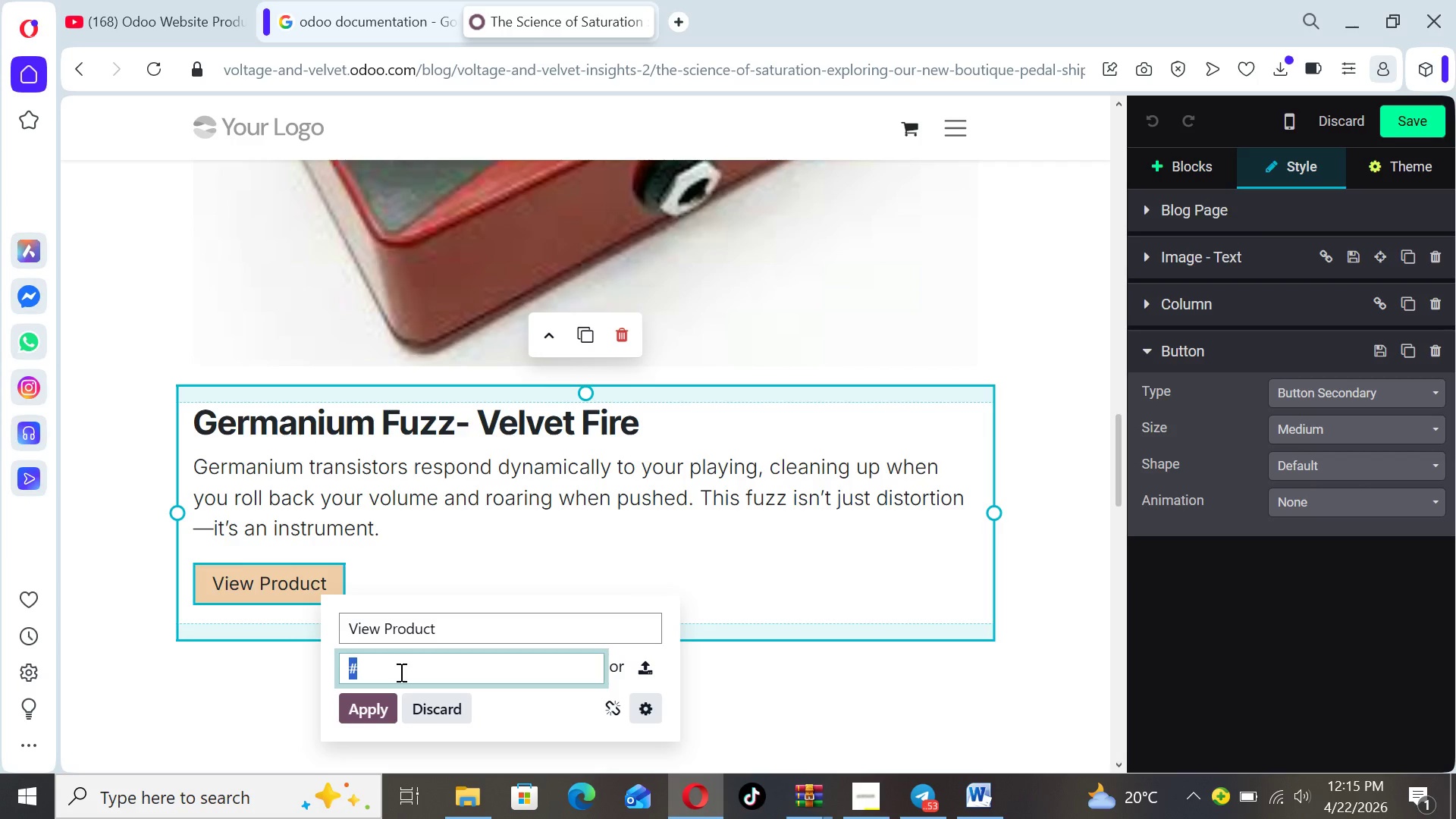 
key(Backspace)
 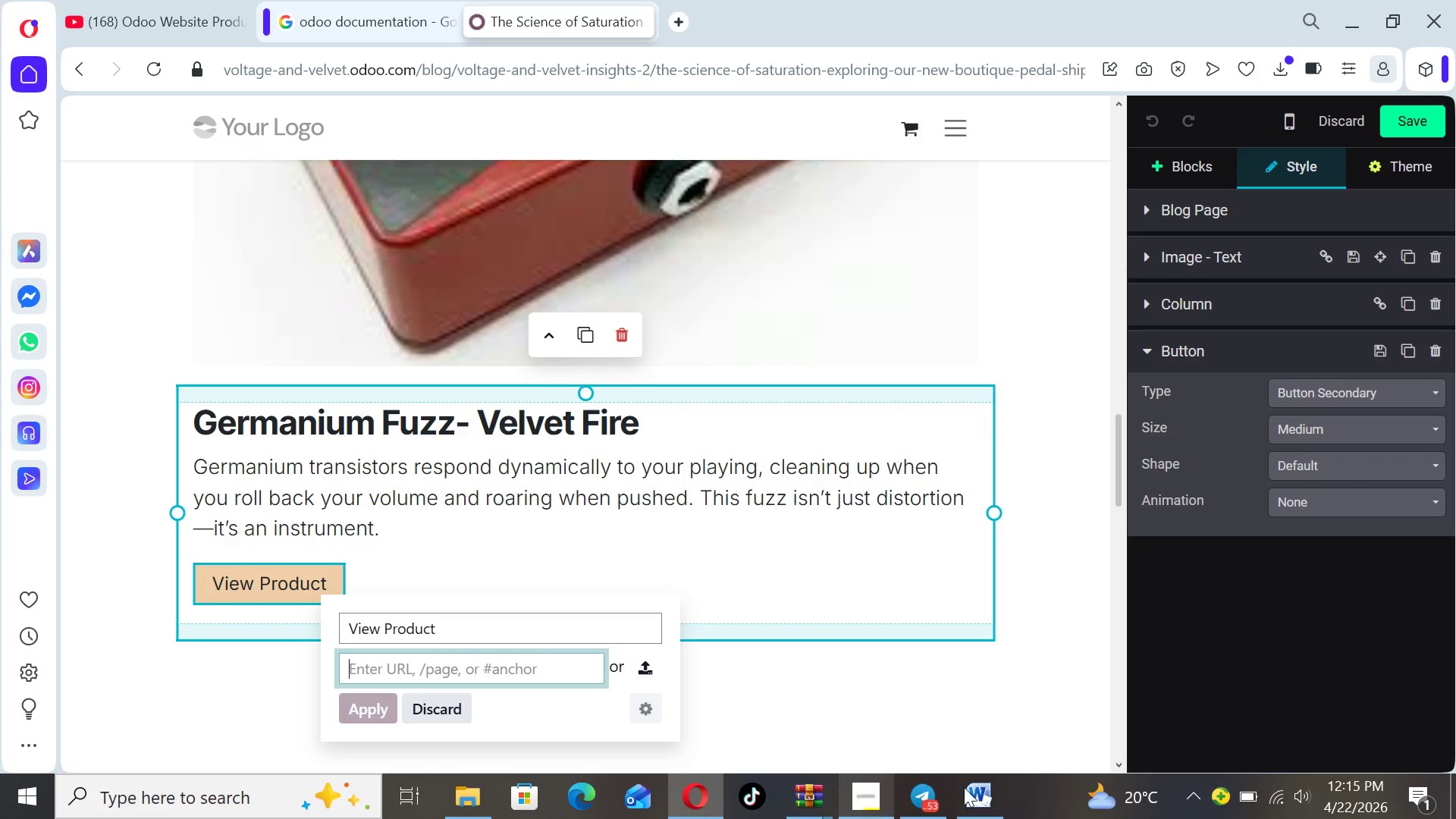 
left_click([972, 788])
 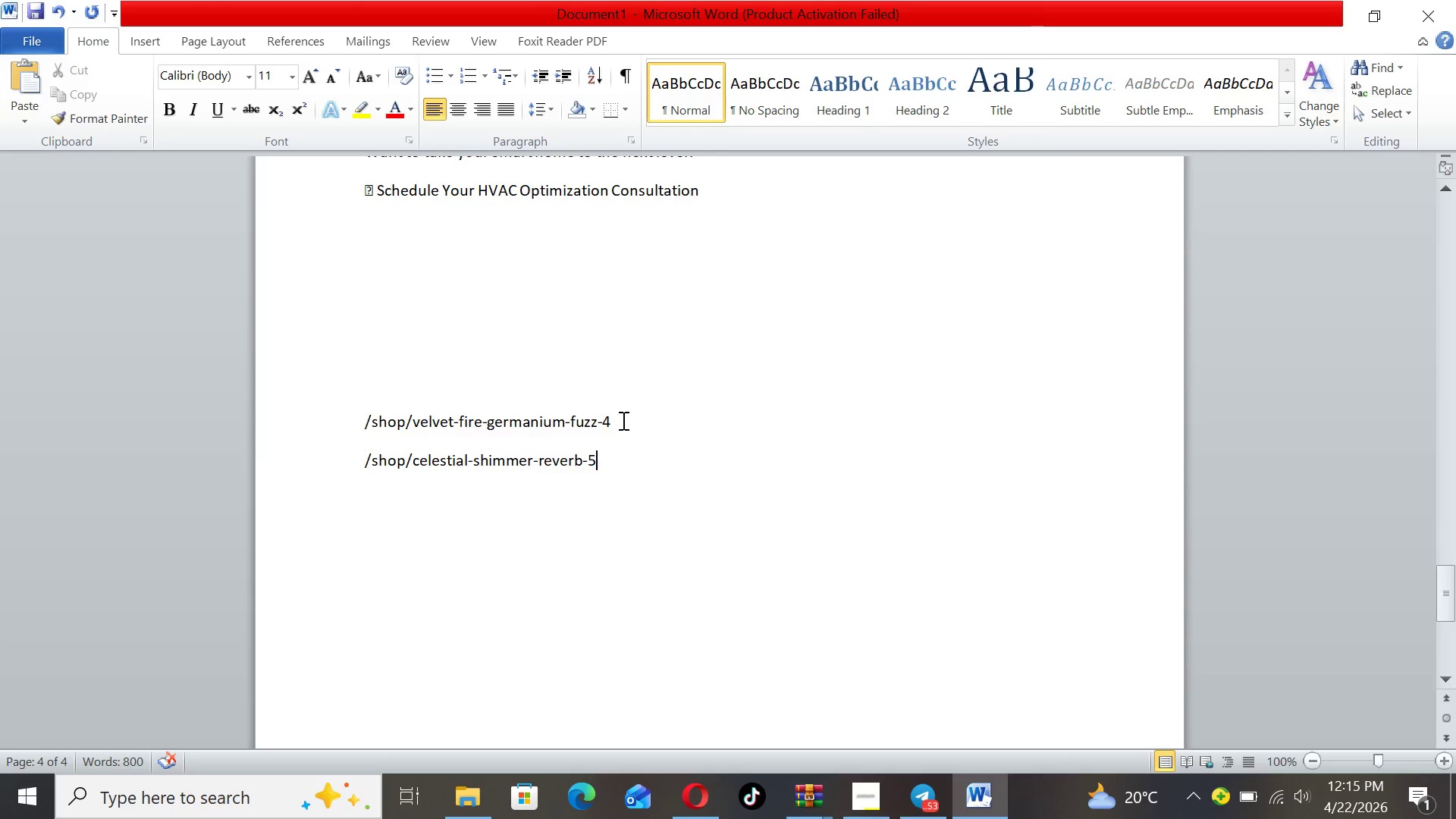 
left_click_drag(start_coordinate=[617, 416], to_coordinate=[362, 416])
 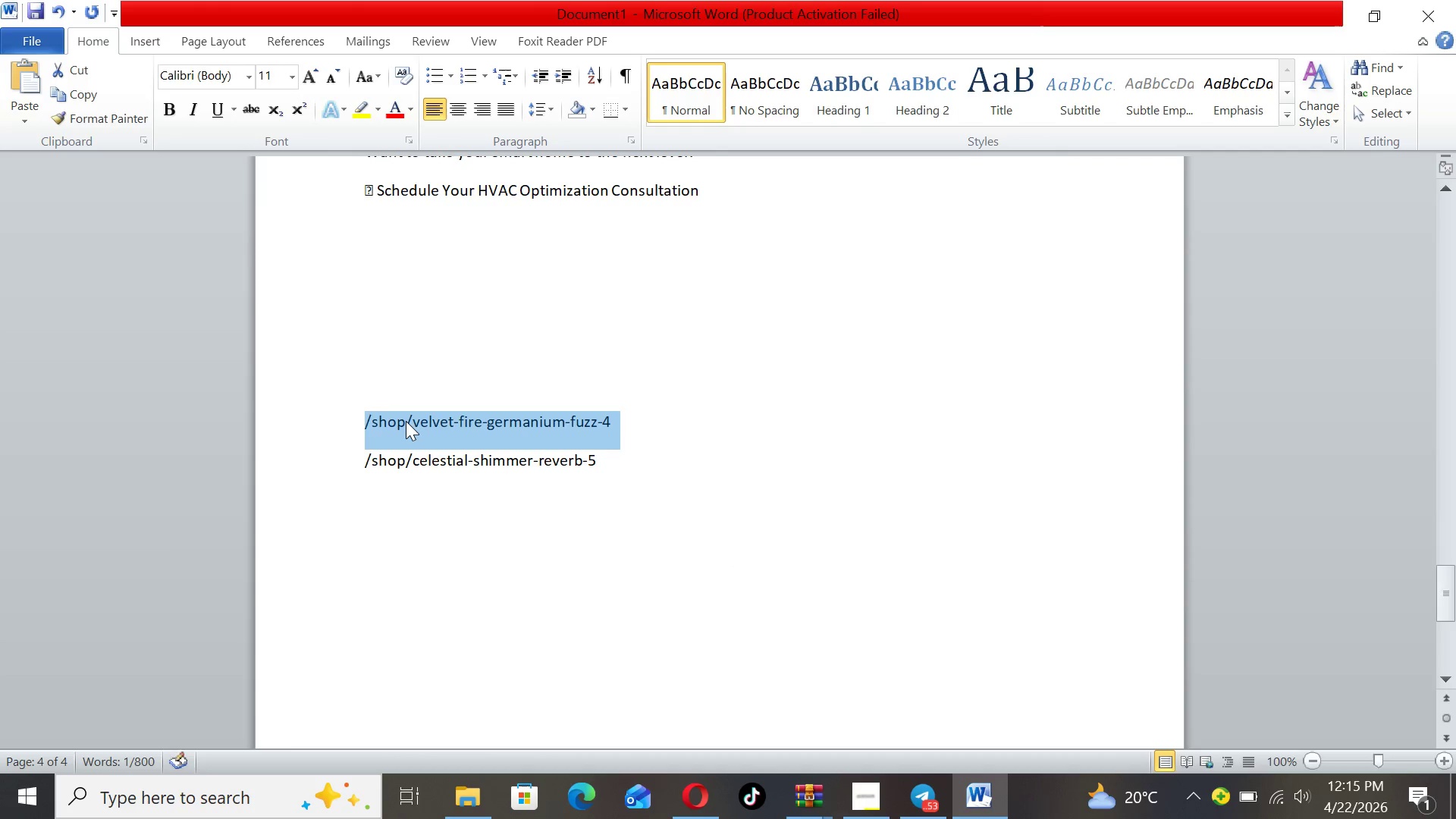 
right_click([406, 421])
 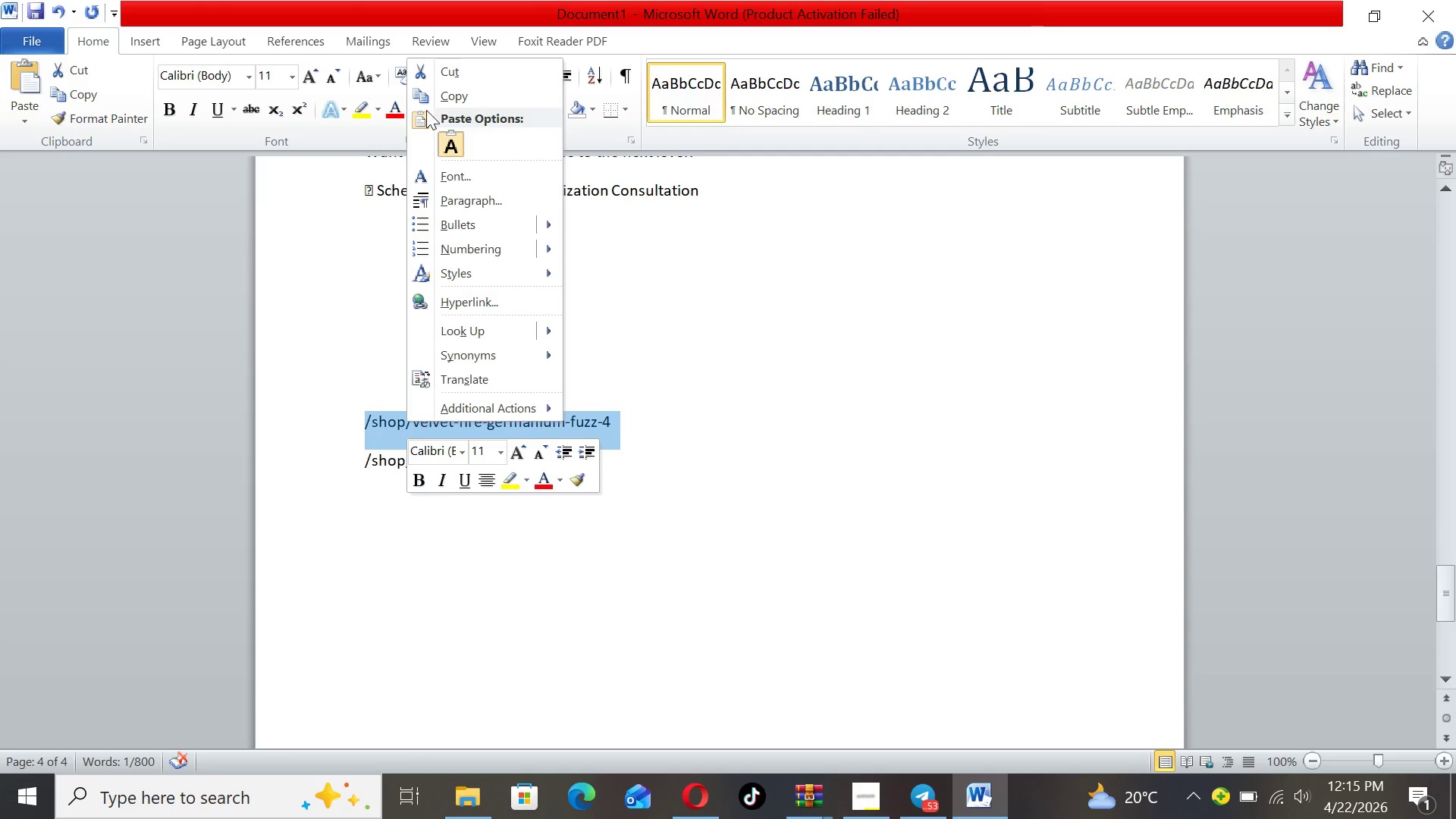 
left_click([430, 95])
 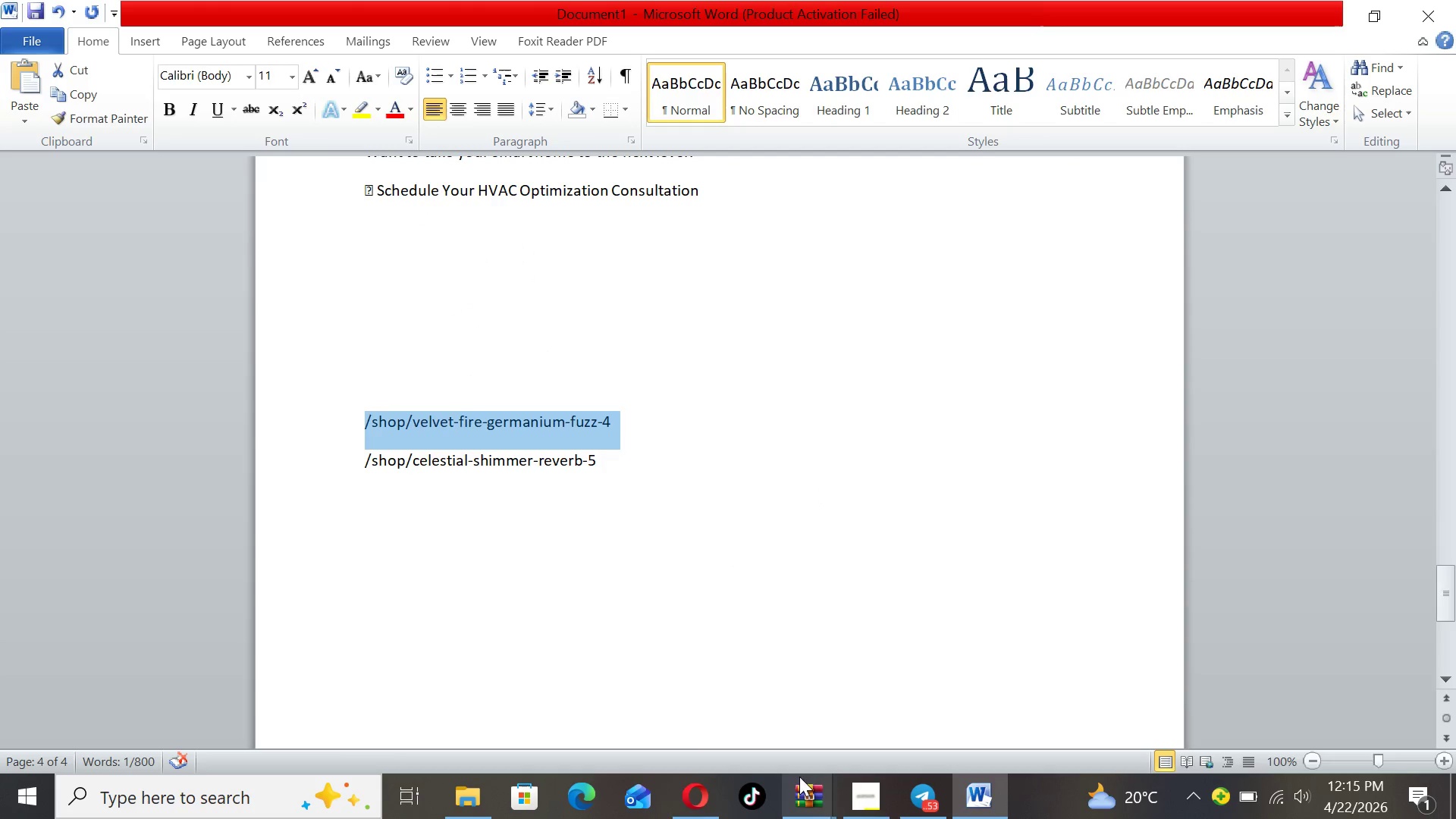 
left_click([693, 786])
 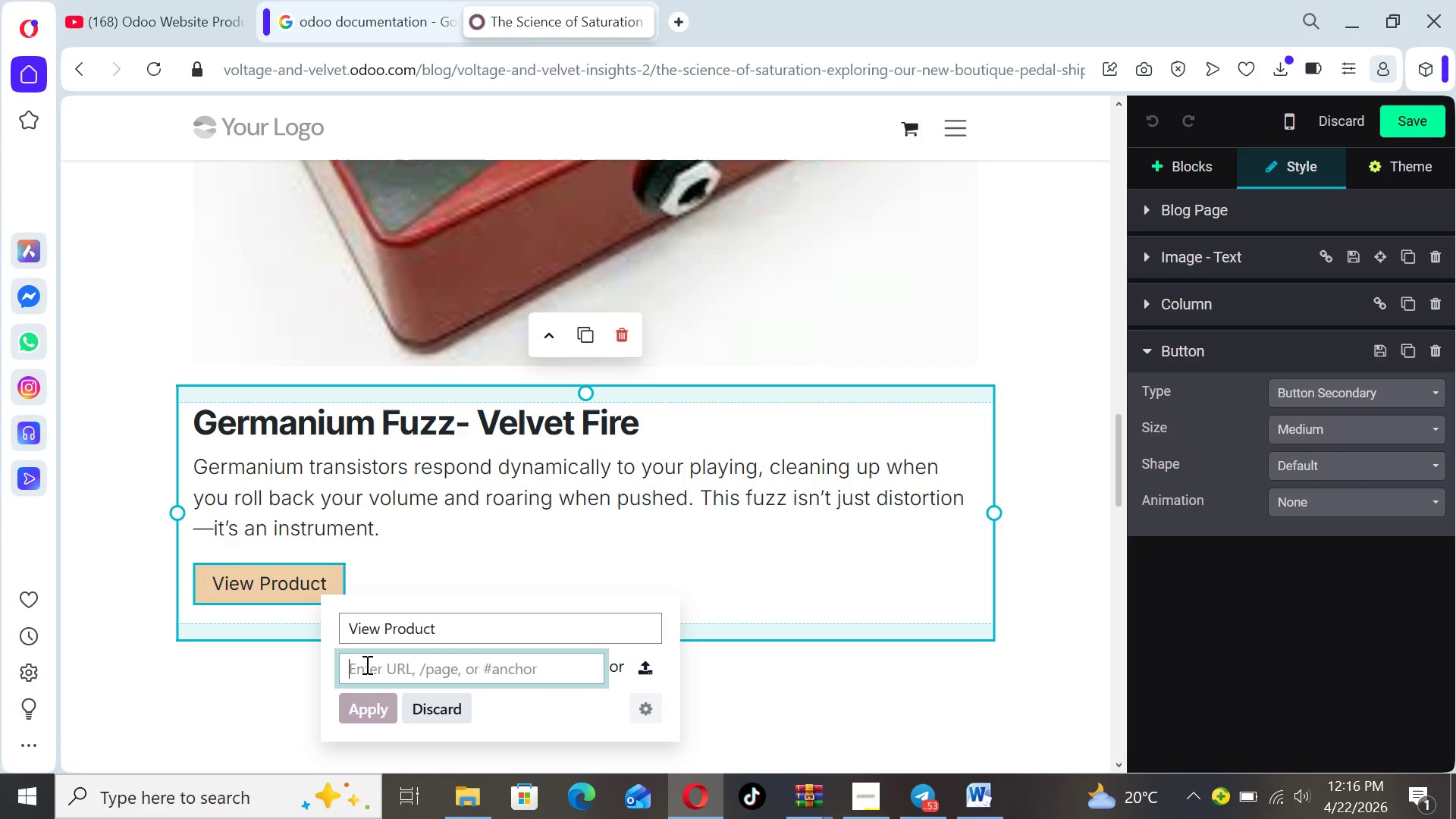 
key(Control+ControlLeft)
 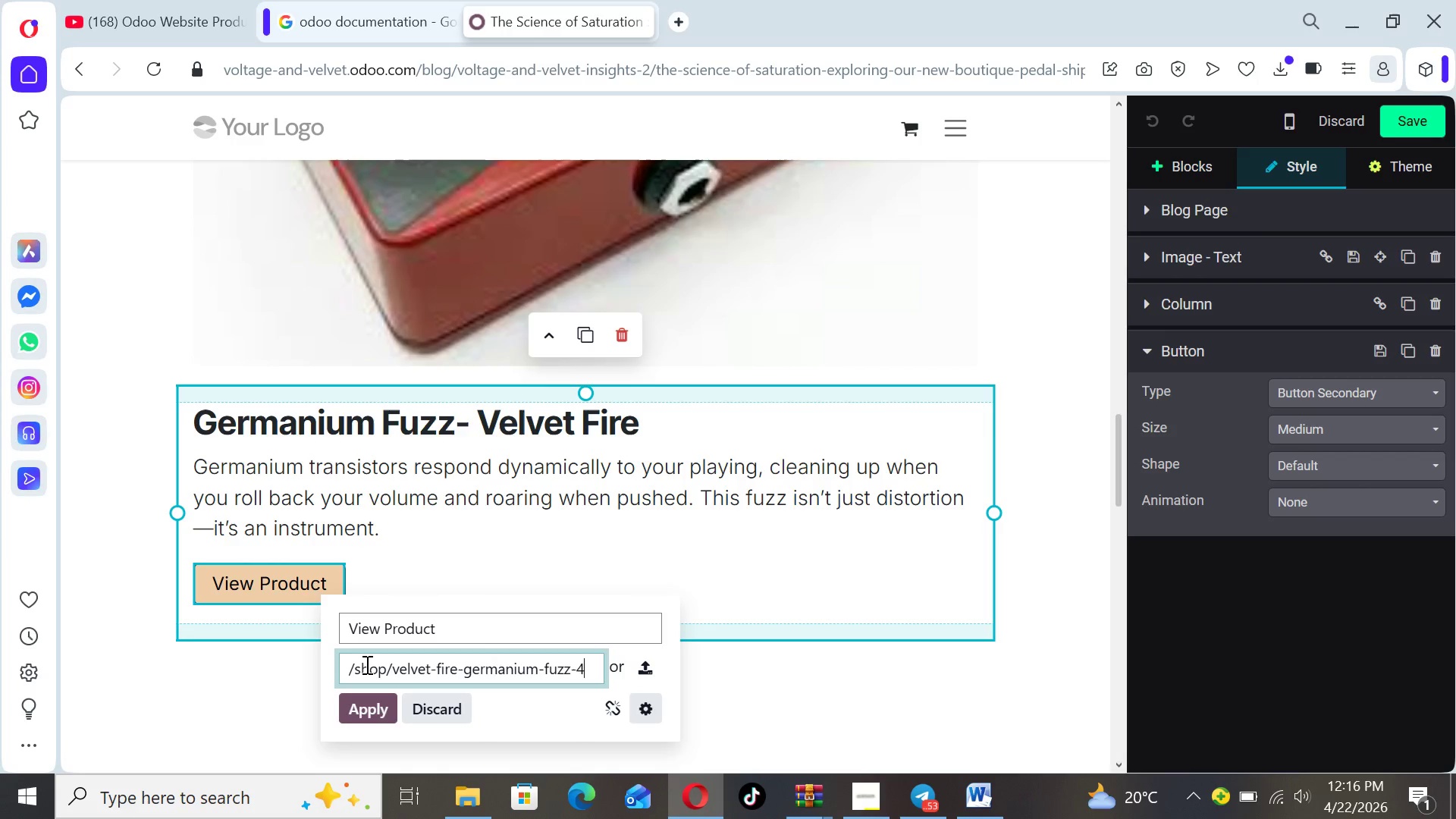 
key(Control+V)
 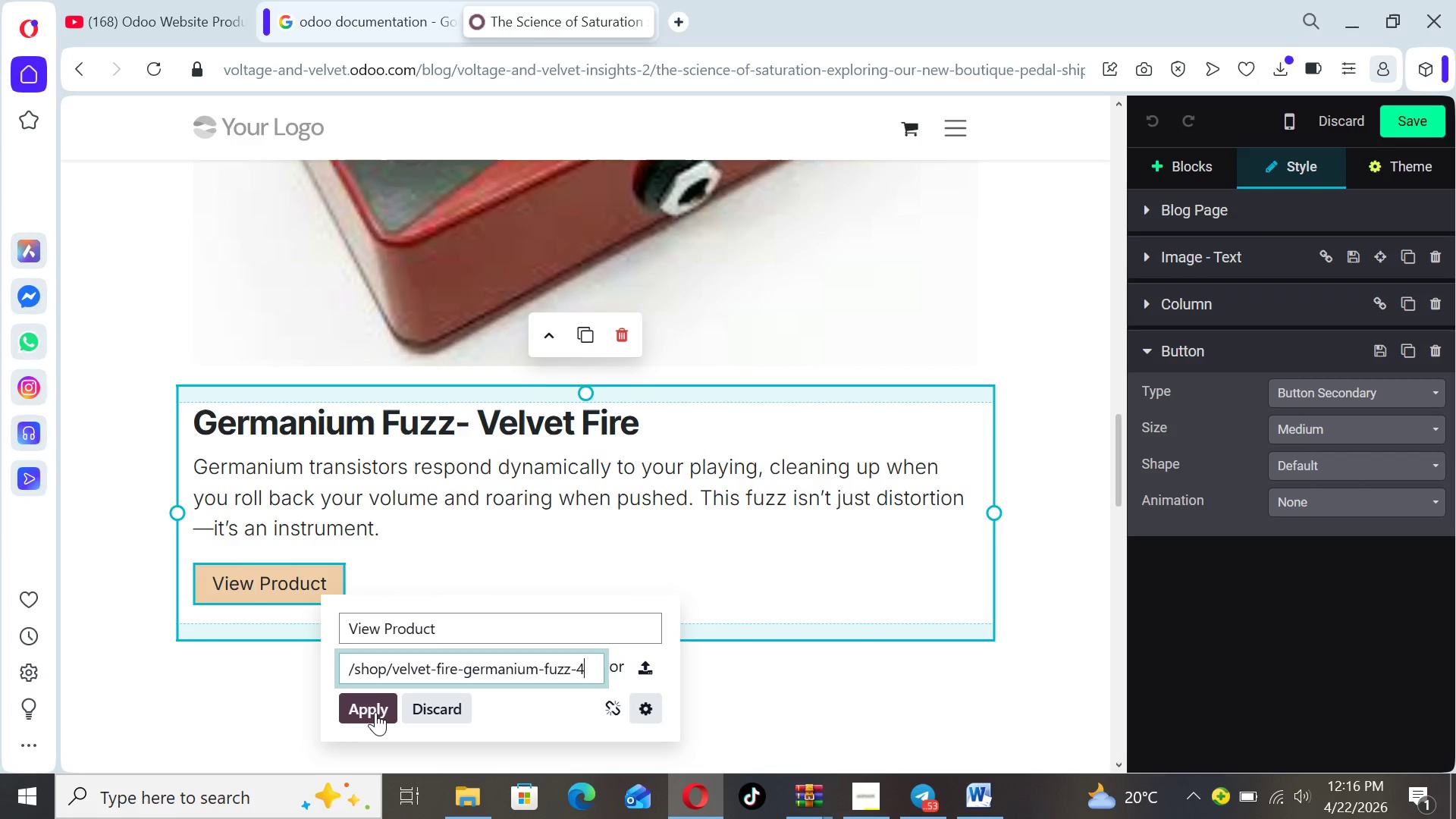 
left_click([375, 712])
 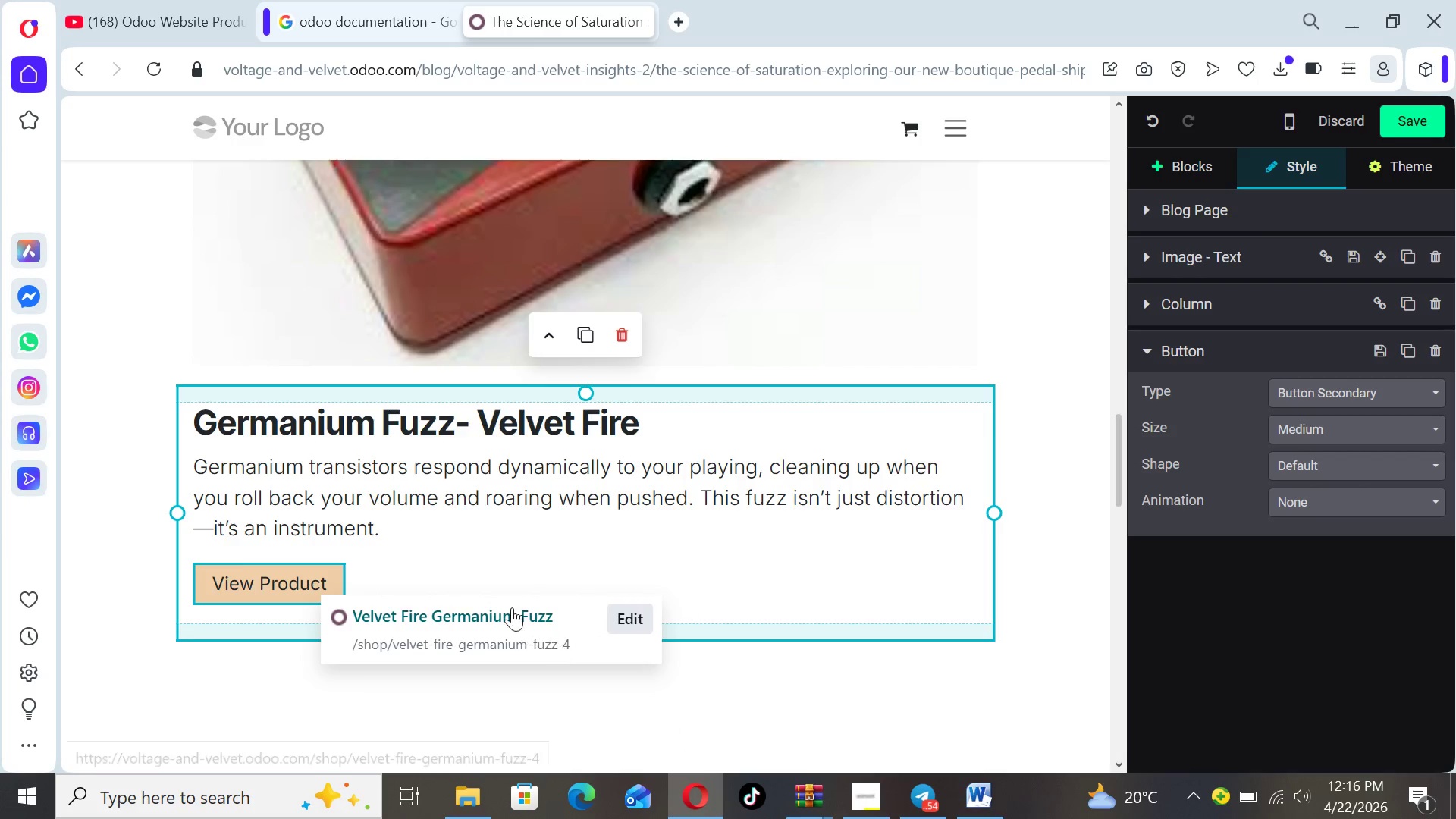 
wait(8.34)
 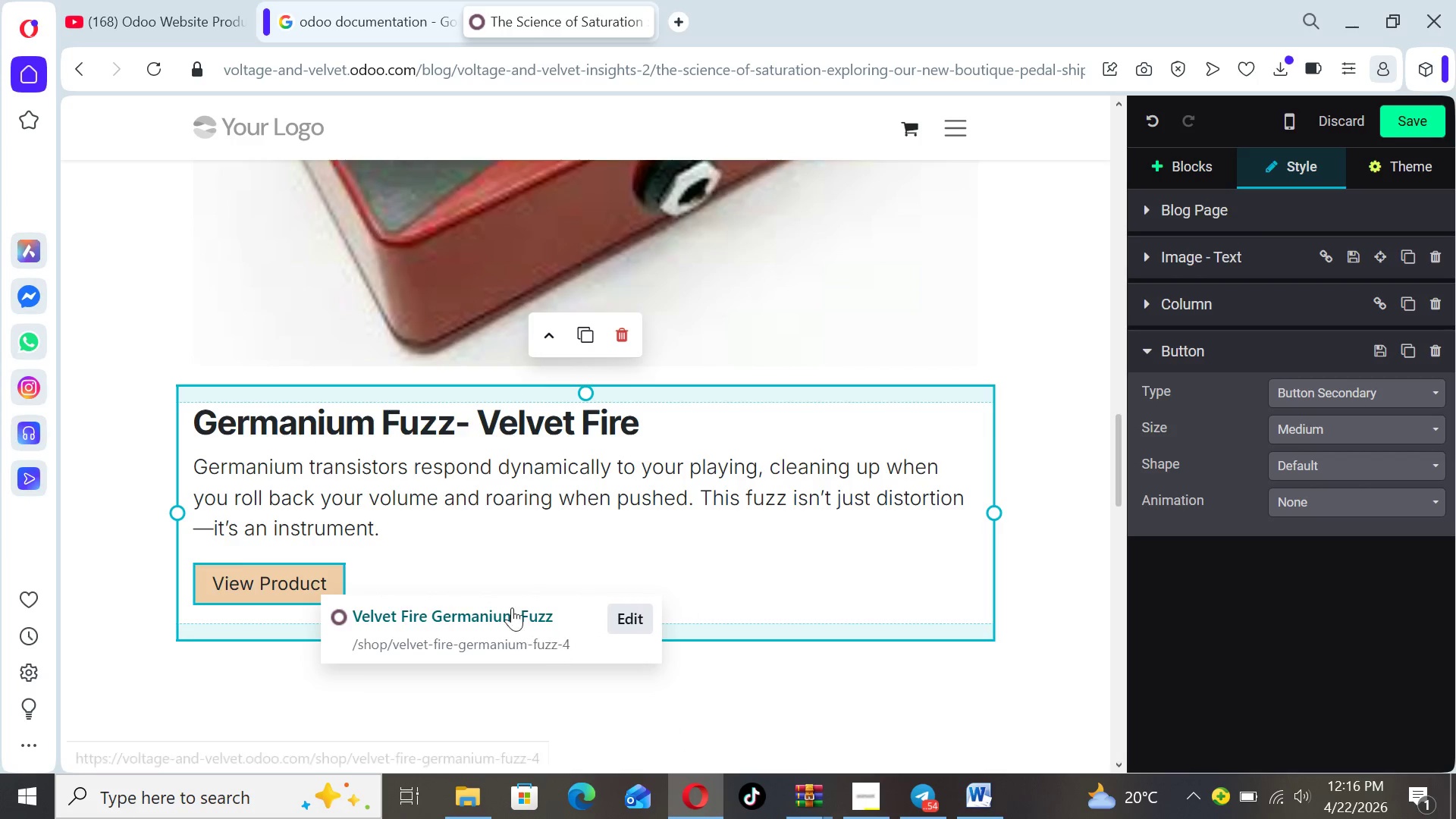 
left_click([695, 665])
 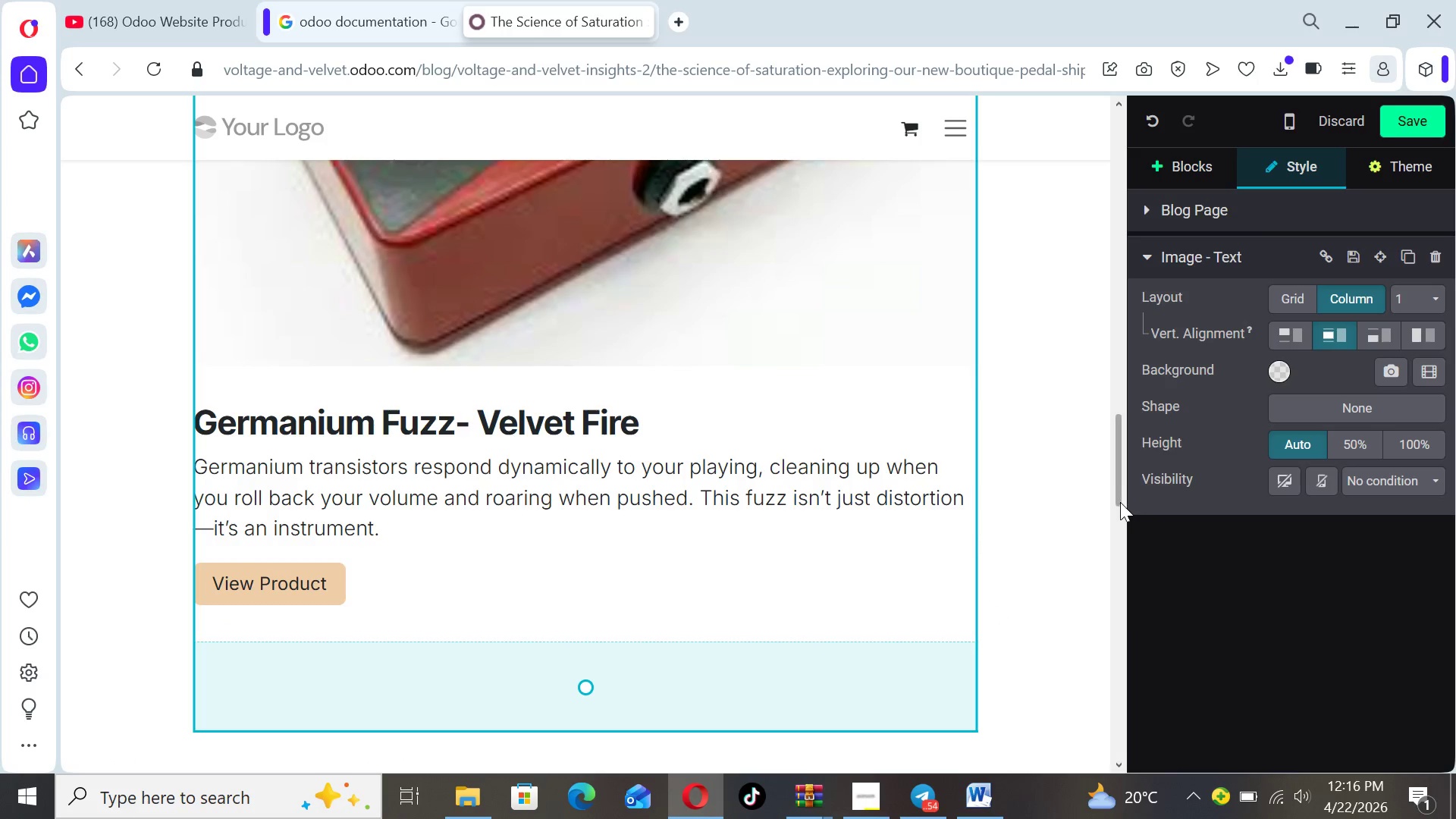 
left_click_drag(start_coordinate=[1116, 493], to_coordinate=[1123, 594])
 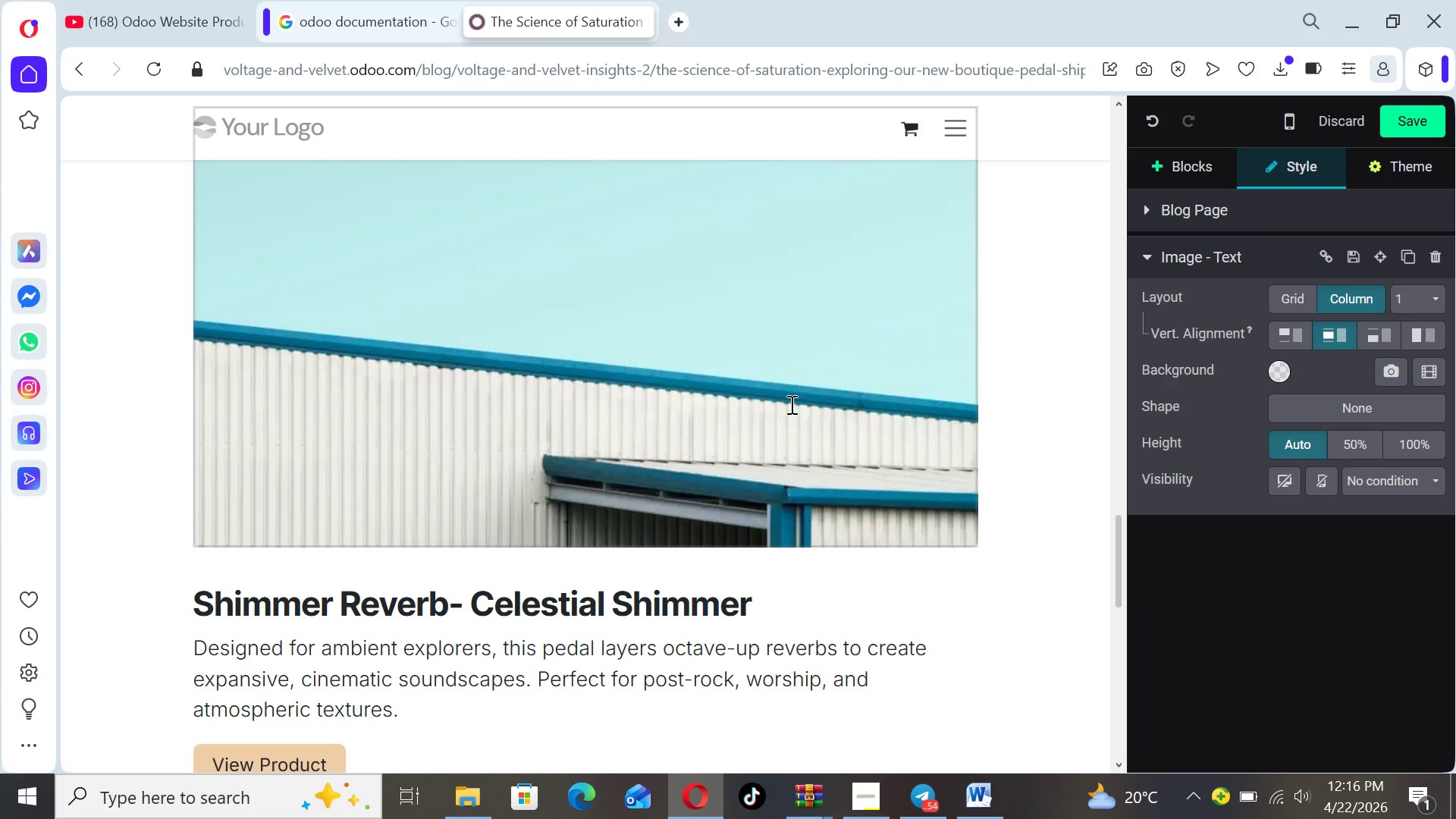 
left_click([790, 404])
 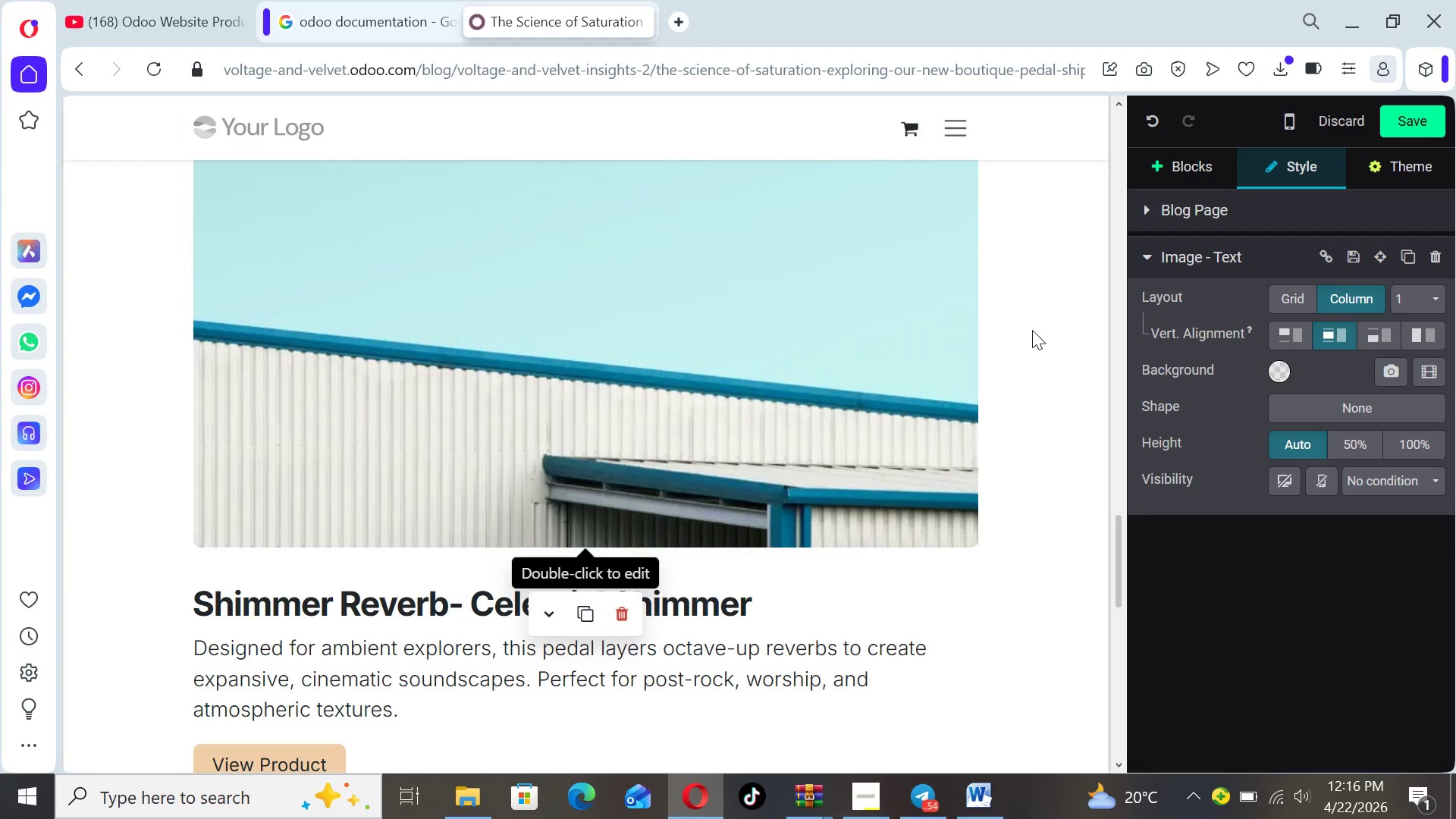 
left_click([887, 351])
 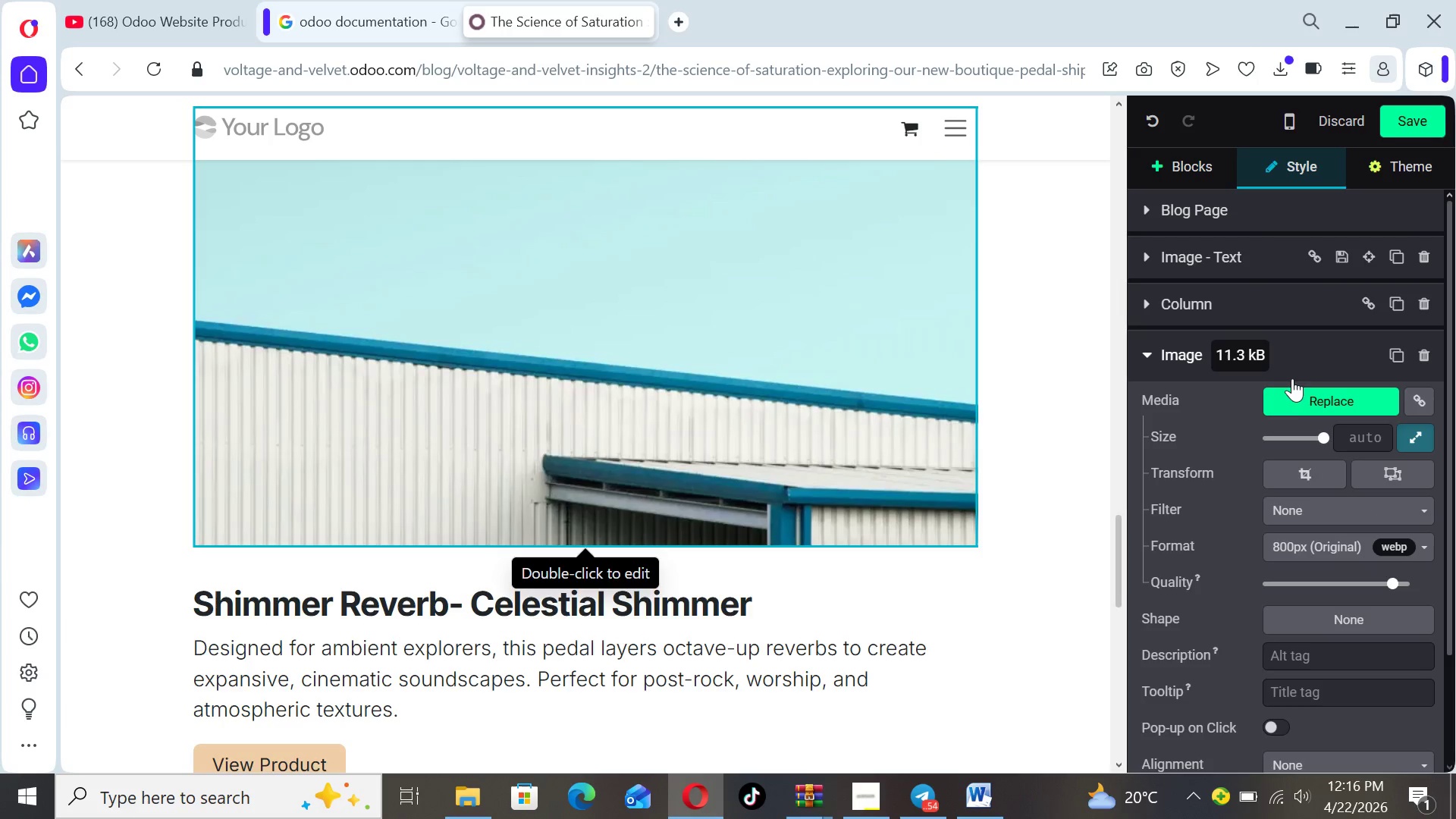 
left_click([1299, 398])
 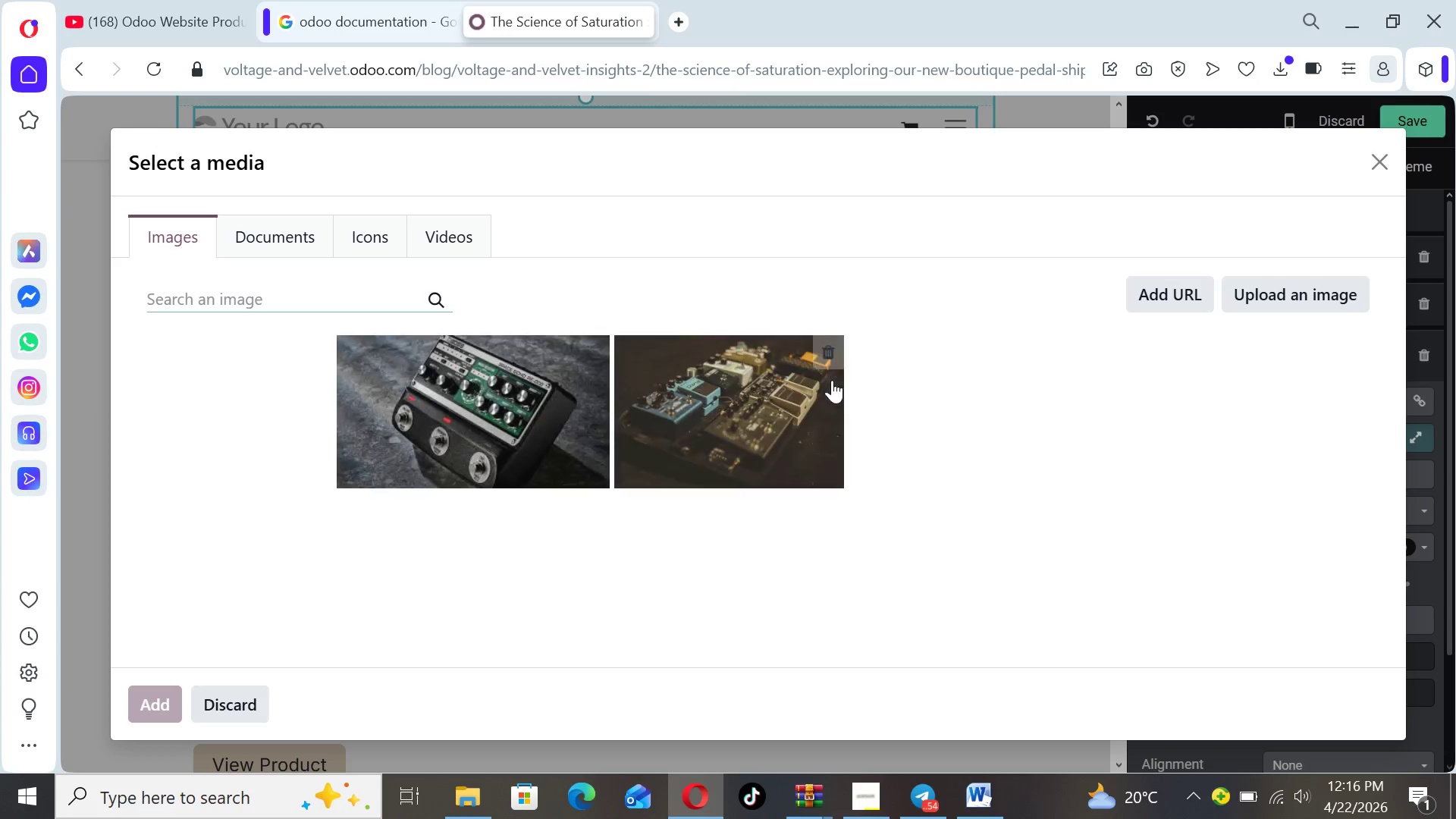 
left_click([1266, 310])
 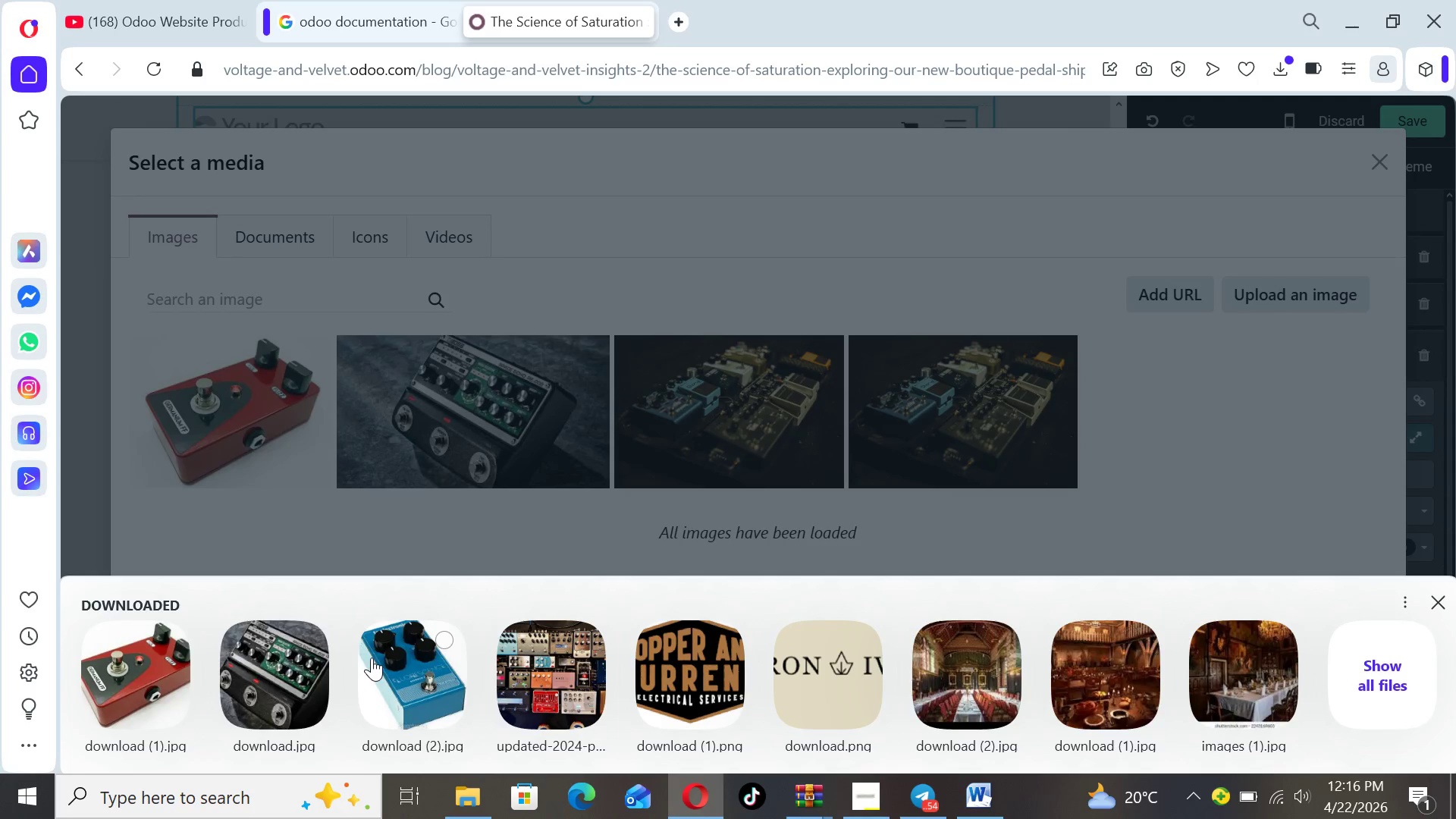 
left_click([427, 664])
 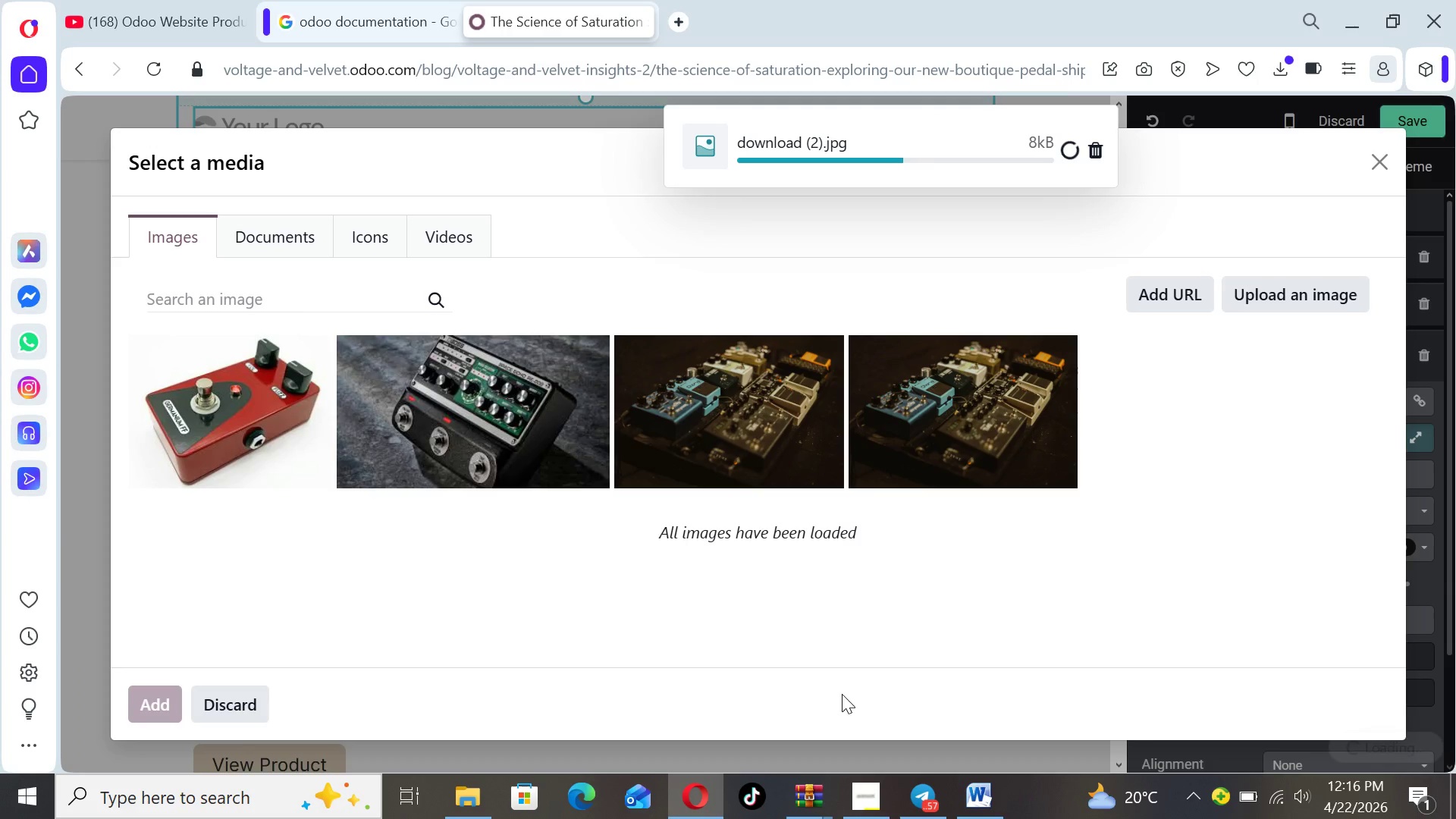 
mouse_move([1105, 600])
 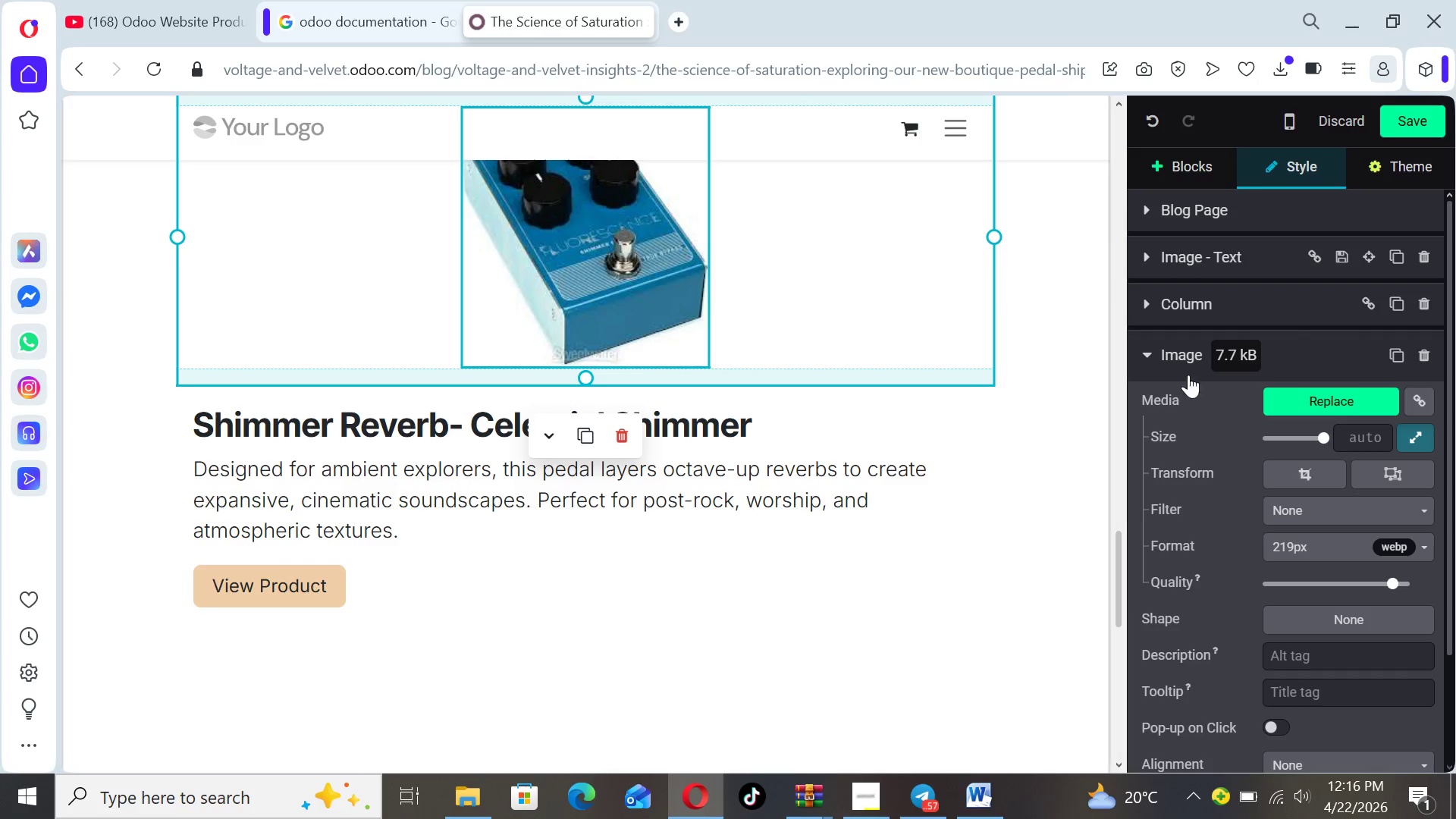 
left_click([1357, 431])
 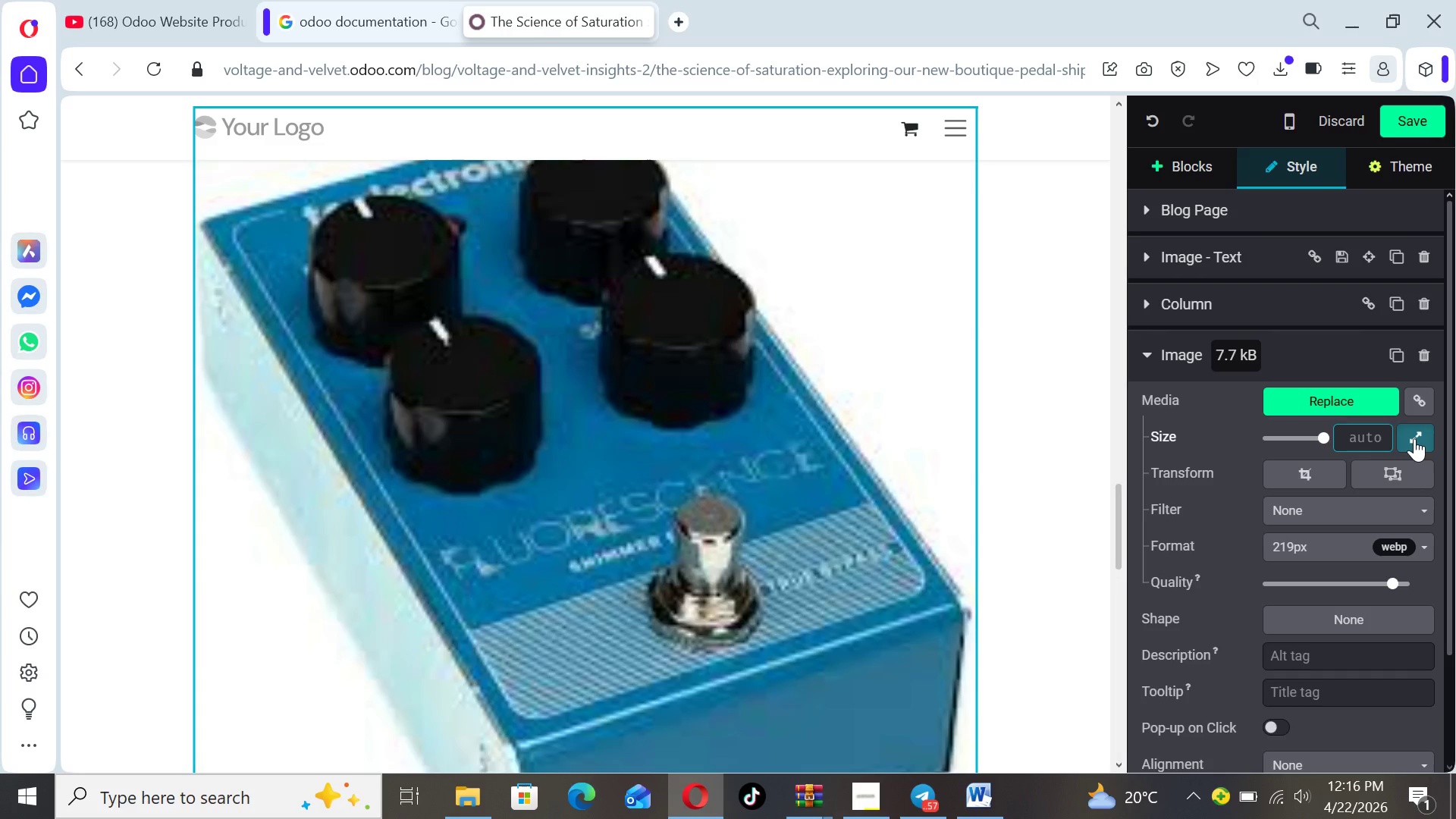 
left_click([1414, 438])
 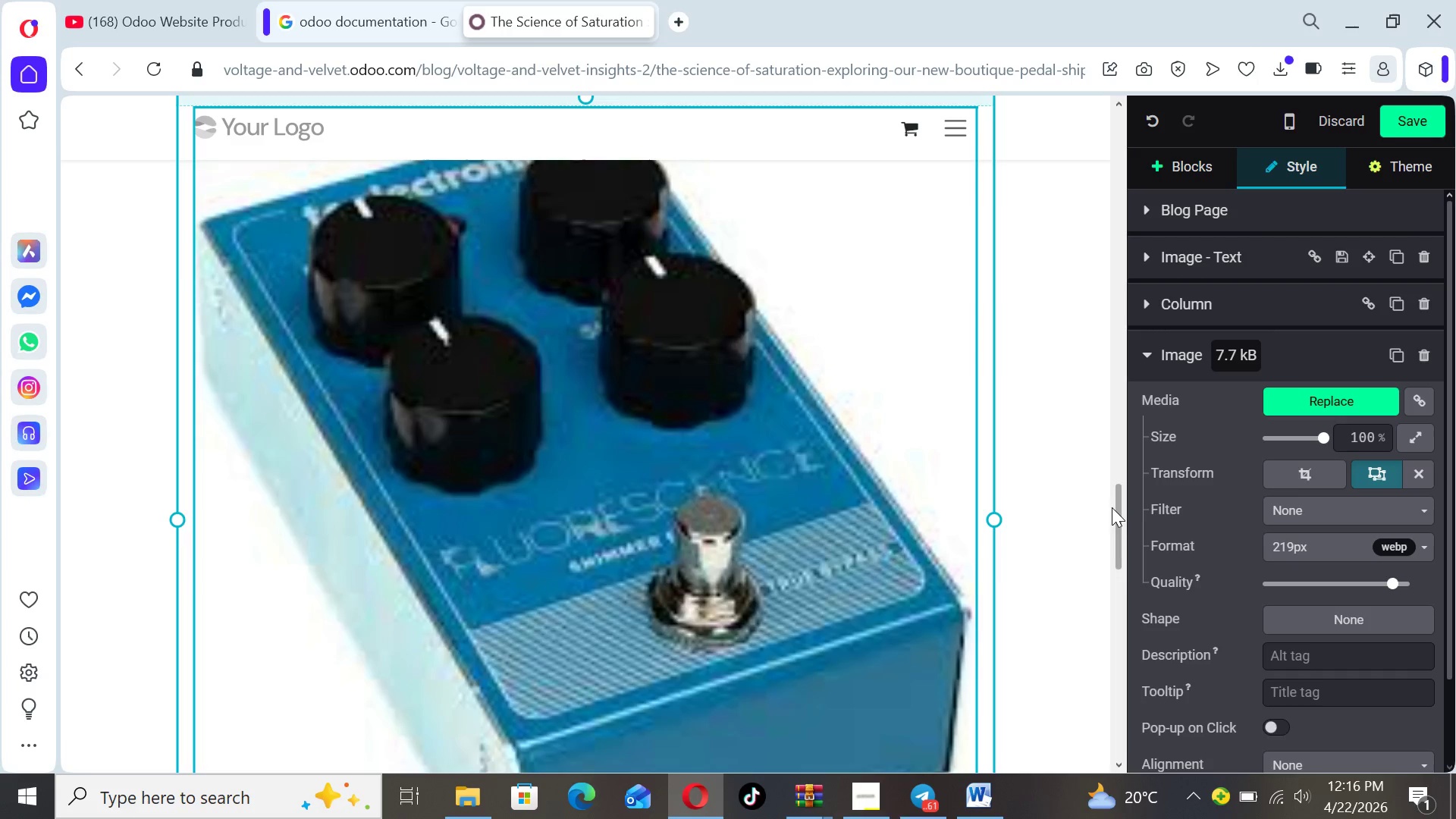 
left_click([1361, 432])
 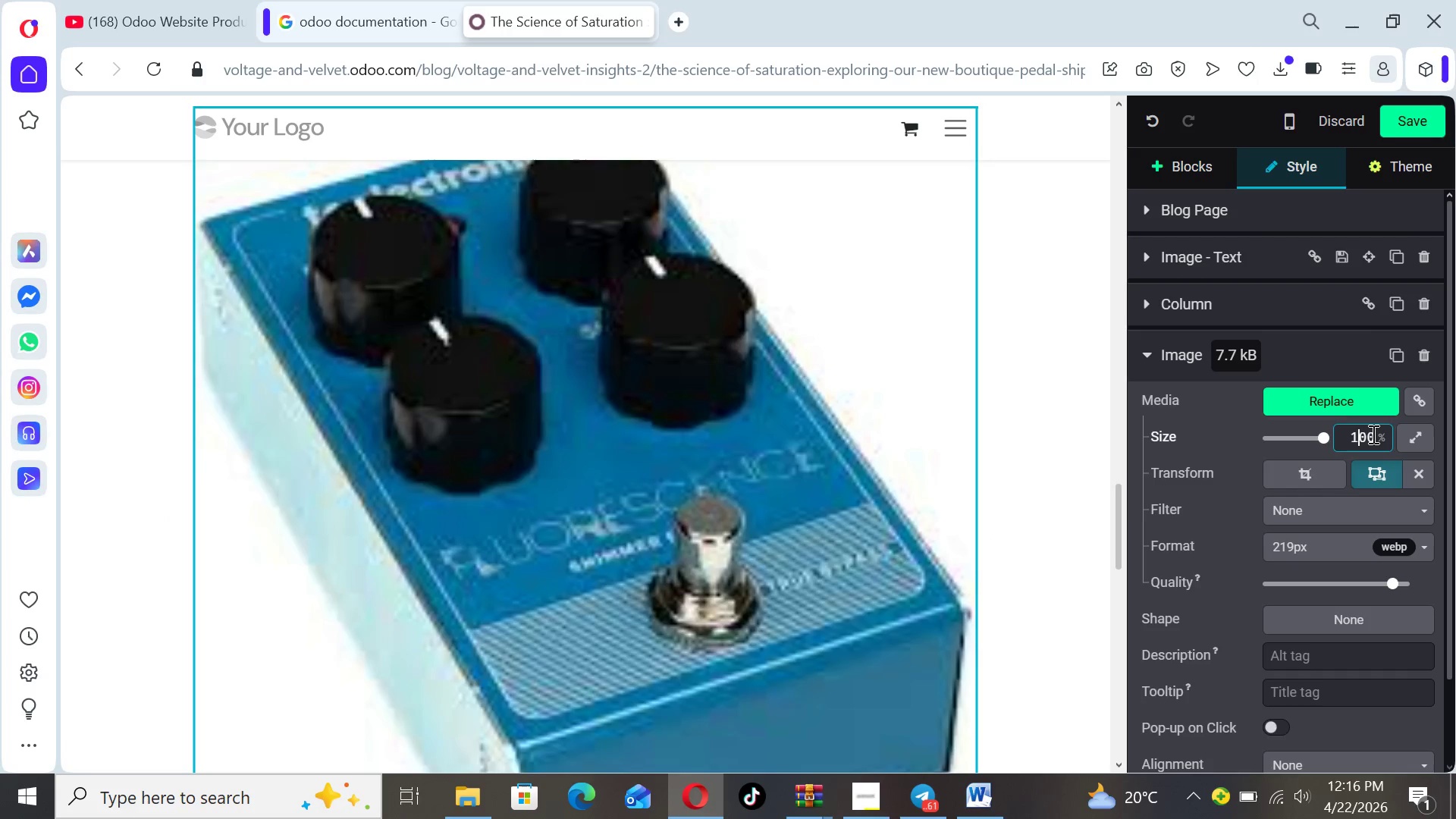 
left_click([1372, 434])
 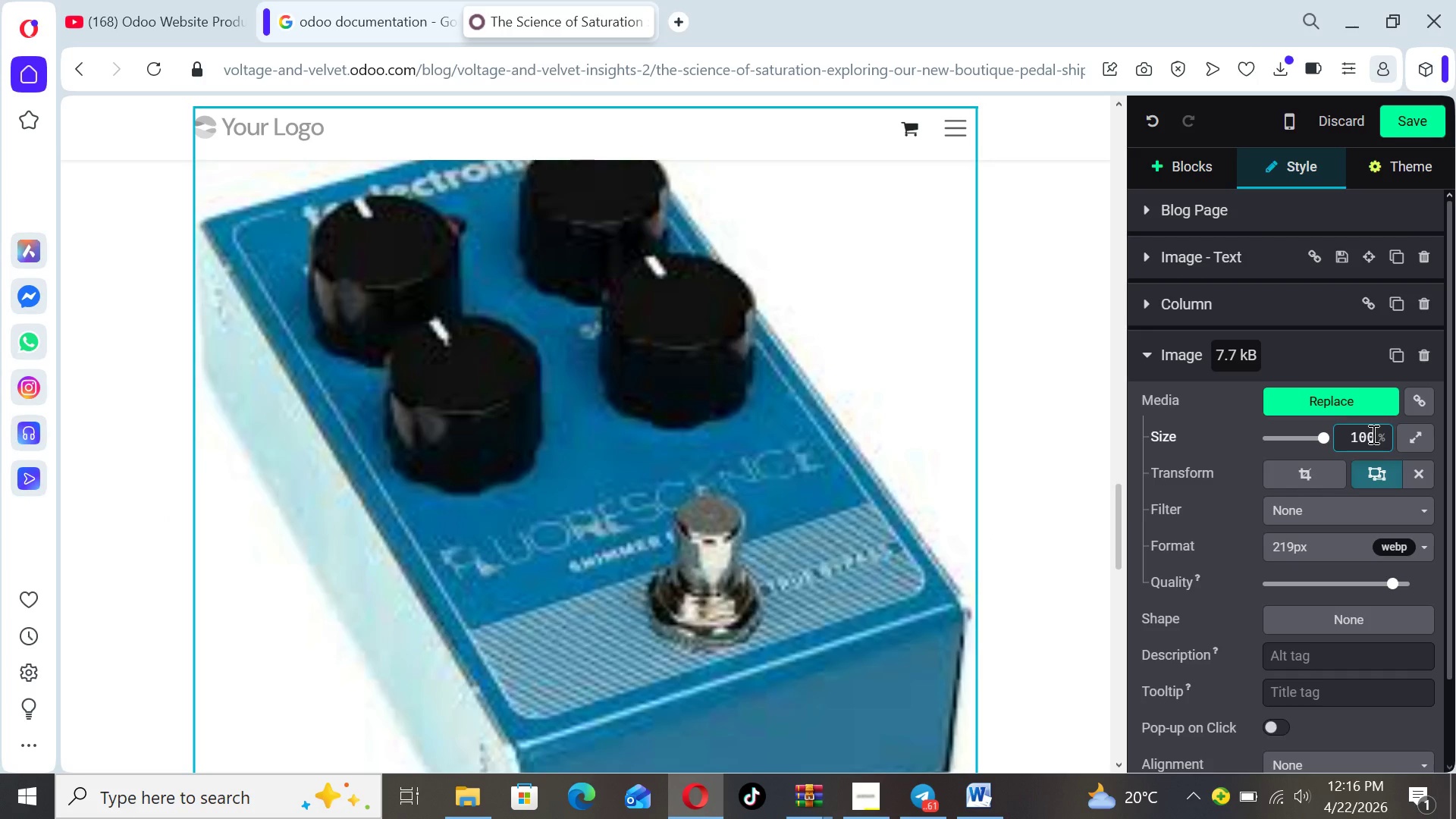 
key(Backspace)
key(Backspace)
key(Backspace)
type(50)
 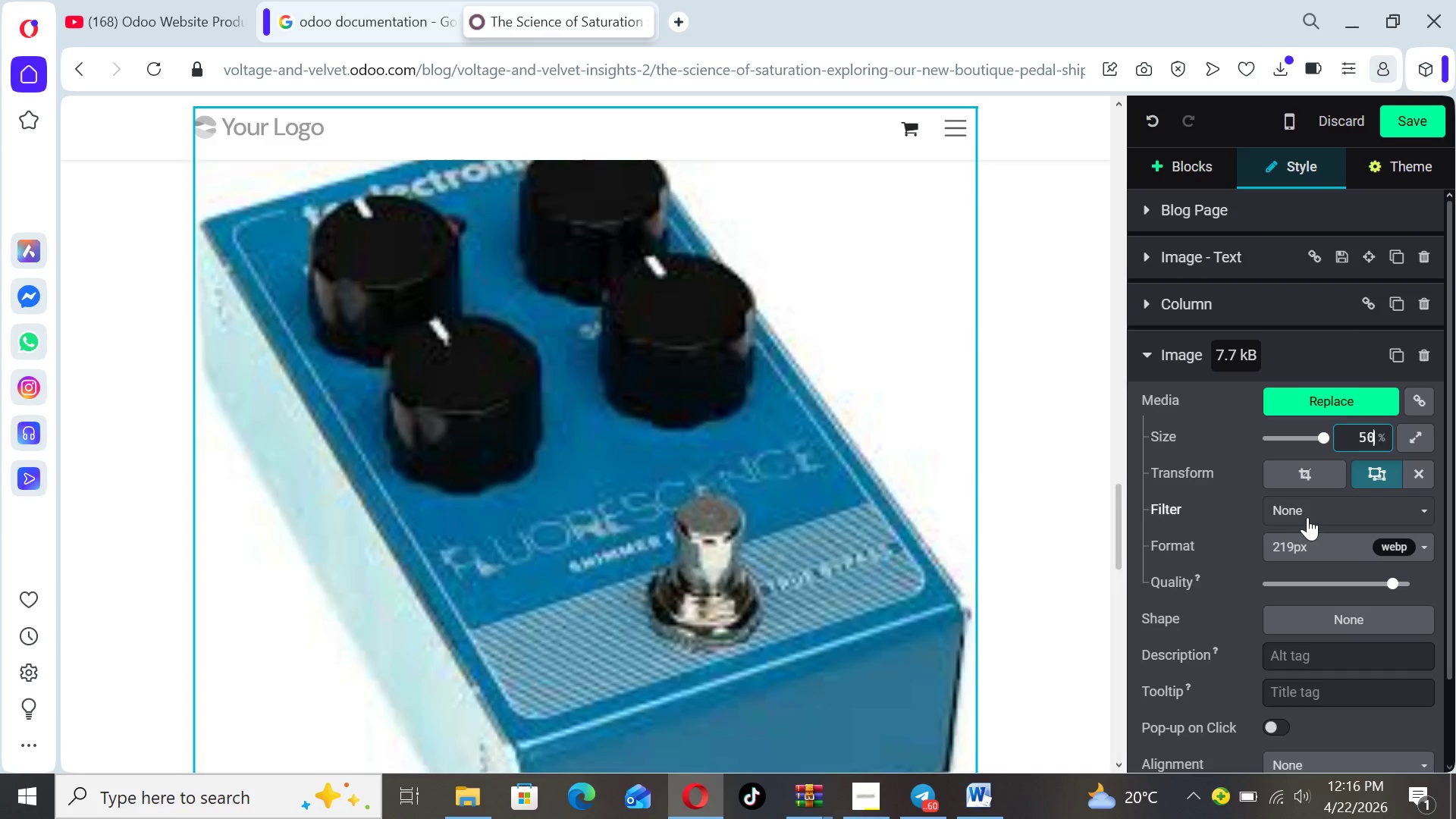 
left_click([1121, 531])
 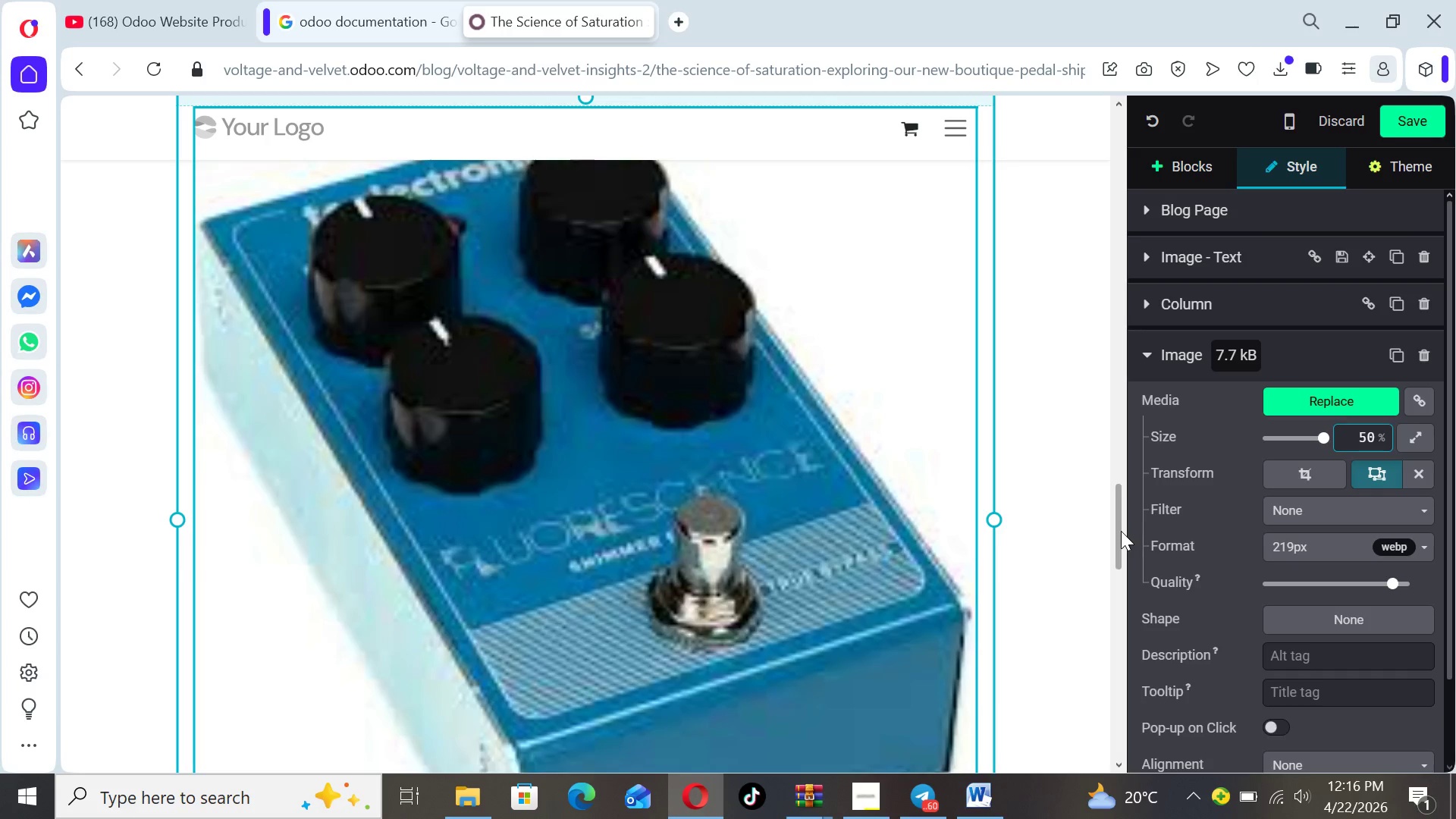 
left_click_drag(start_coordinate=[1121, 531], to_coordinate=[1145, 611])
 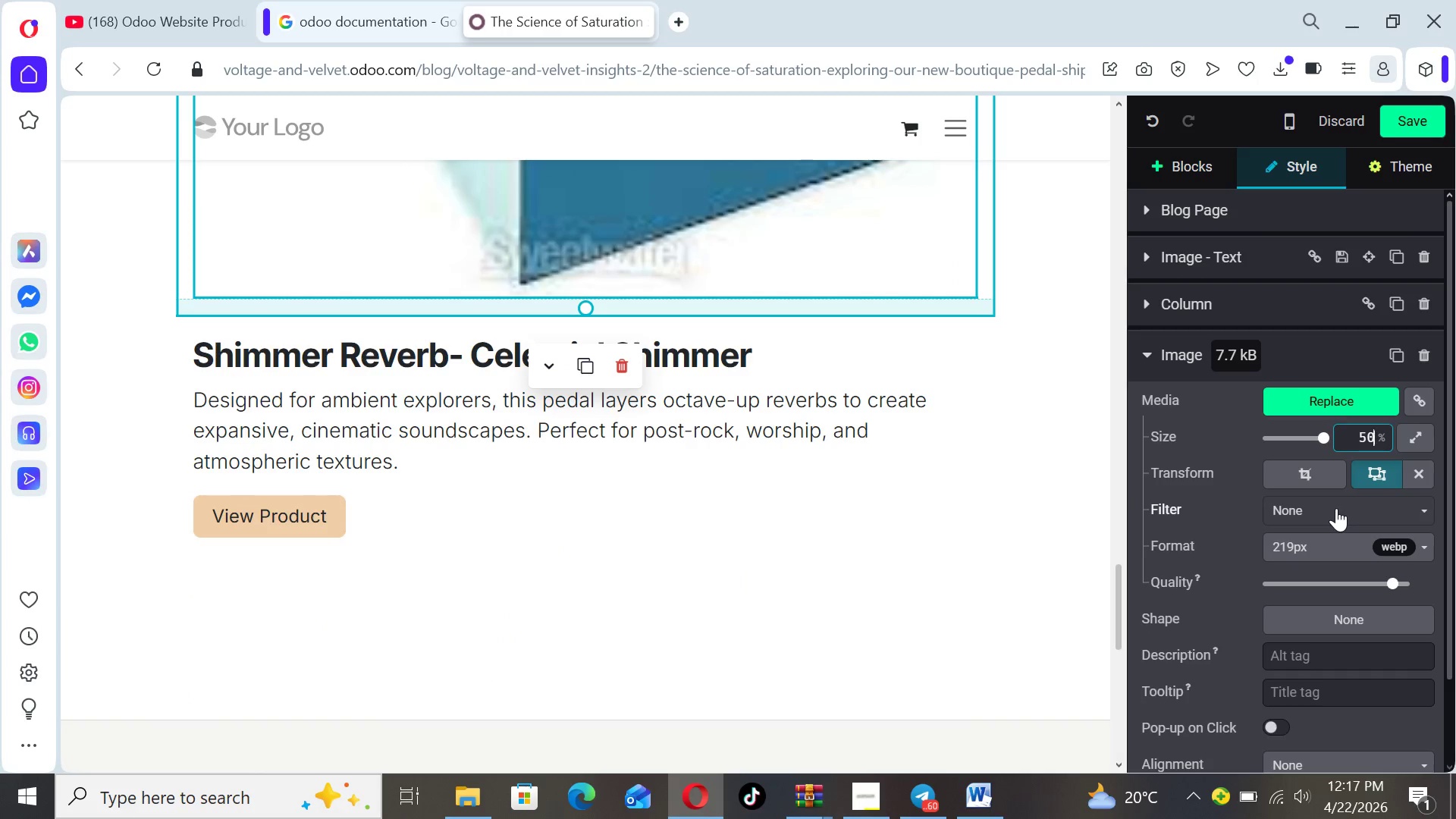 
key(Backspace)
key(Backspace)
type(40)
 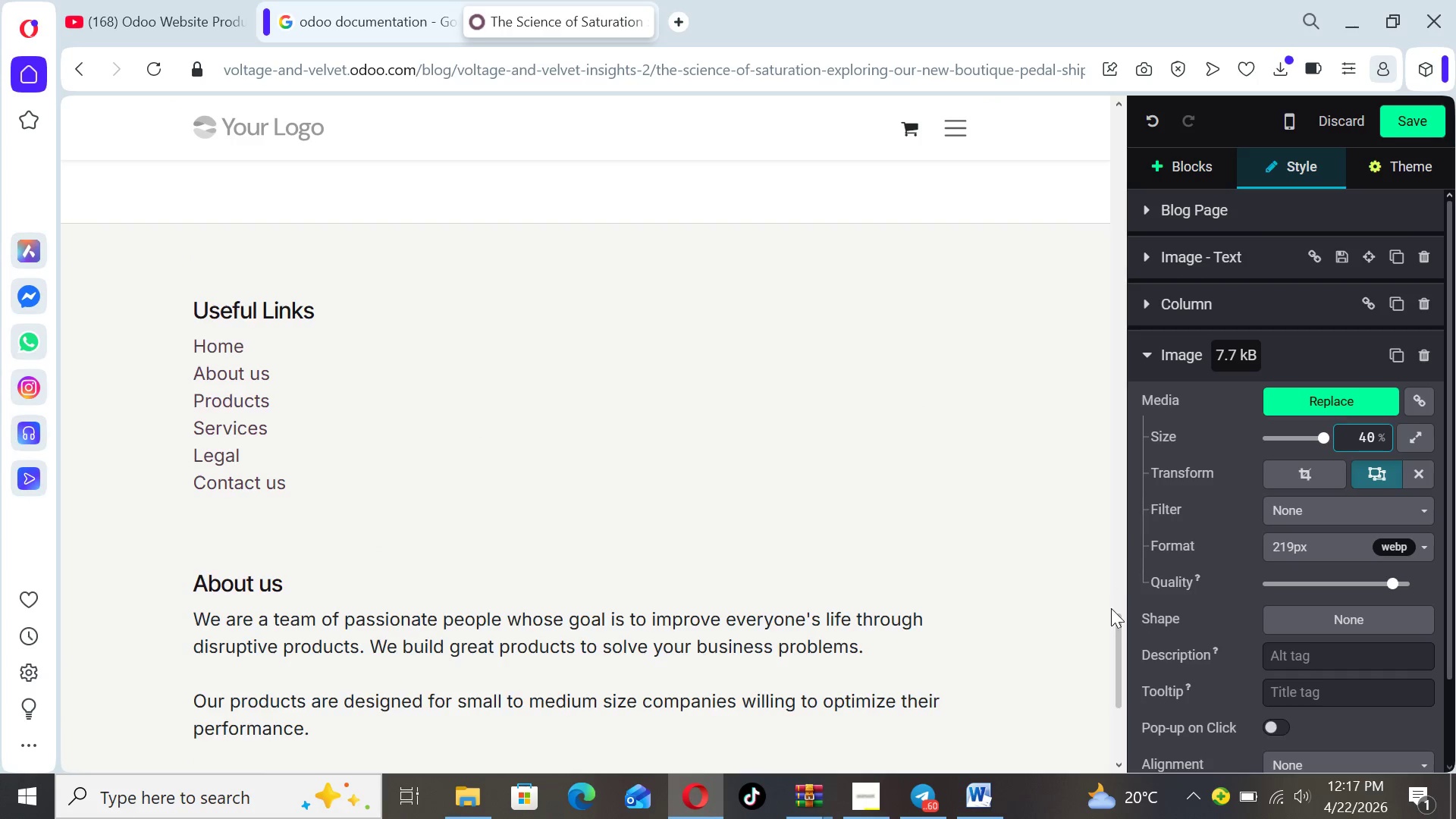 
left_click_drag(start_coordinate=[1115, 626], to_coordinate=[1112, 512])
 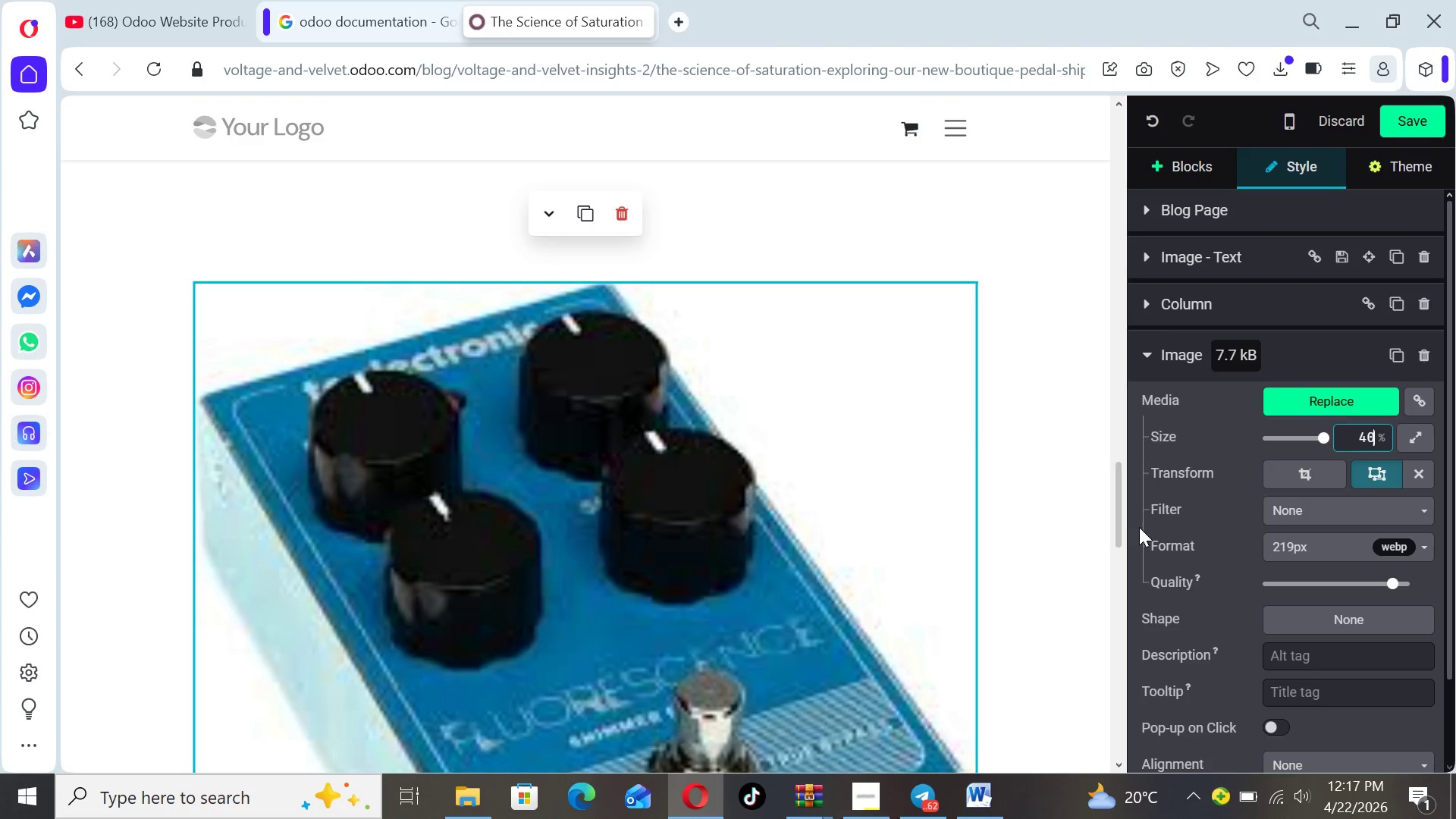 
left_click_drag(start_coordinate=[1115, 513], to_coordinate=[1131, 606])
 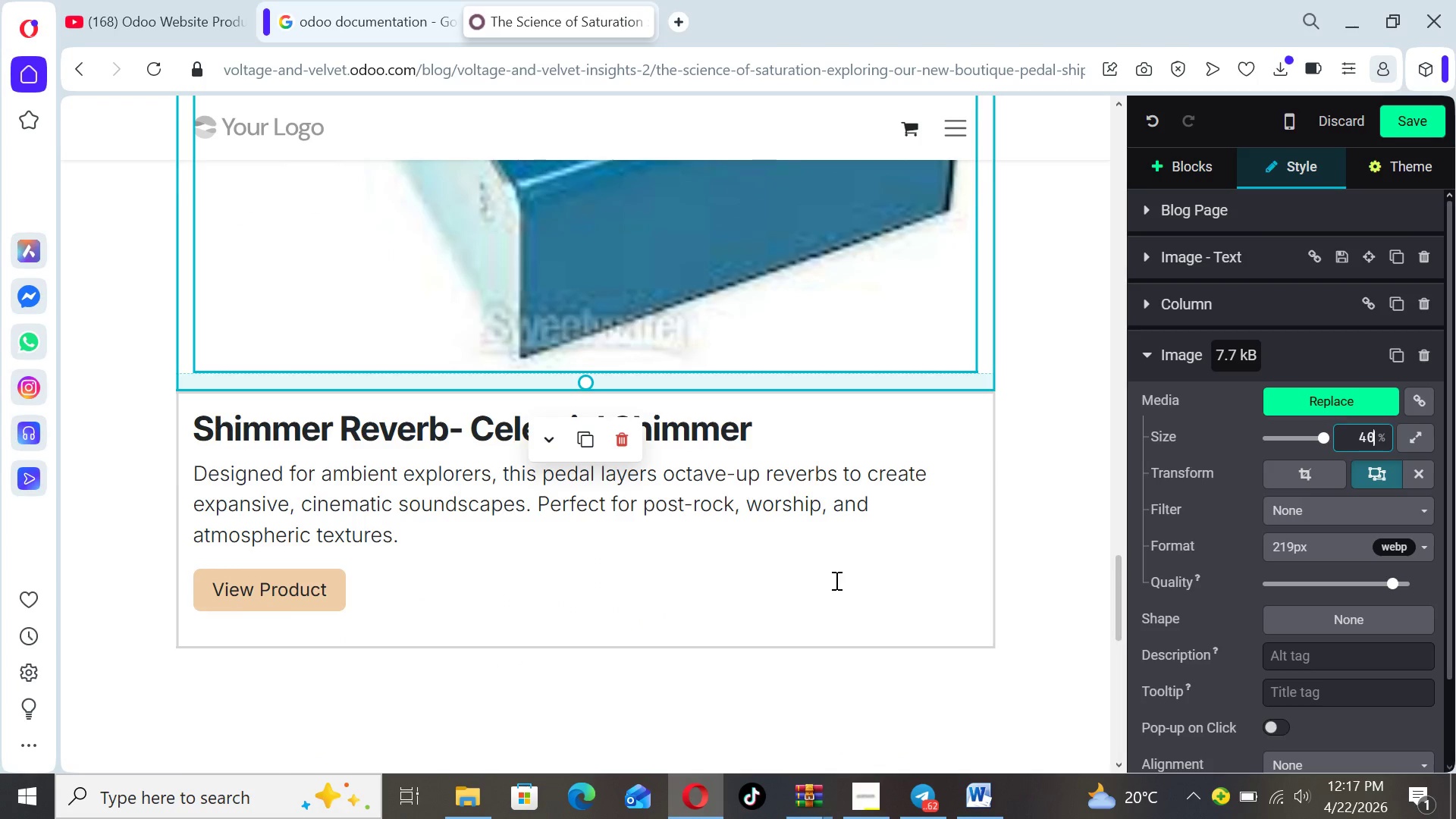 
left_click([835, 580])
 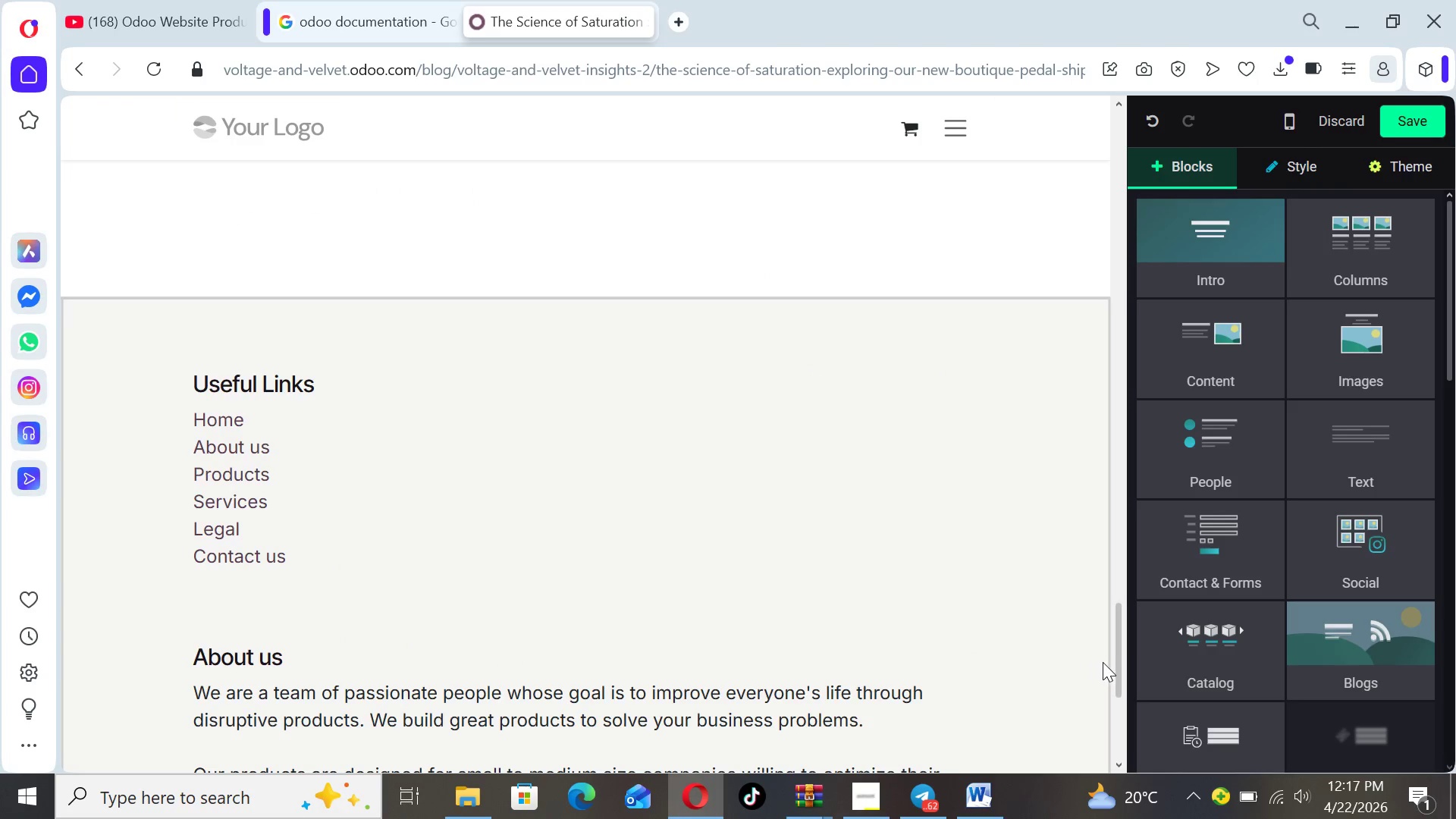 
left_click_drag(start_coordinate=[1116, 661], to_coordinate=[1065, 560])
 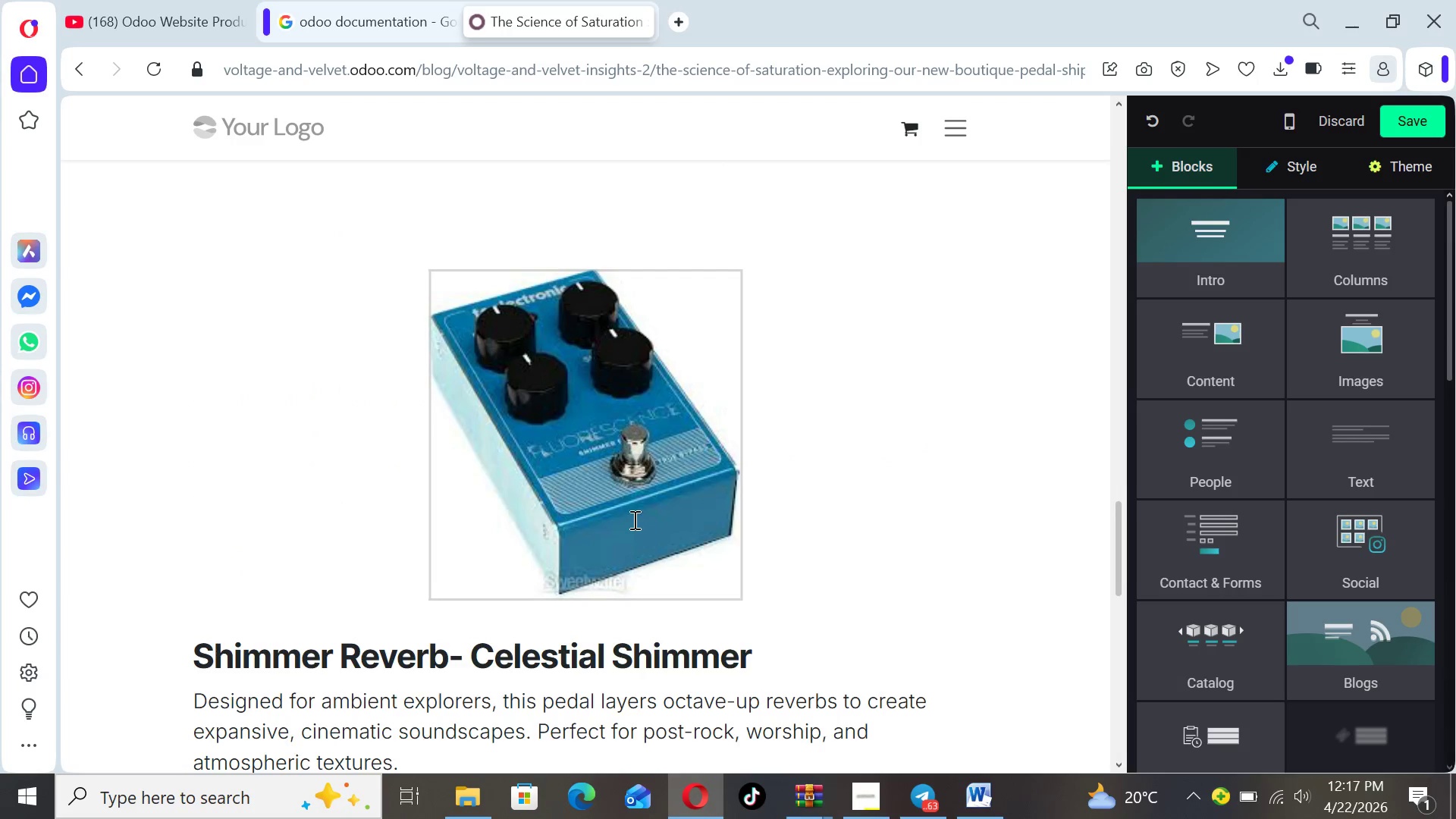 
left_click([633, 516])
 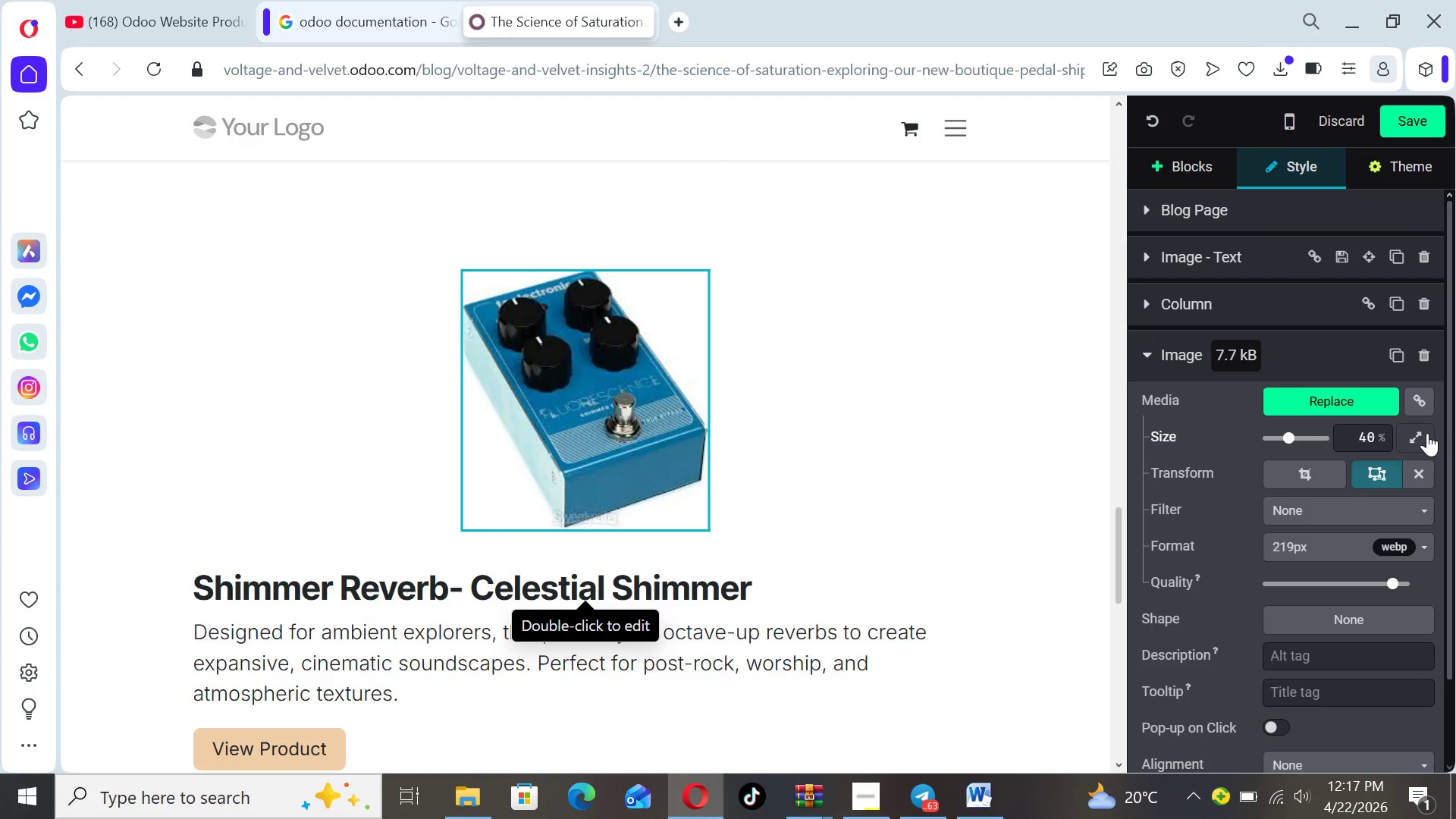 
left_click([1423, 434])
 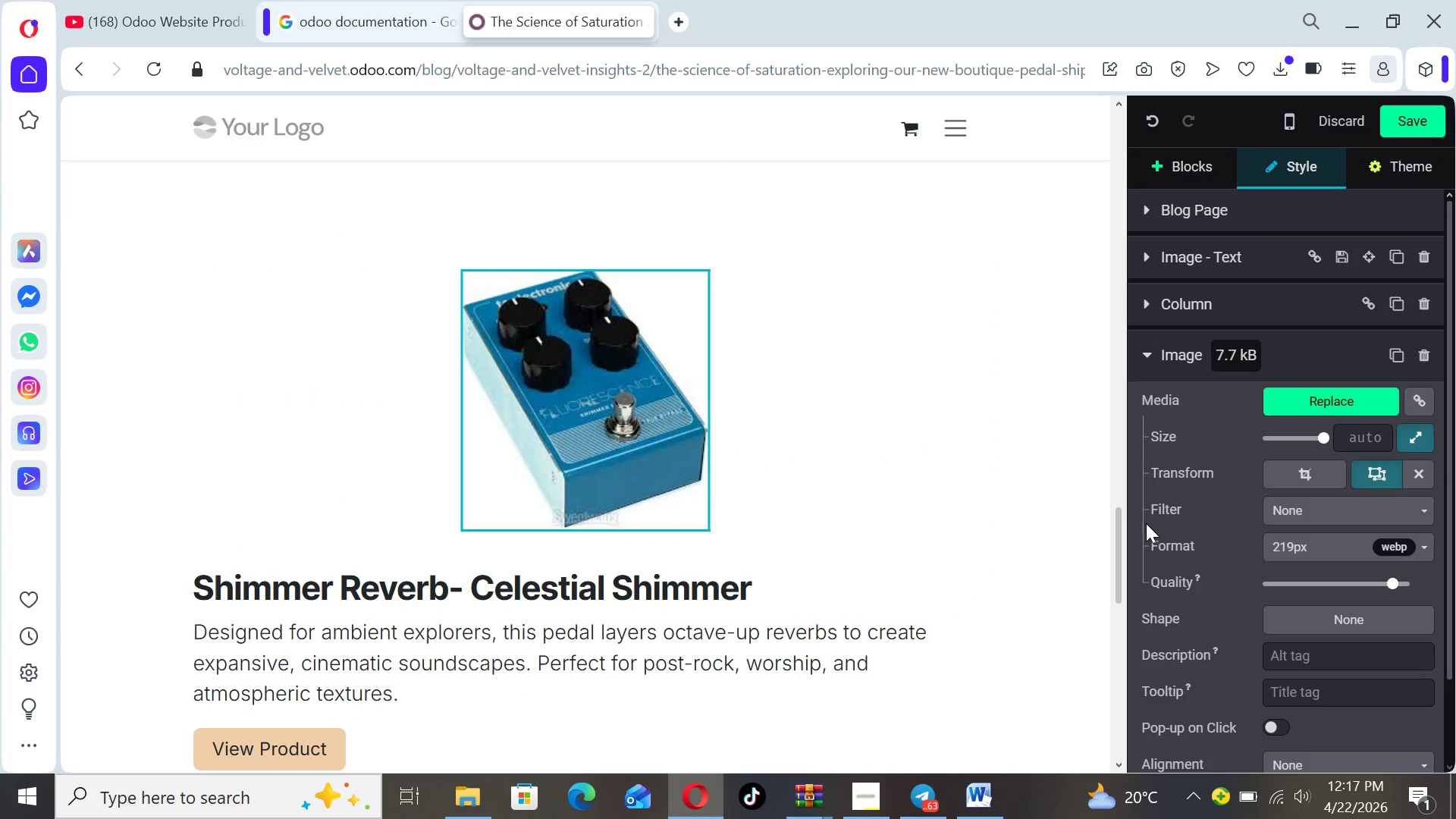 
left_click_drag(start_coordinate=[1121, 526], to_coordinate=[1122, 531])
 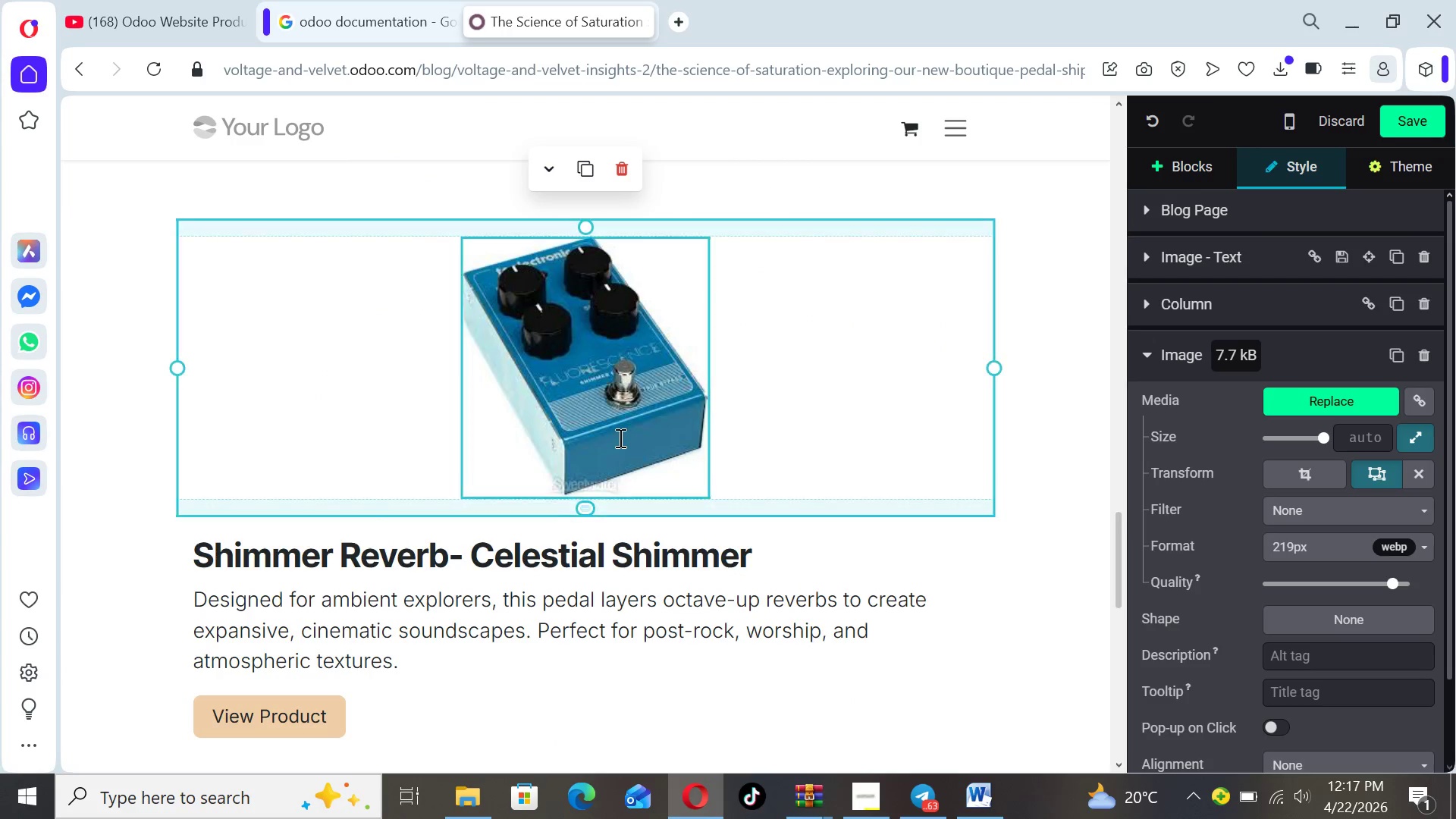 
left_click([619, 438])
 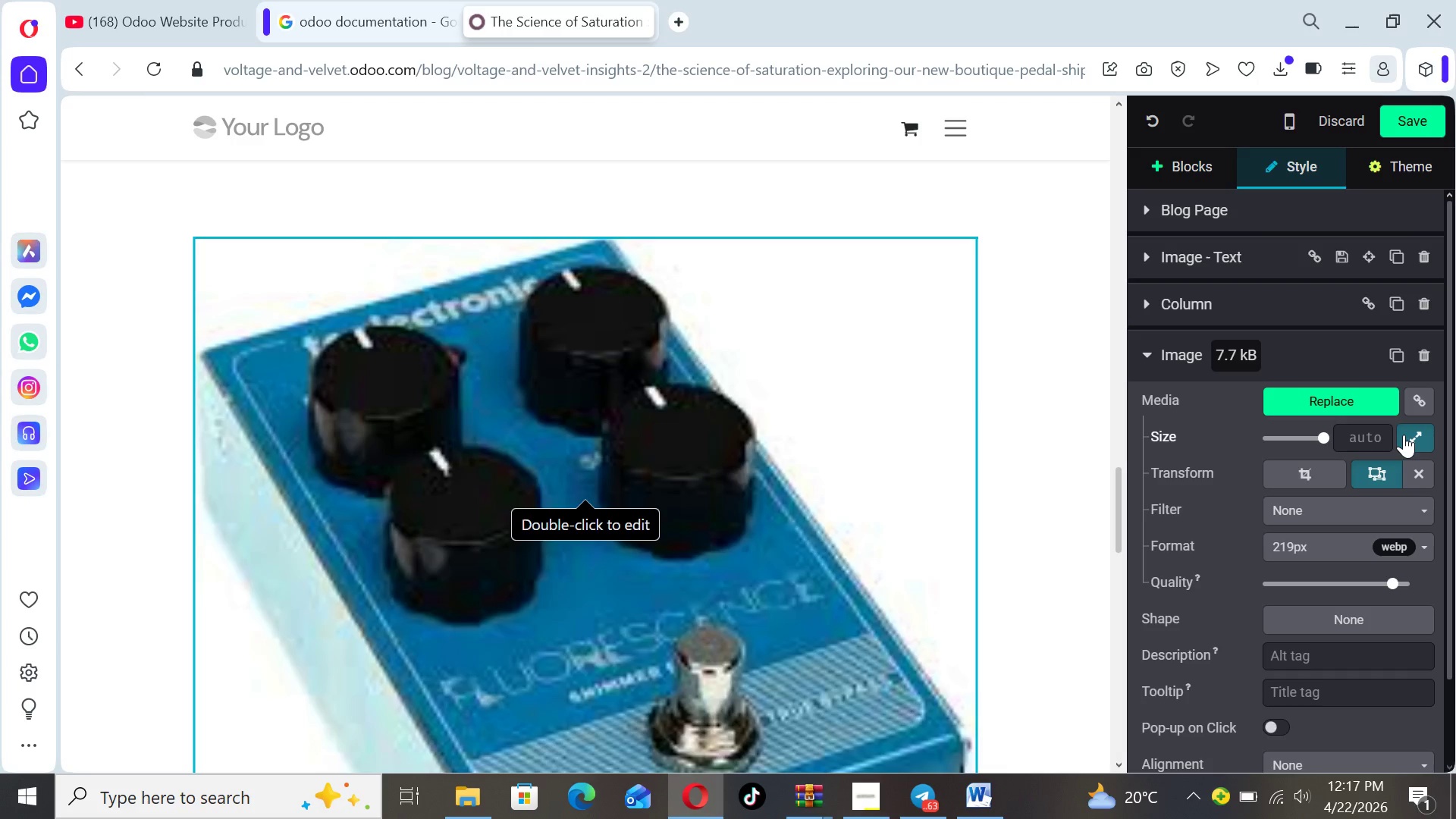 
left_click([1404, 435])
 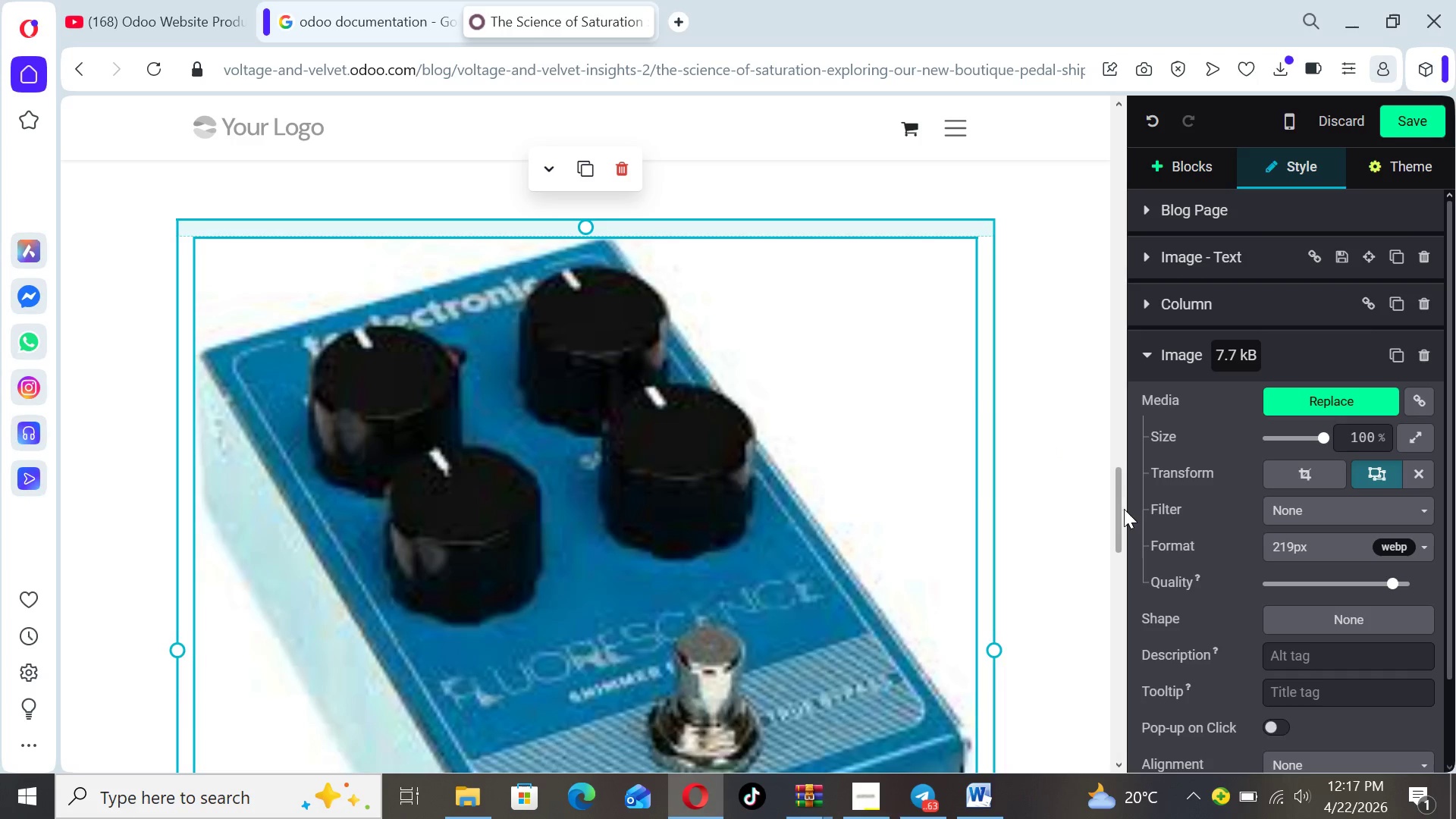 
left_click_drag(start_coordinate=[1121, 507], to_coordinate=[1126, 592])
 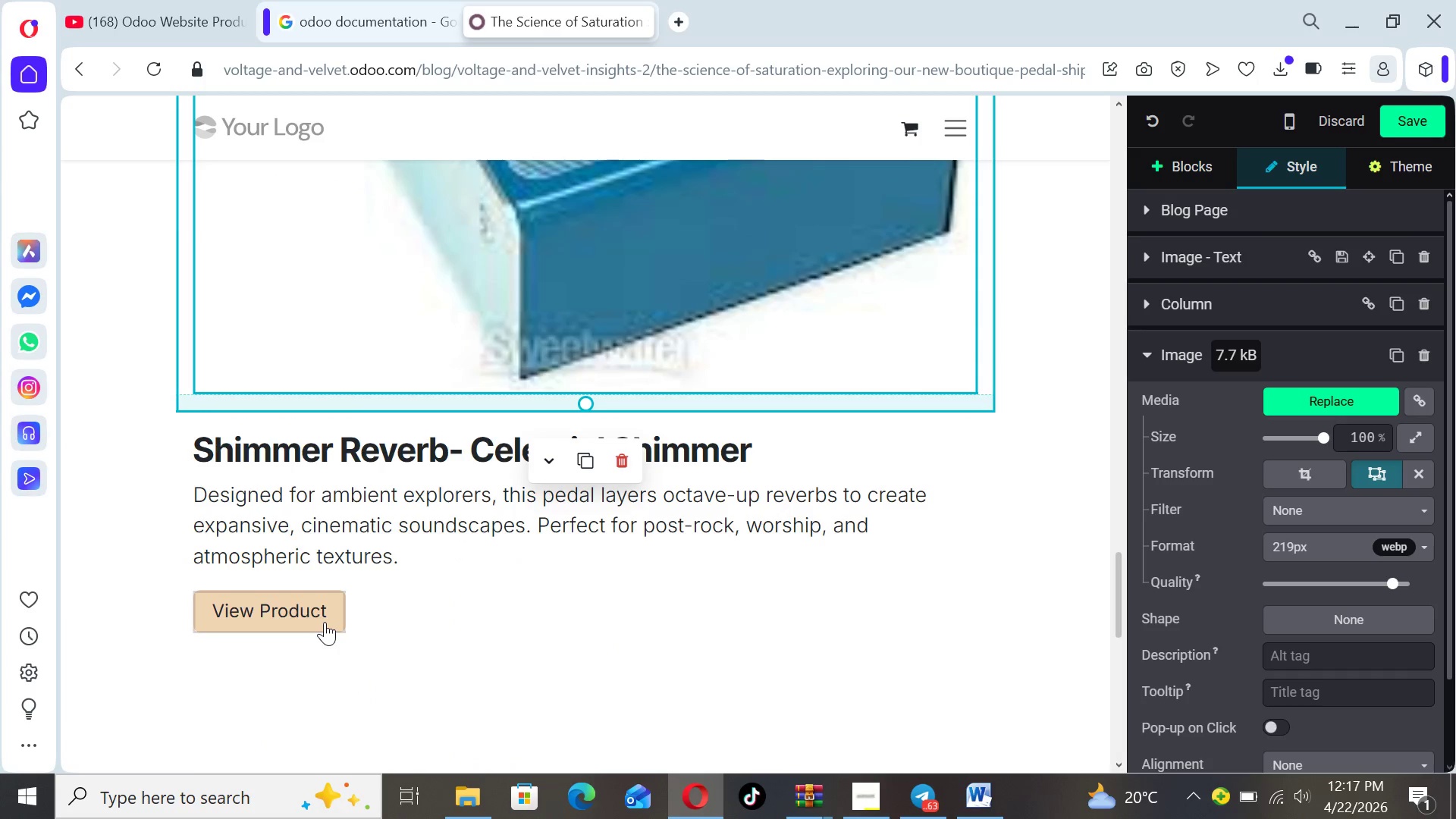 
left_click([325, 622])
 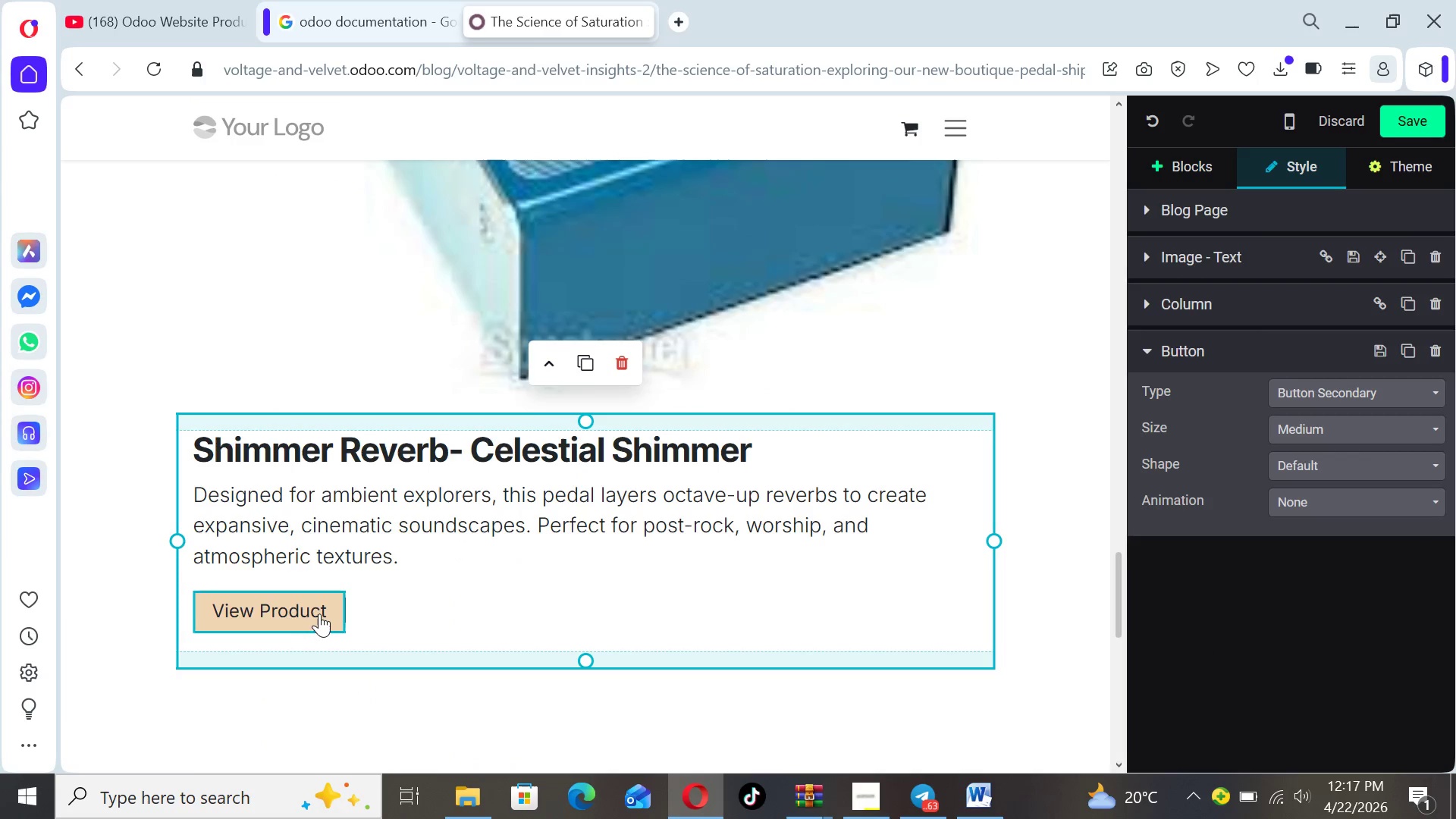 
left_click([318, 610])
 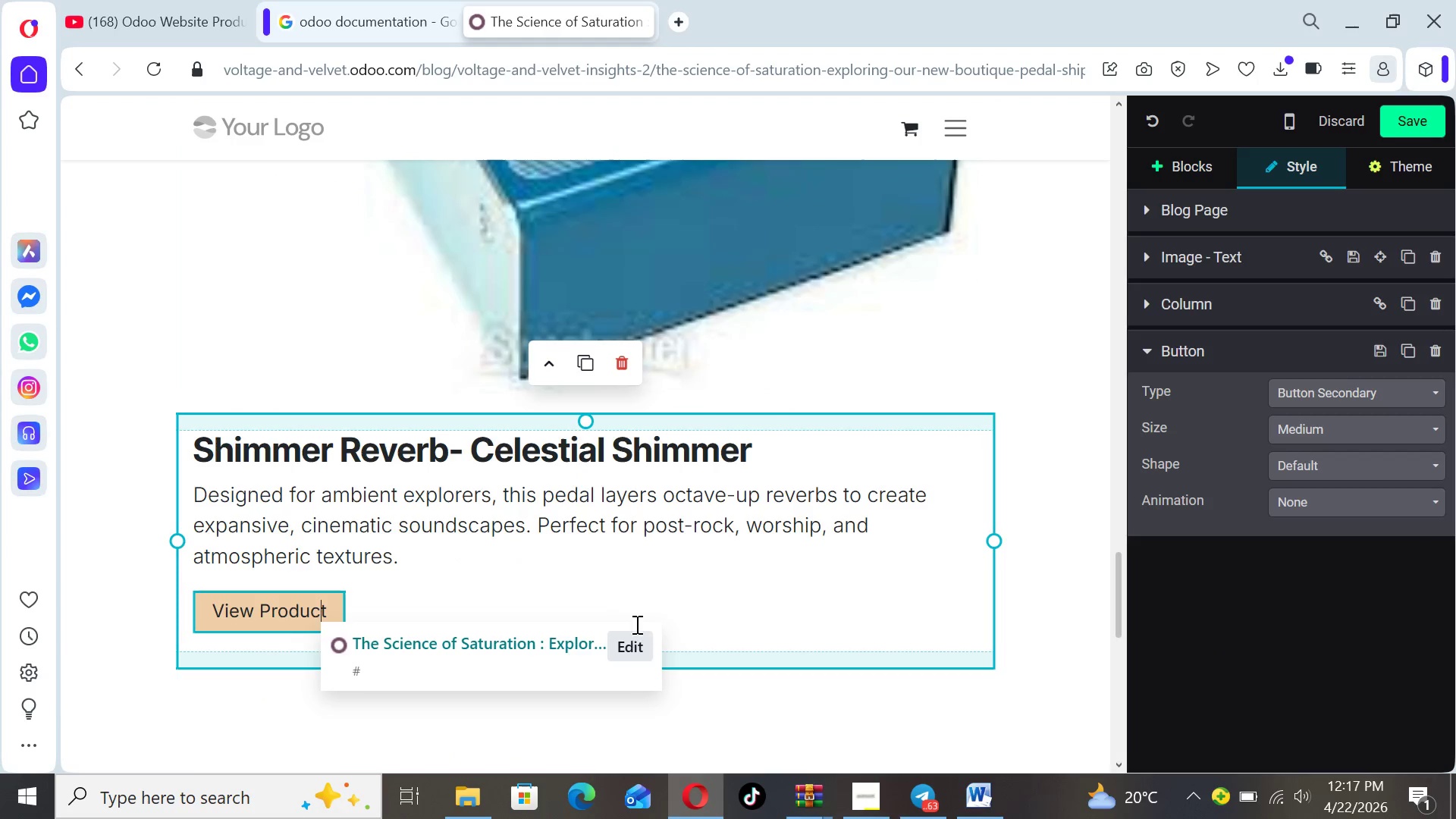 
left_click([636, 645])
 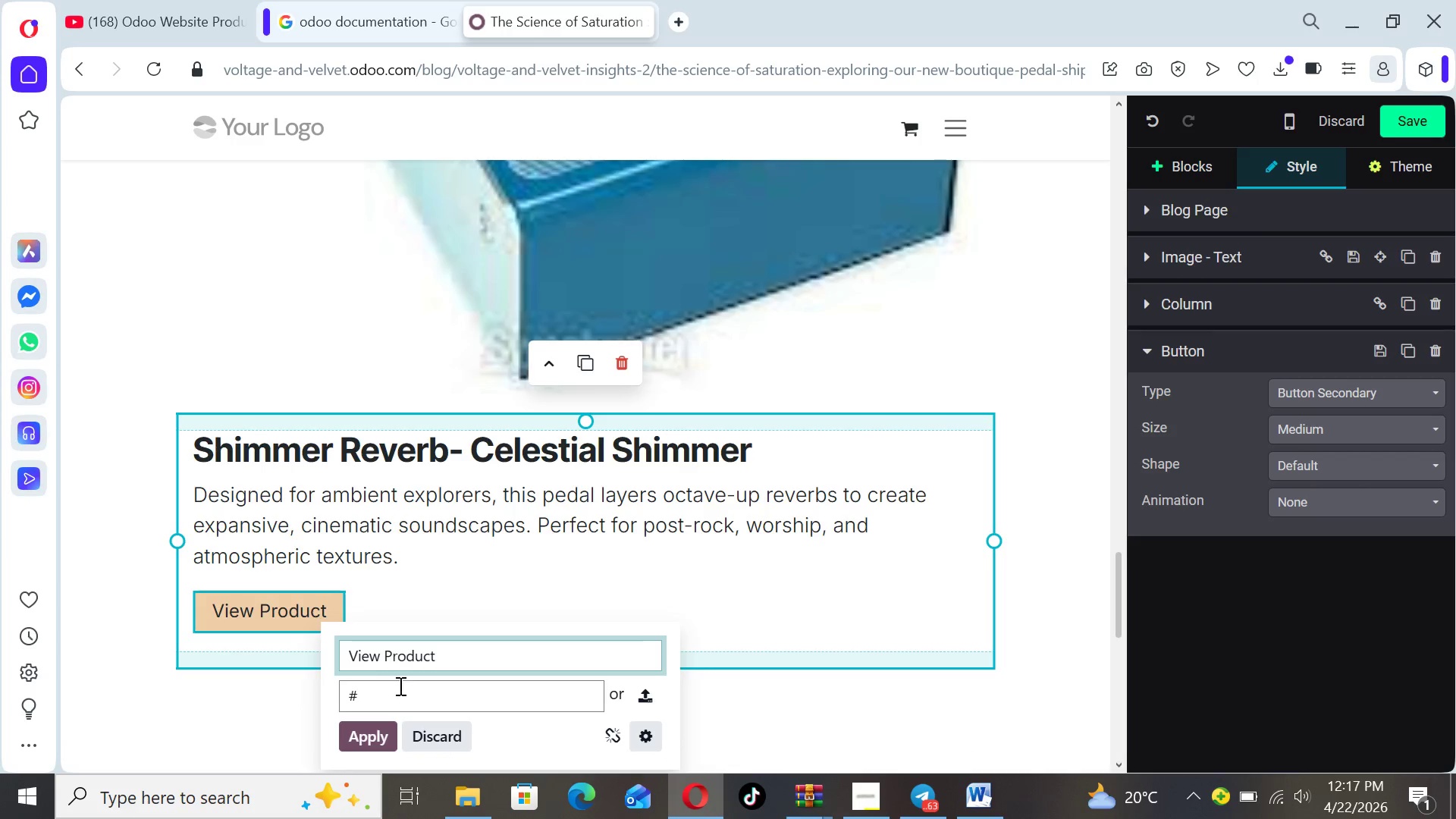 
left_click([380, 692])
 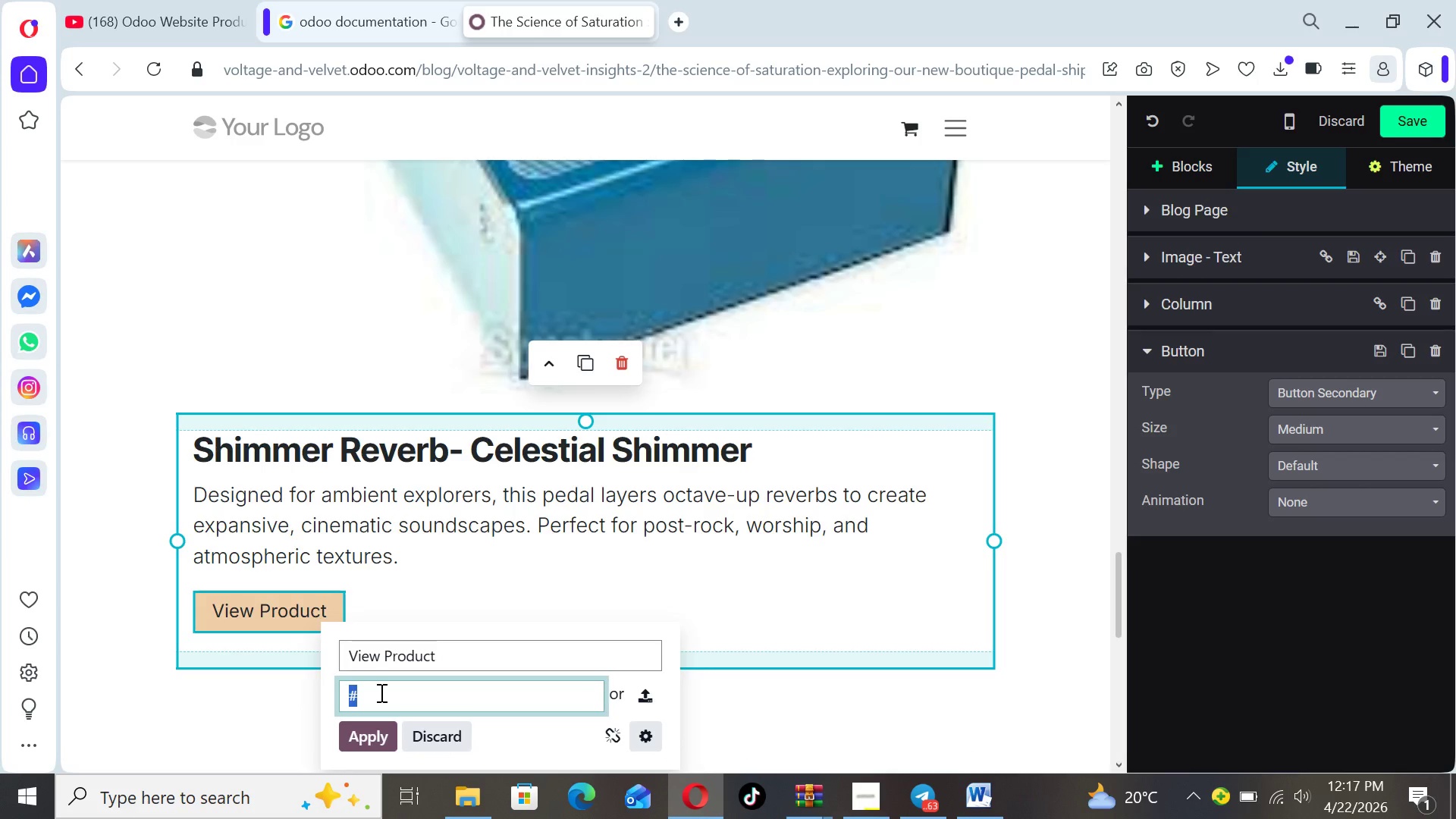 
key(Backspace)
 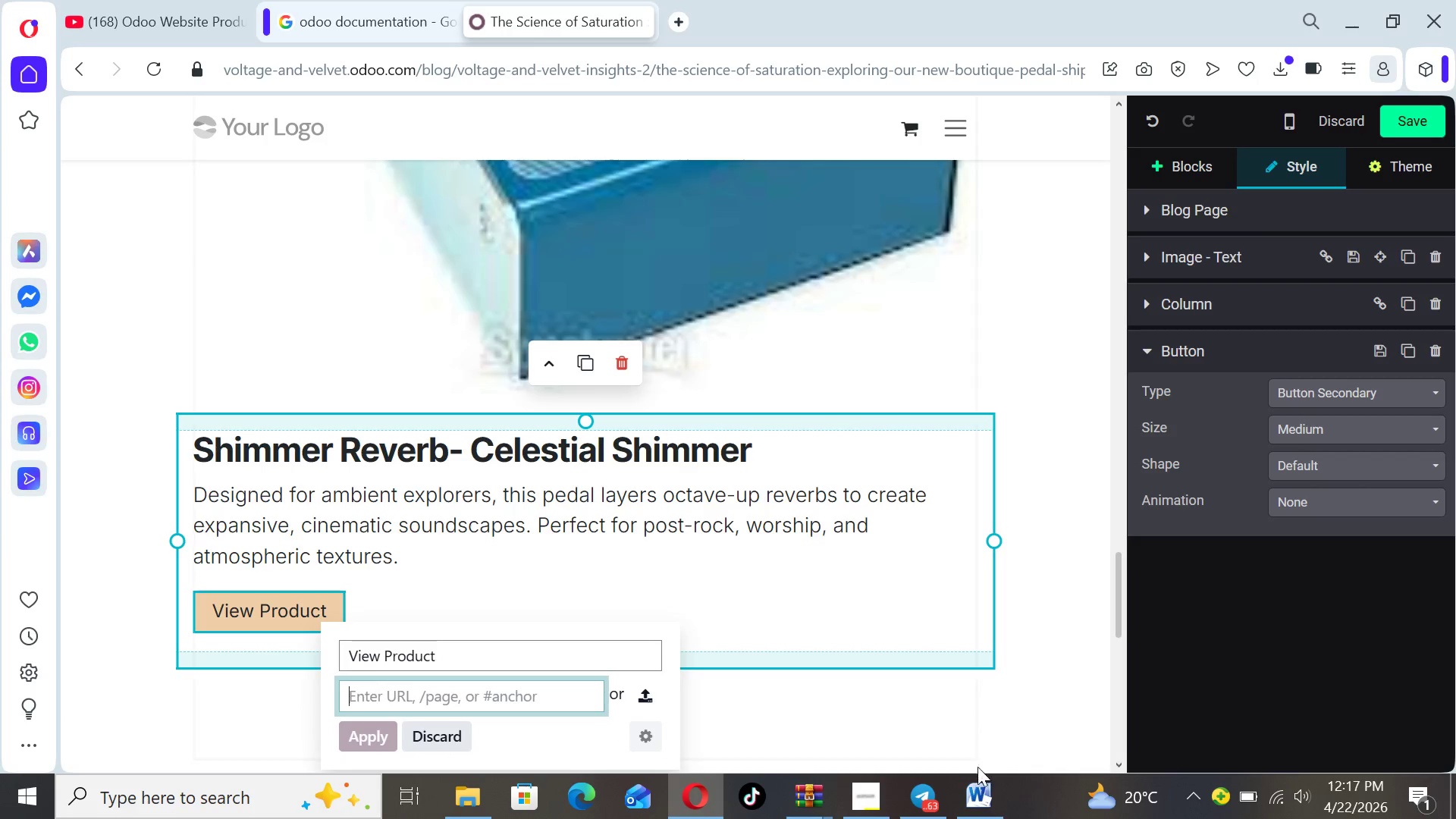 
left_click([985, 795])
 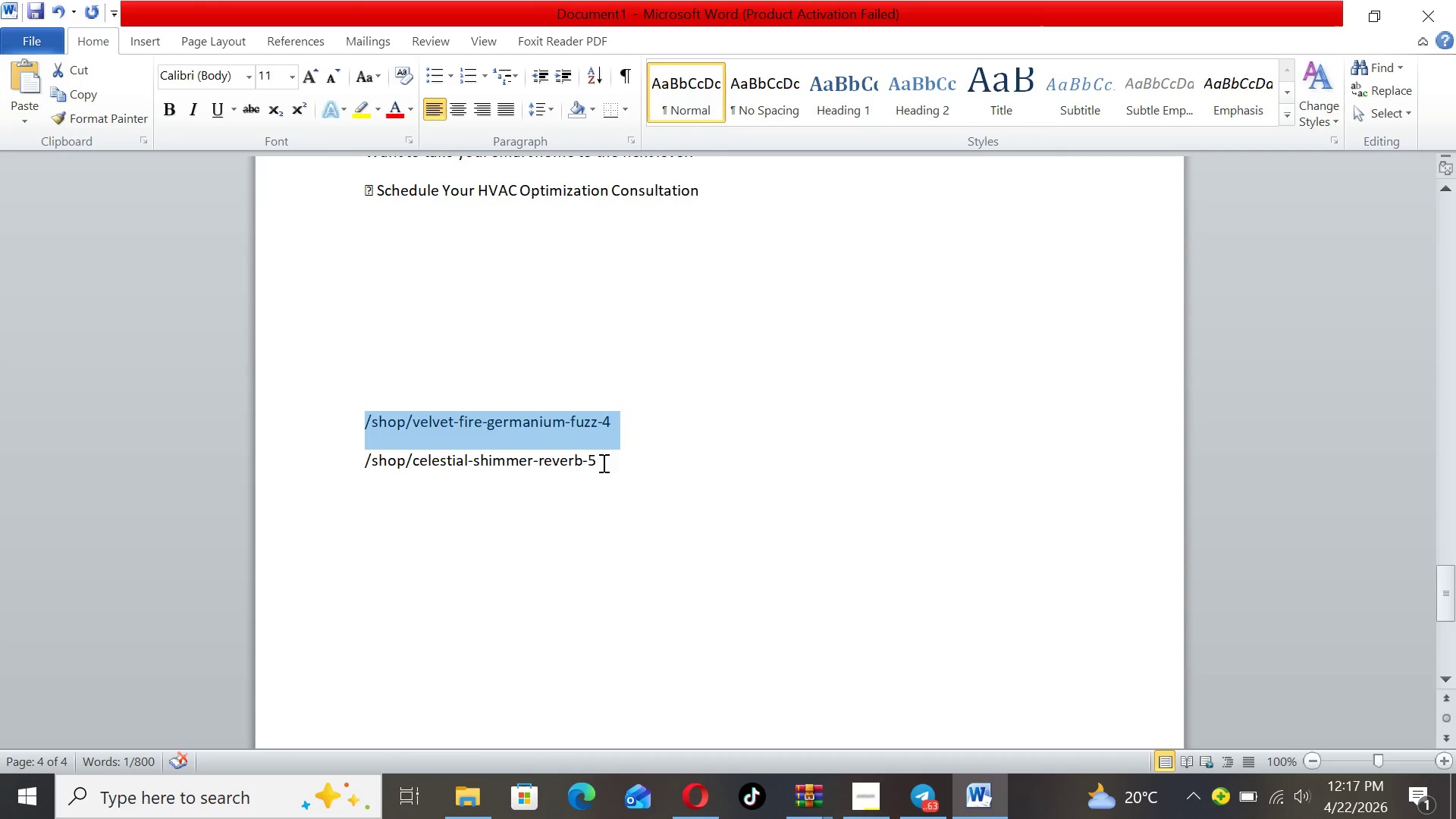 
left_click_drag(start_coordinate=[598, 461], to_coordinate=[366, 461])
 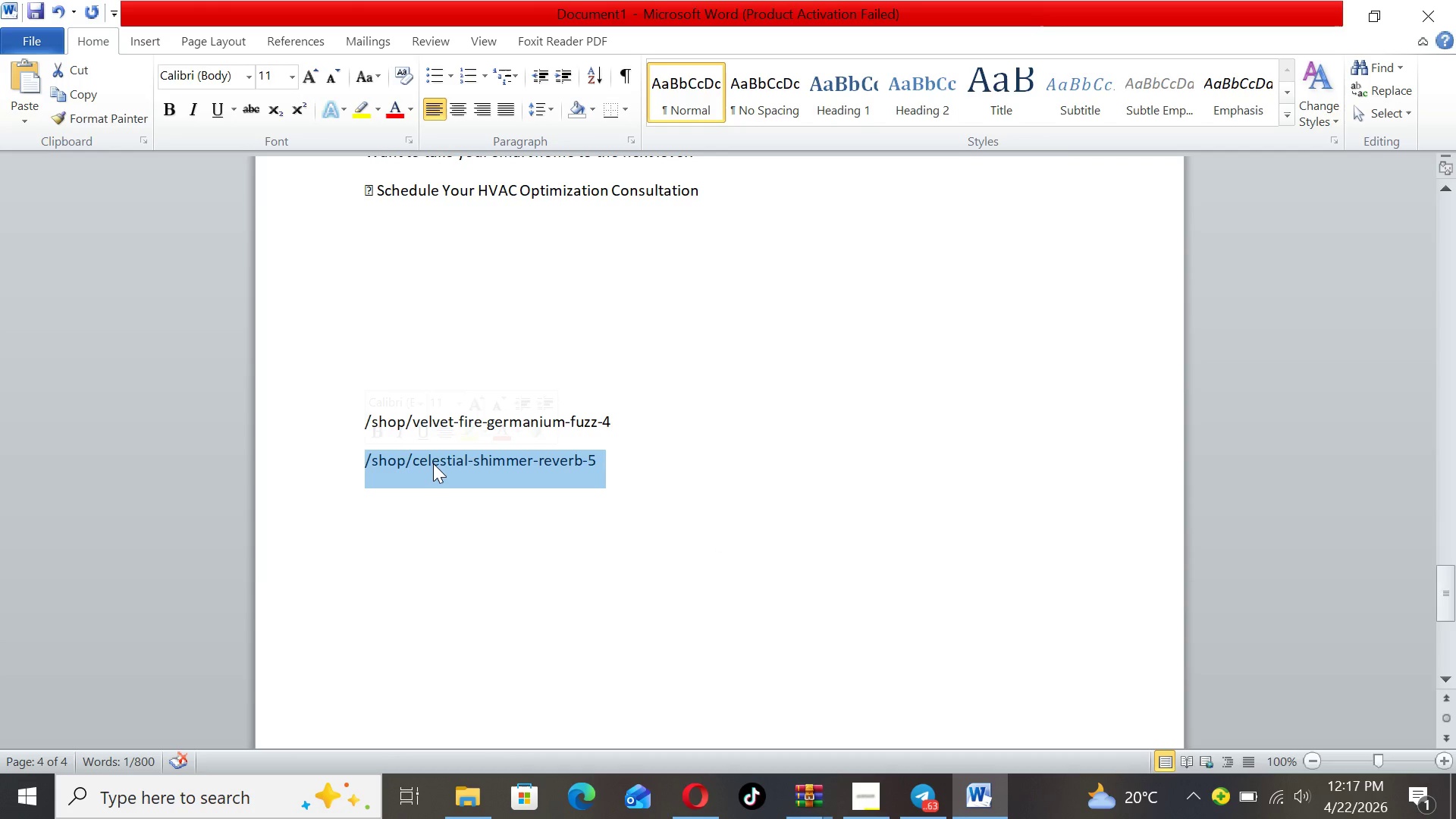 
right_click([433, 463])
 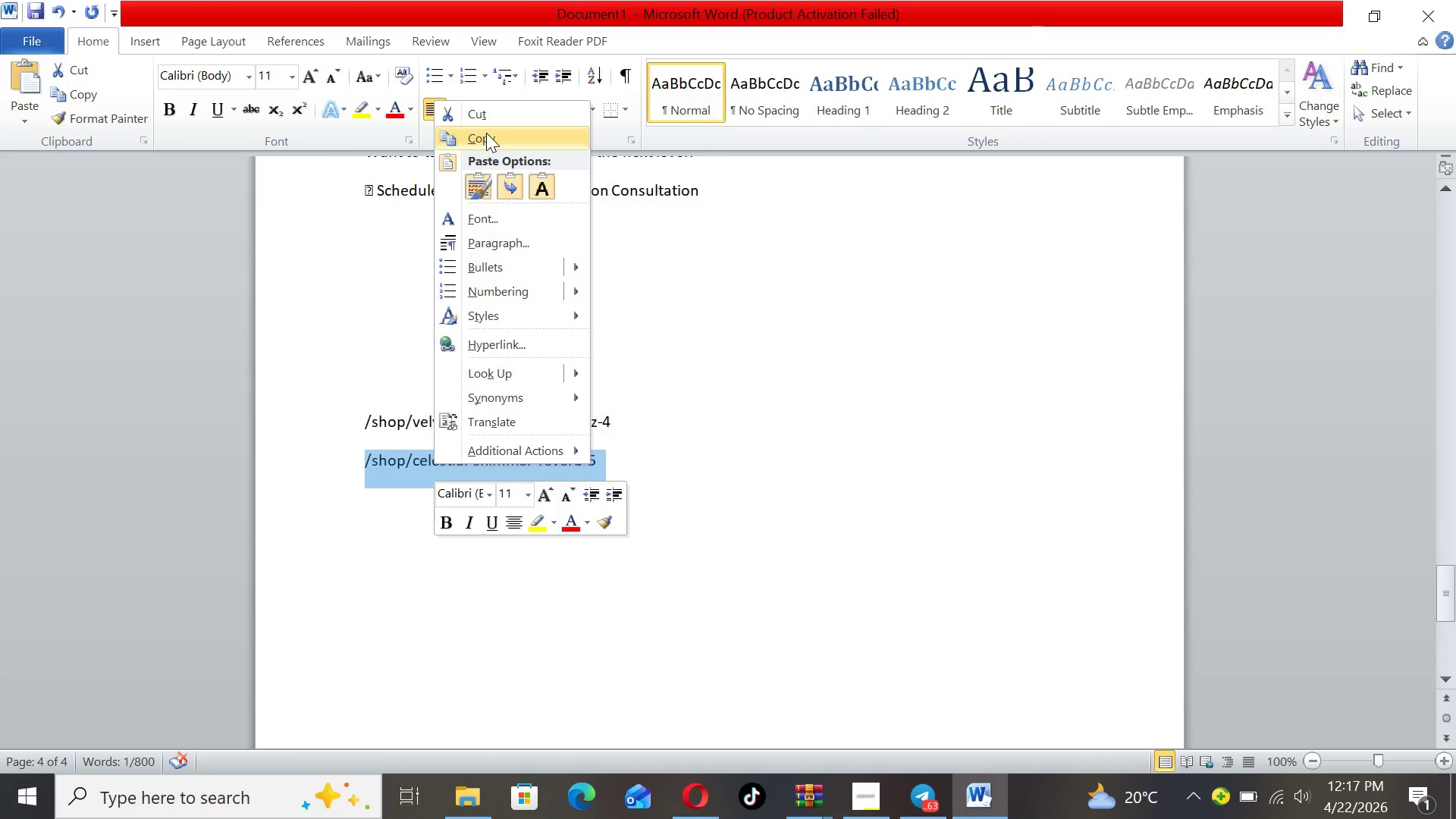 
left_click([483, 130])
 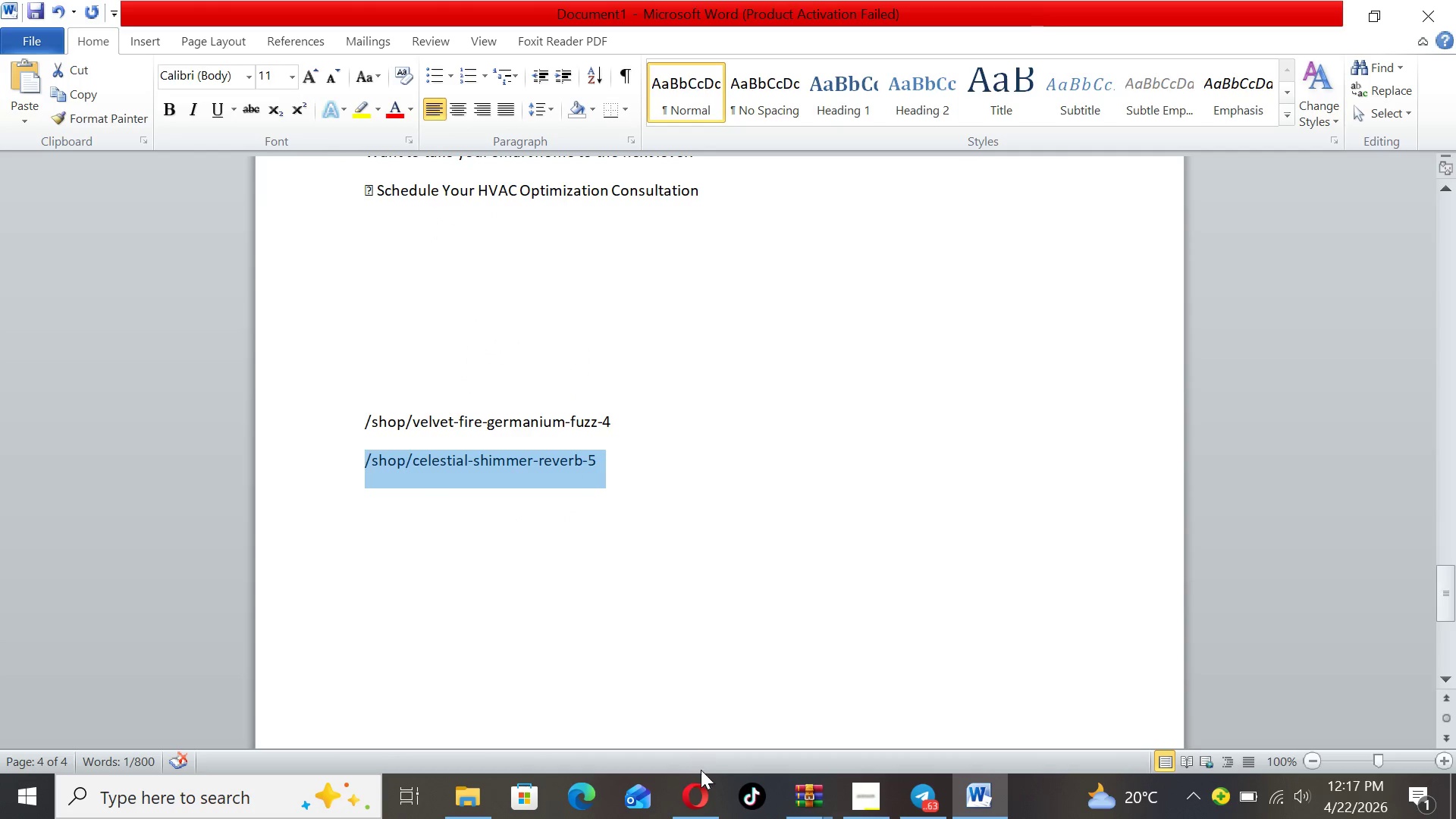 
left_click([701, 781])
 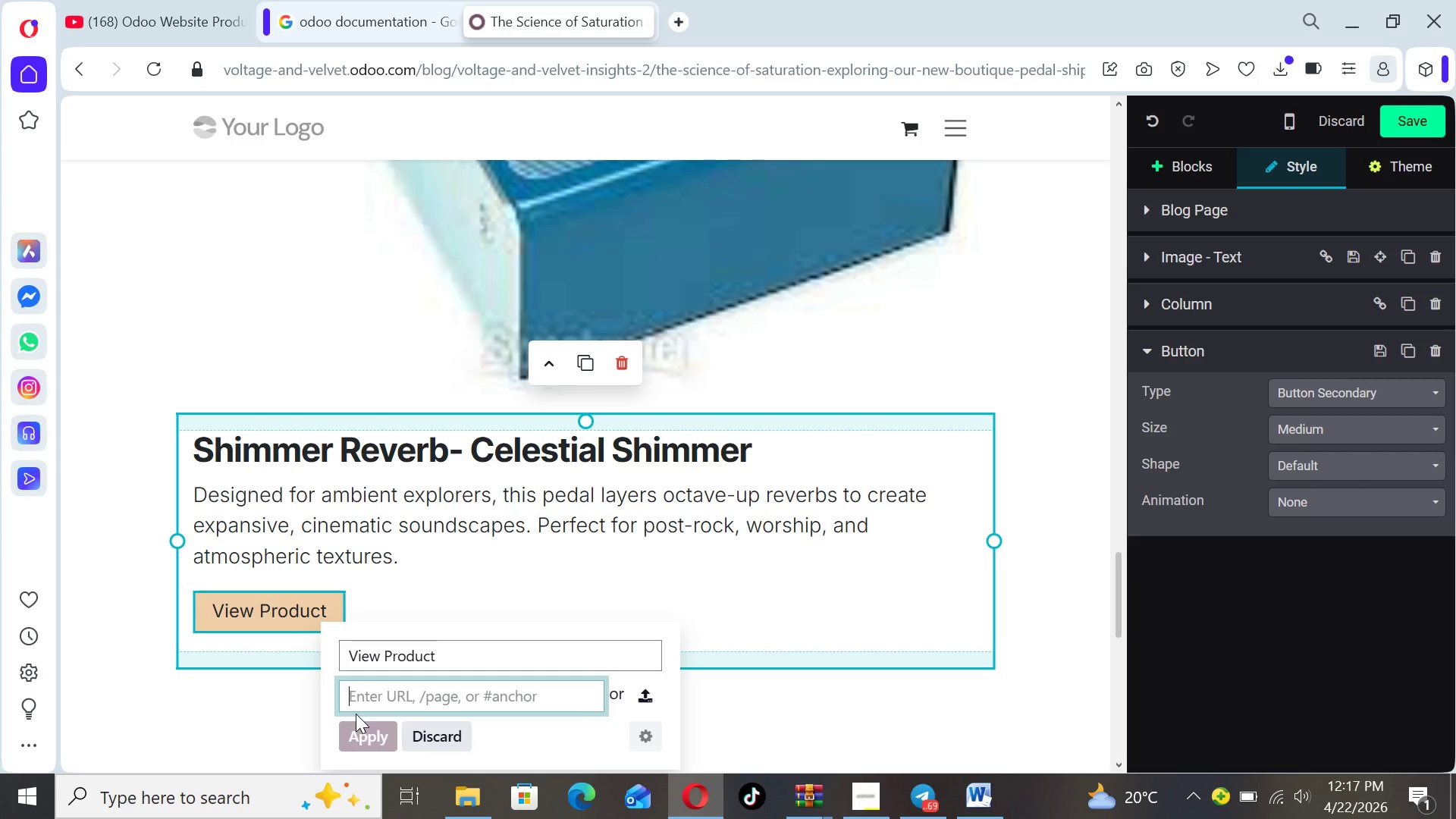 
key(Control+ControlLeft)
 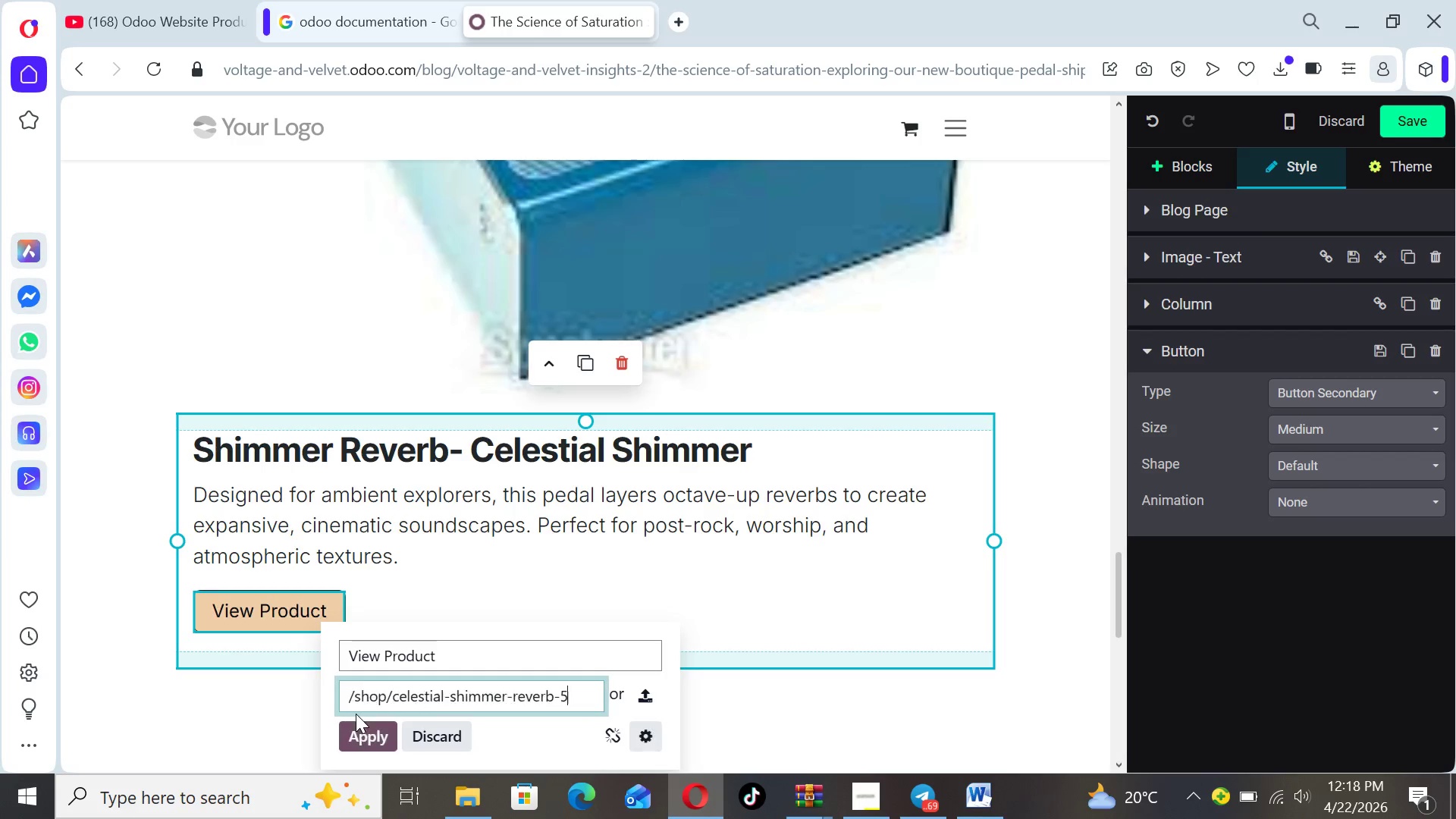 
key(Control+V)
 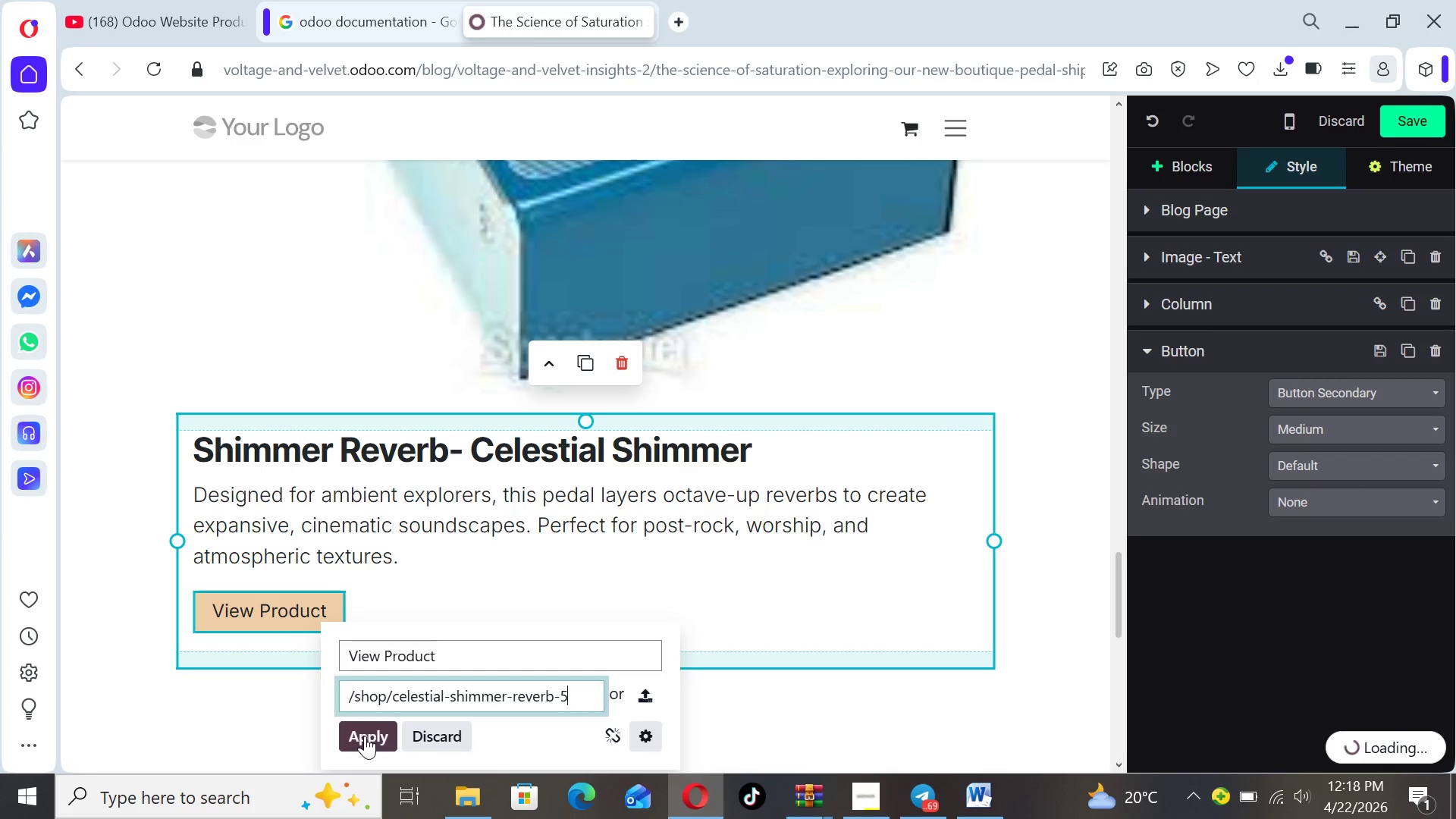 
left_click([365, 736])
 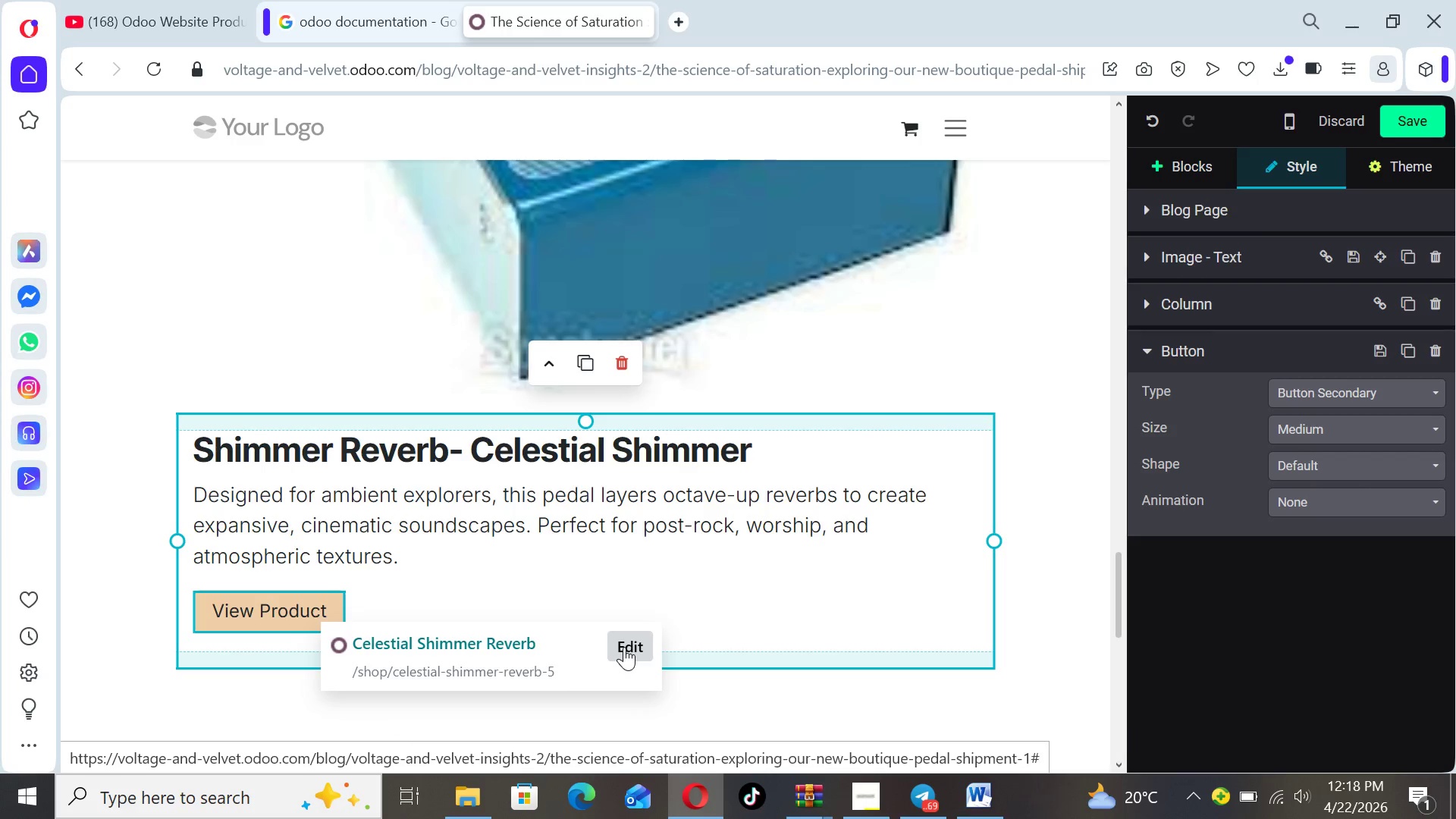 
left_click([754, 708])
 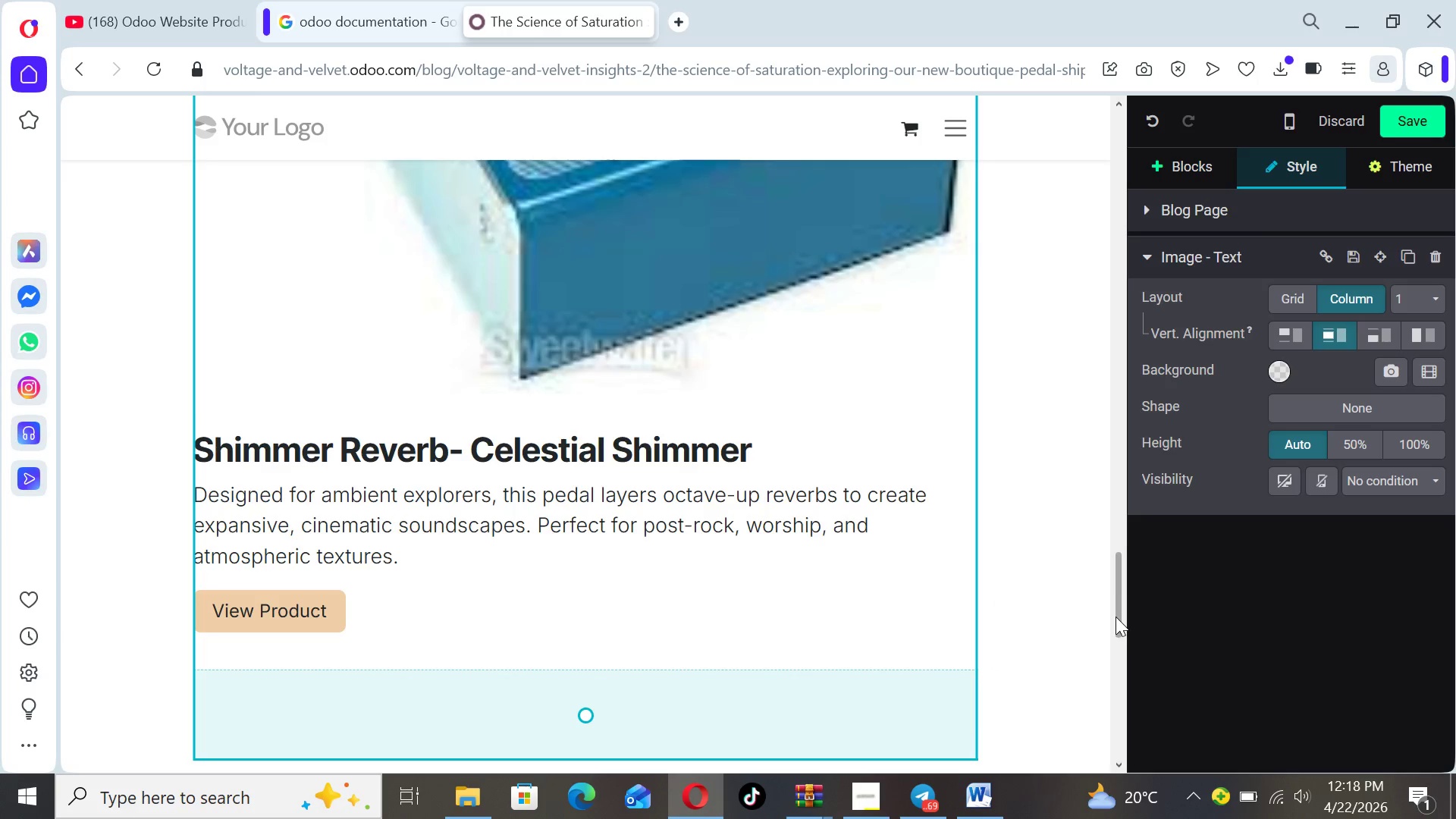 
left_click_drag(start_coordinate=[1116, 617], to_coordinate=[1120, 301])
 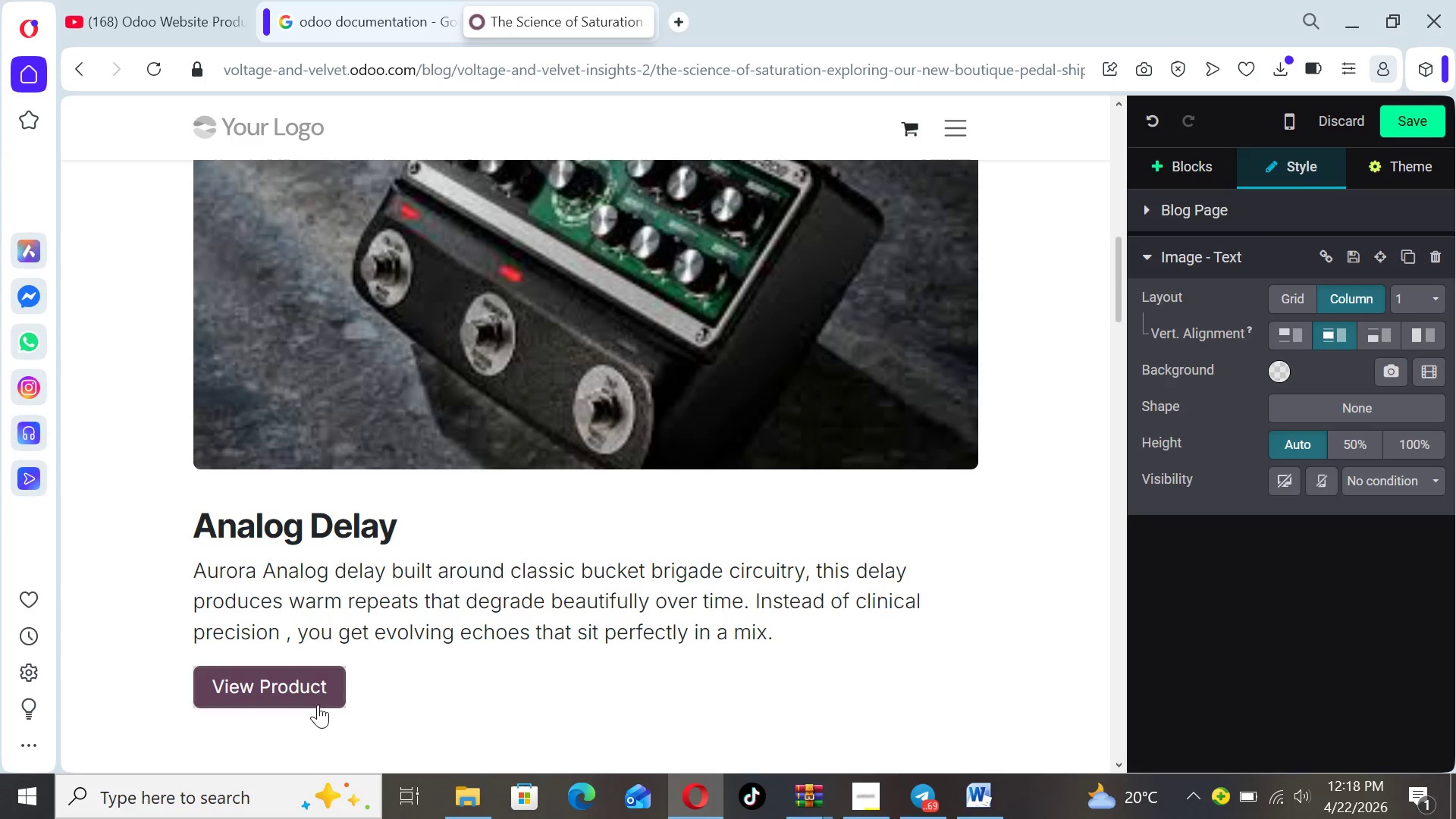 
left_click([337, 691])
 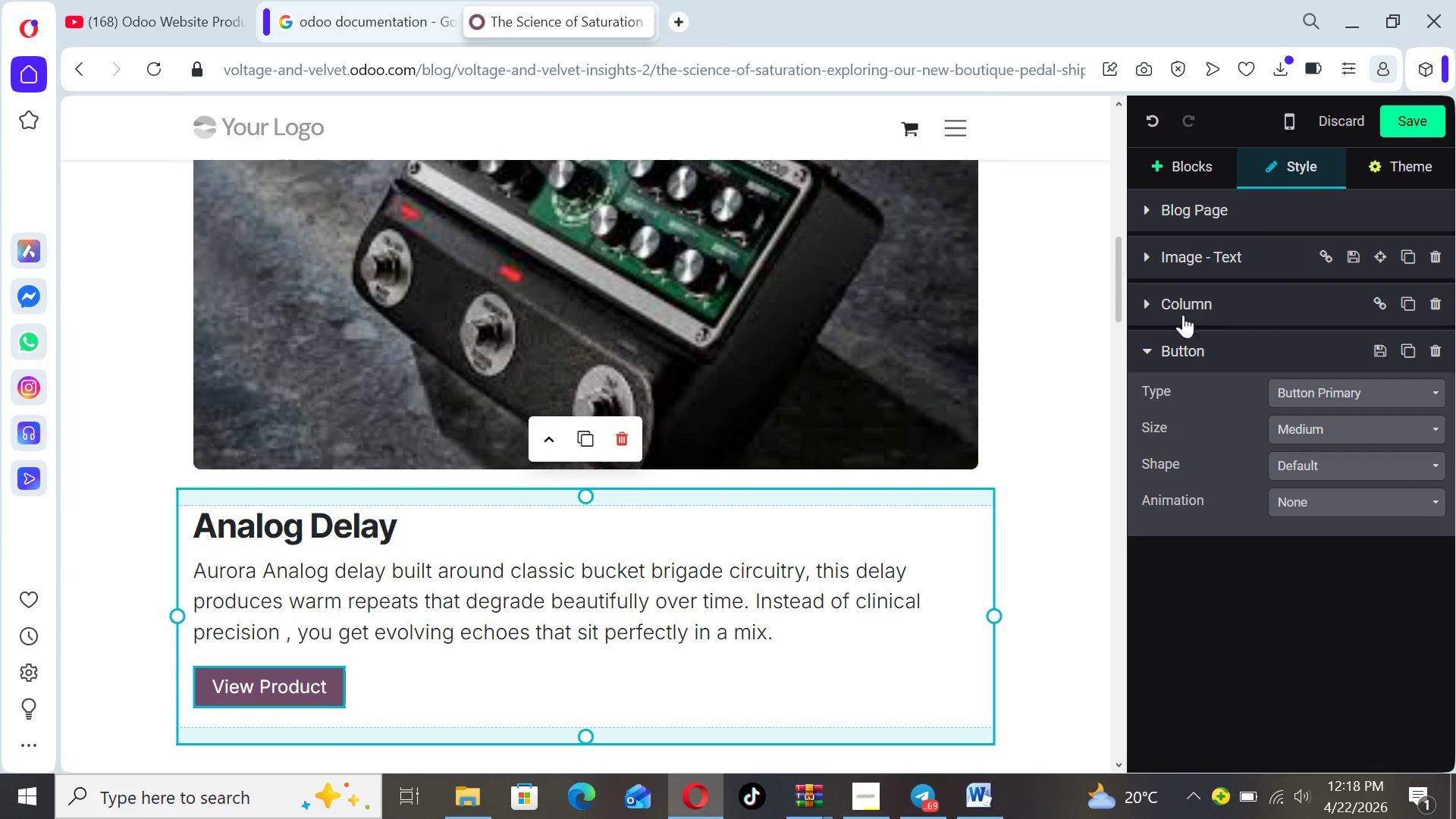 
left_click([1408, 167])
 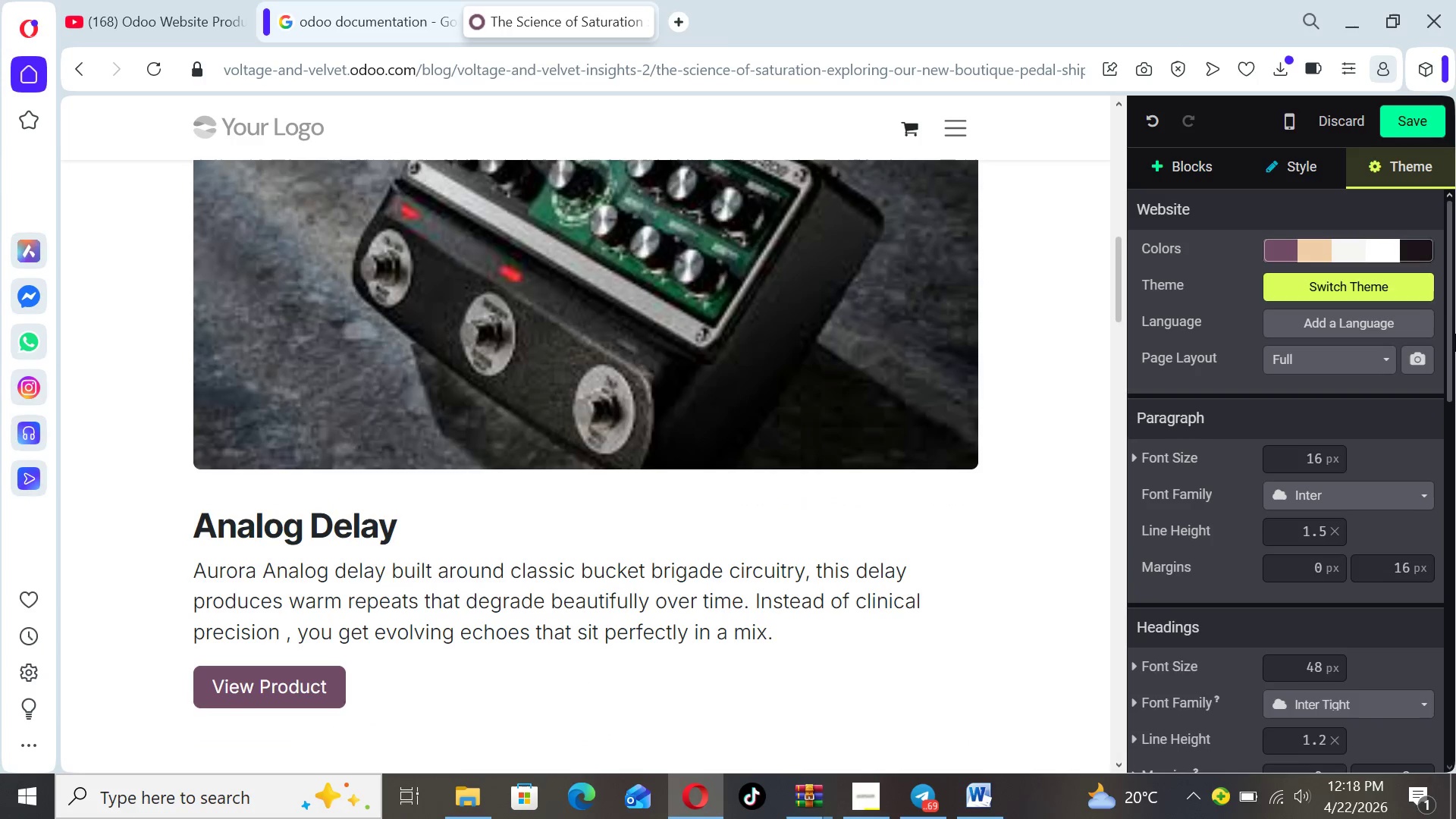 
left_click_drag(start_coordinate=[1446, 334], to_coordinate=[1414, 419])
 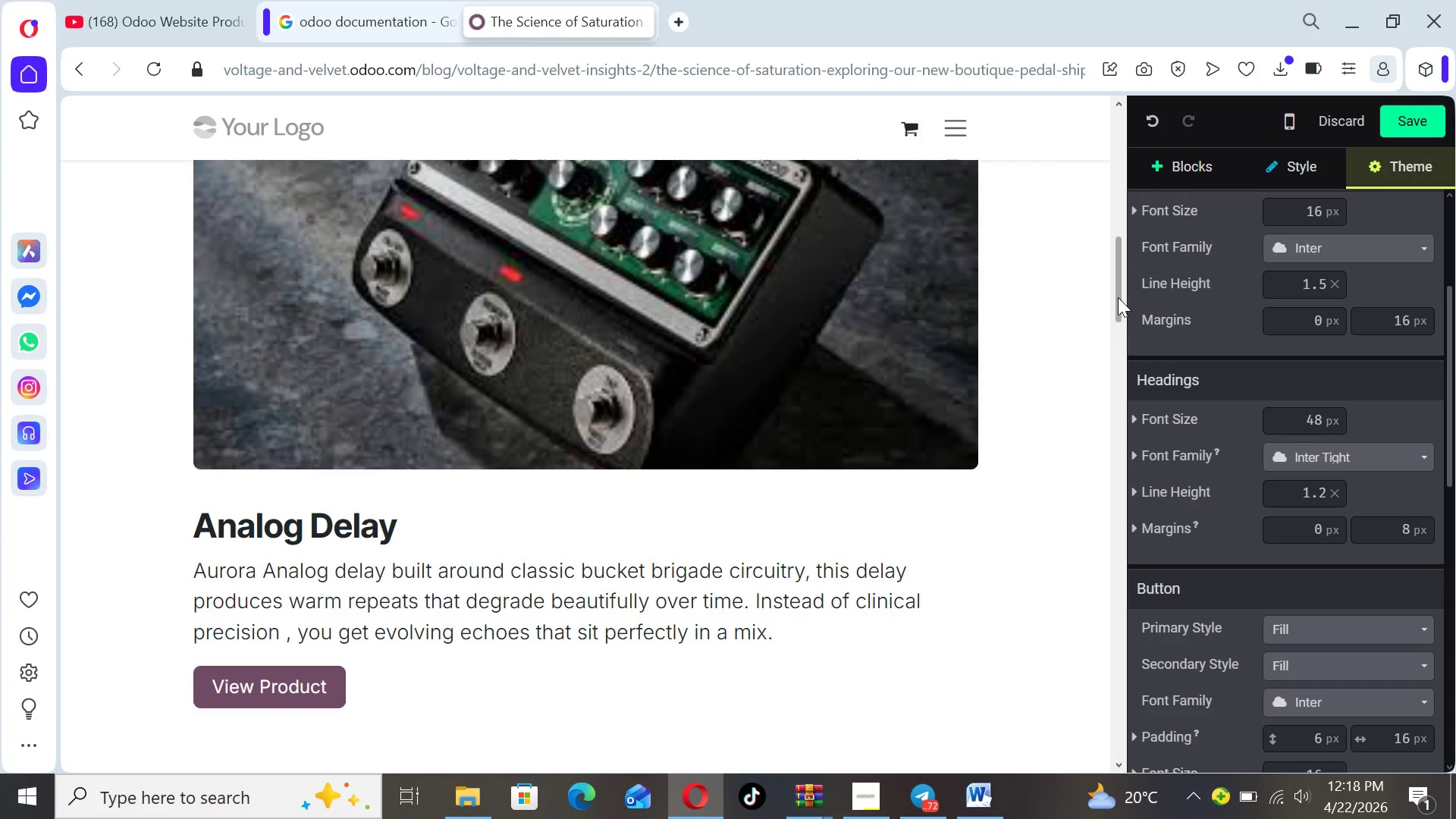 
left_click_drag(start_coordinate=[1118, 297], to_coordinate=[1141, 513])
 